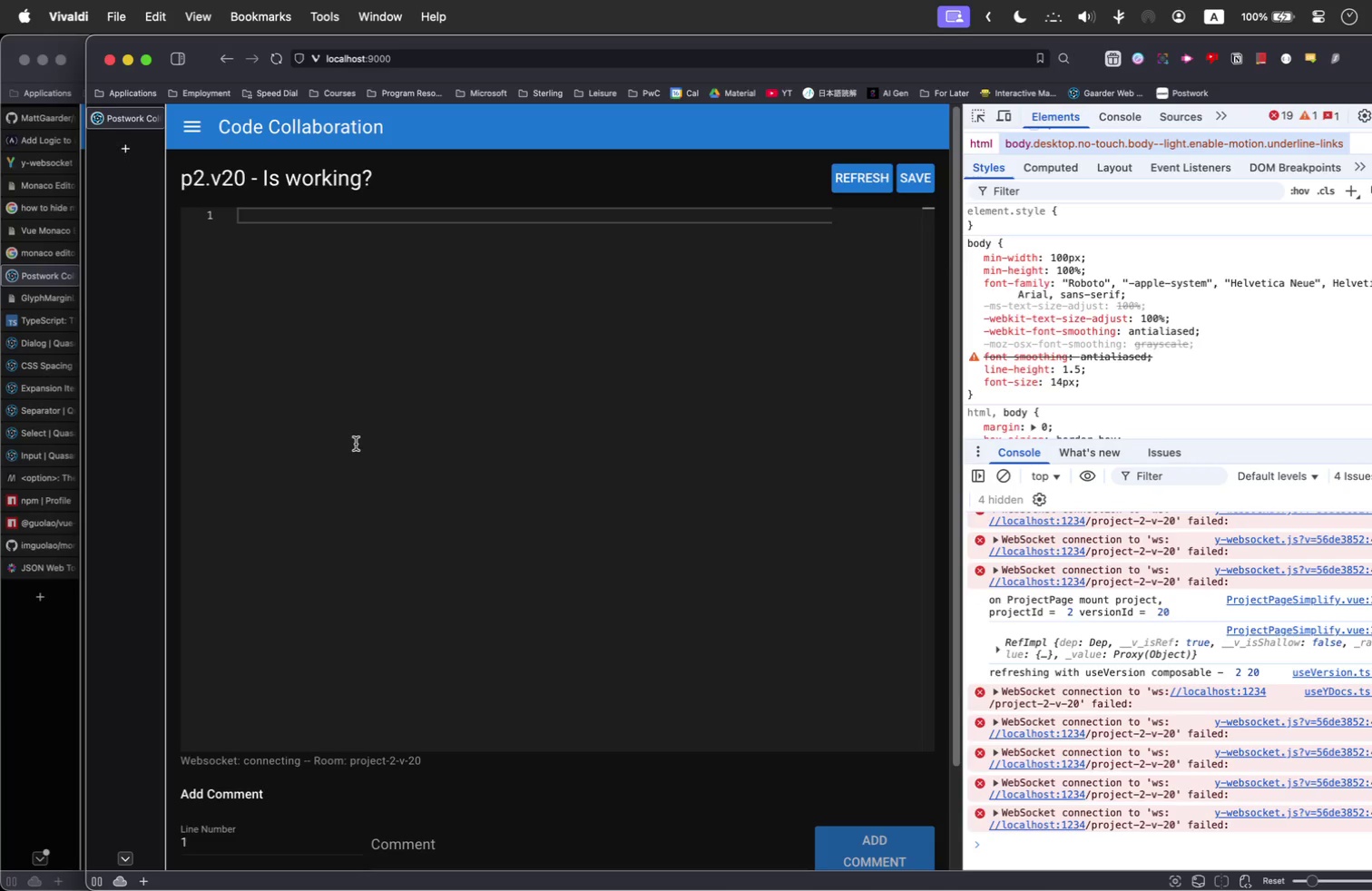 
left_click_drag(start_coordinate=[965, 367], to_coordinate=[635, 357])
 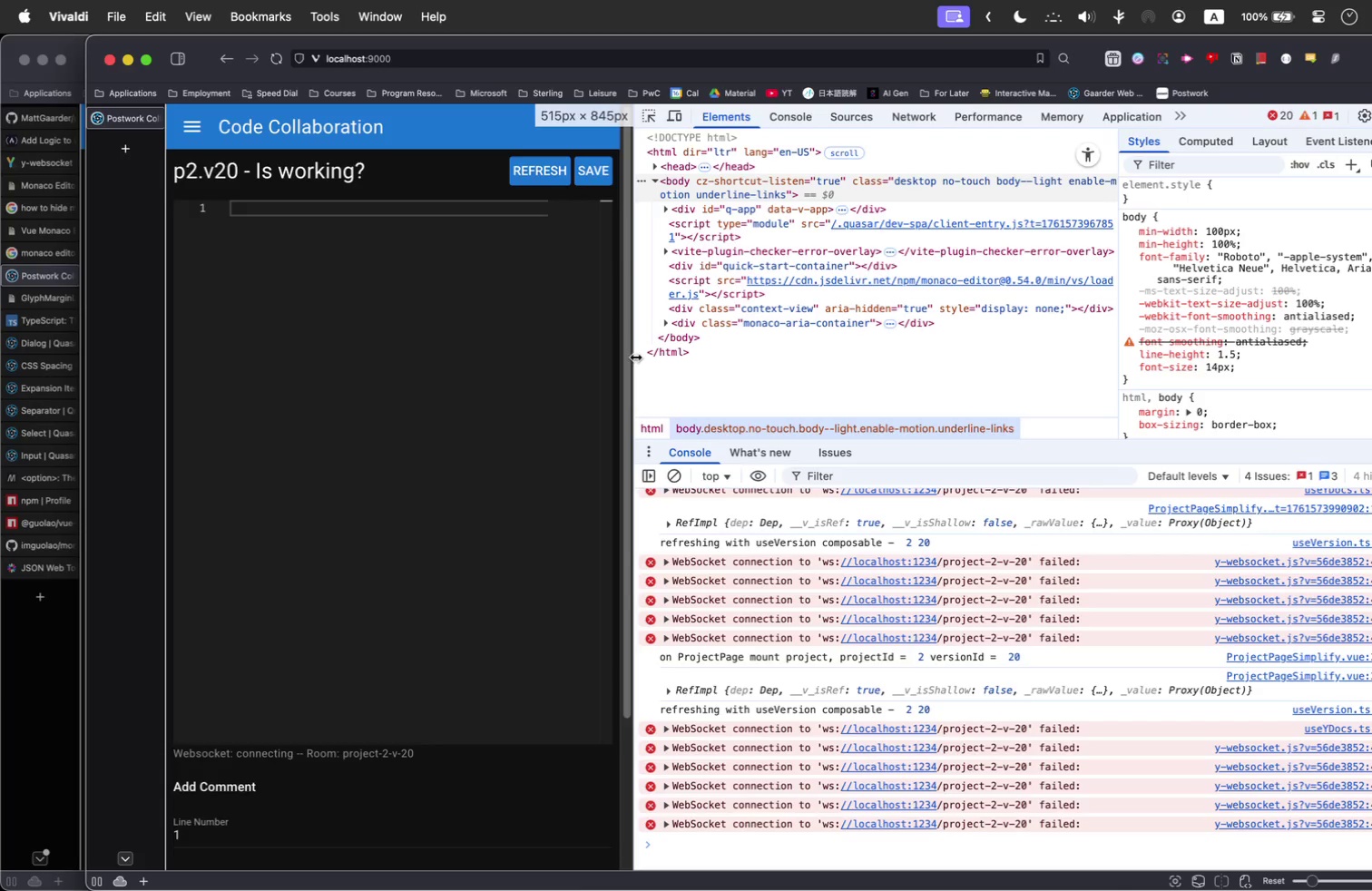 
key(Meta+Tab)
 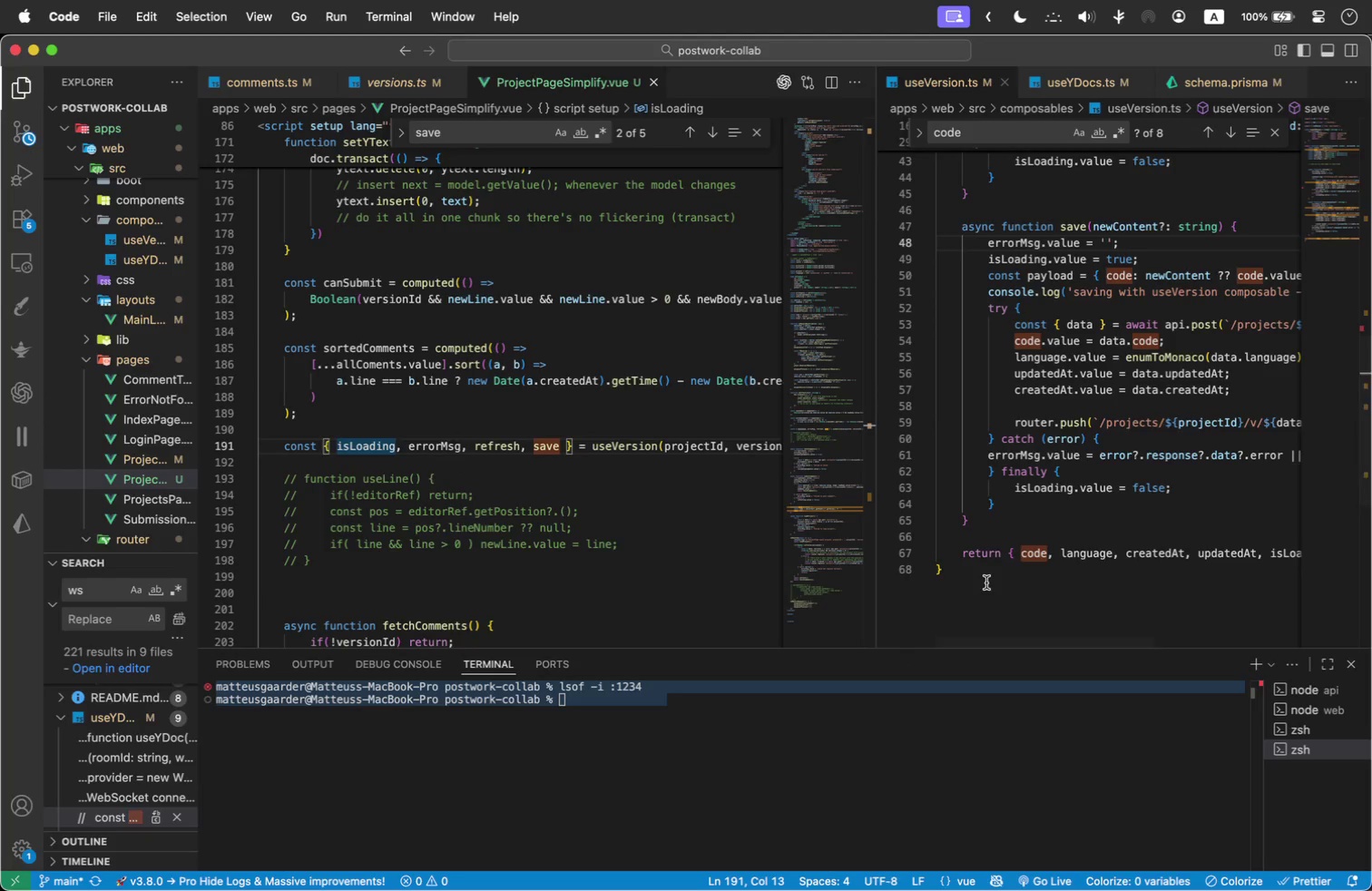 
scroll: coordinate [1071, 369], scroll_direction: up, amount: 45.0
 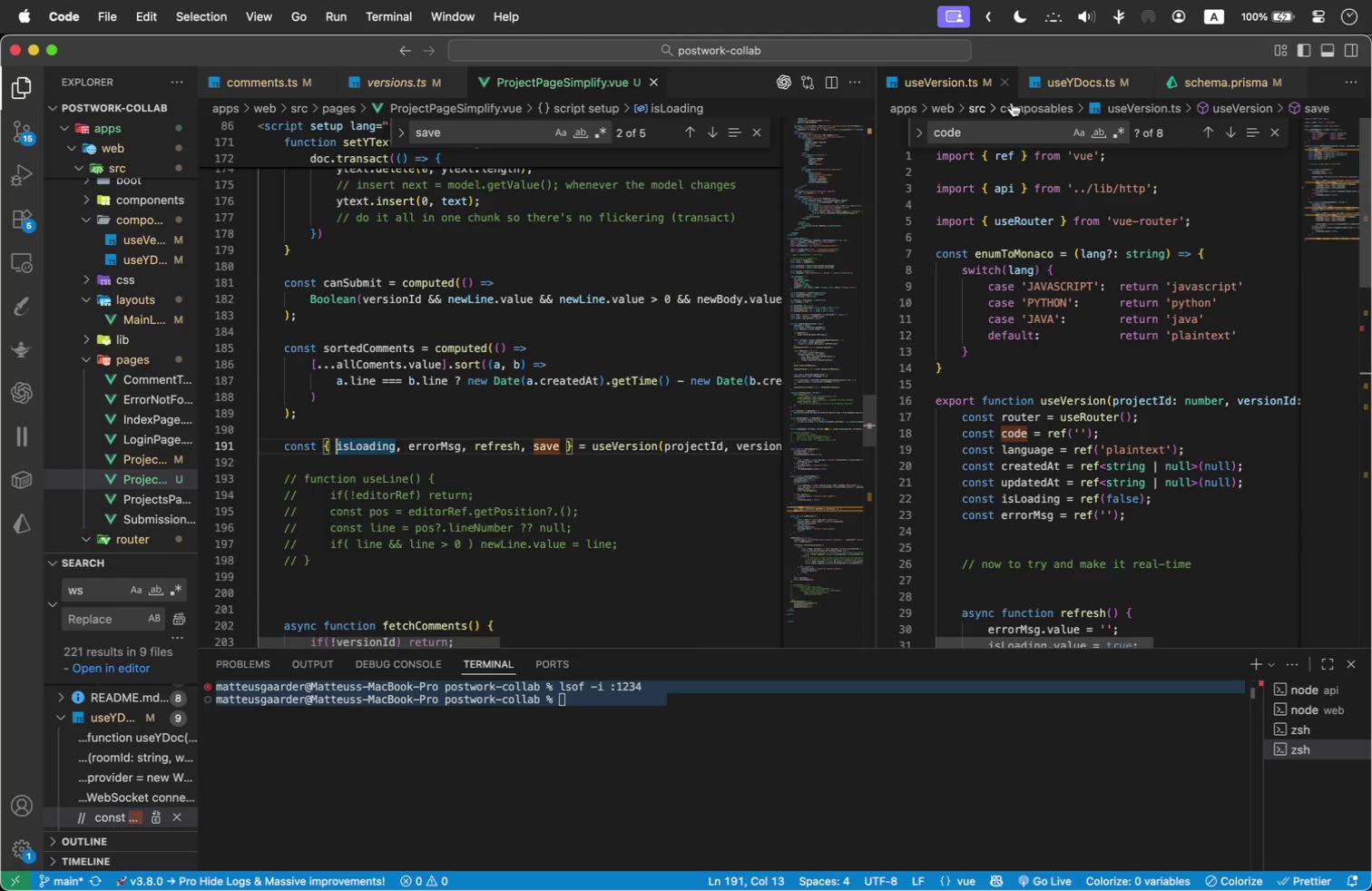 
left_click([1083, 76])
 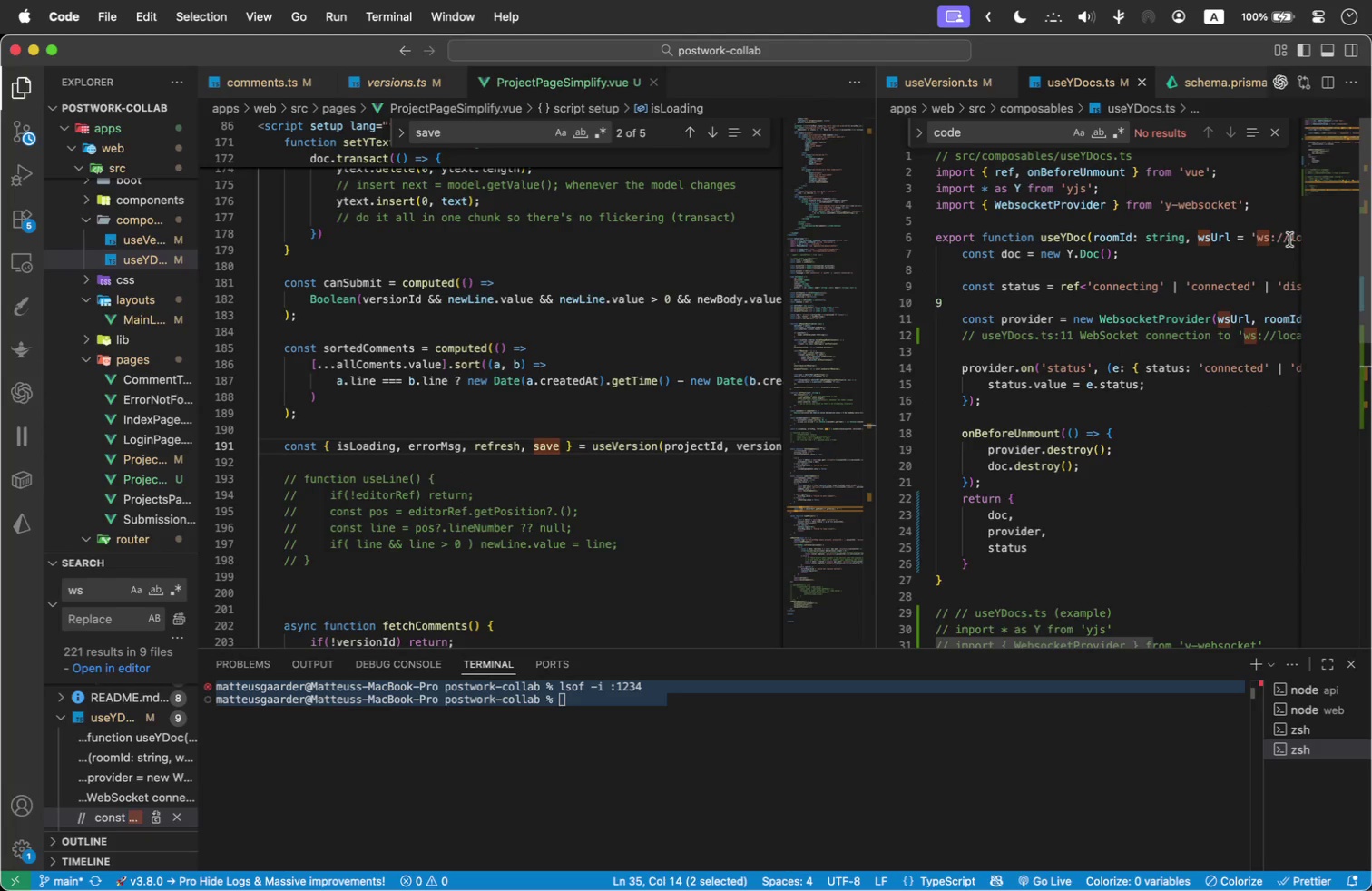 
left_click([1284, 237])
 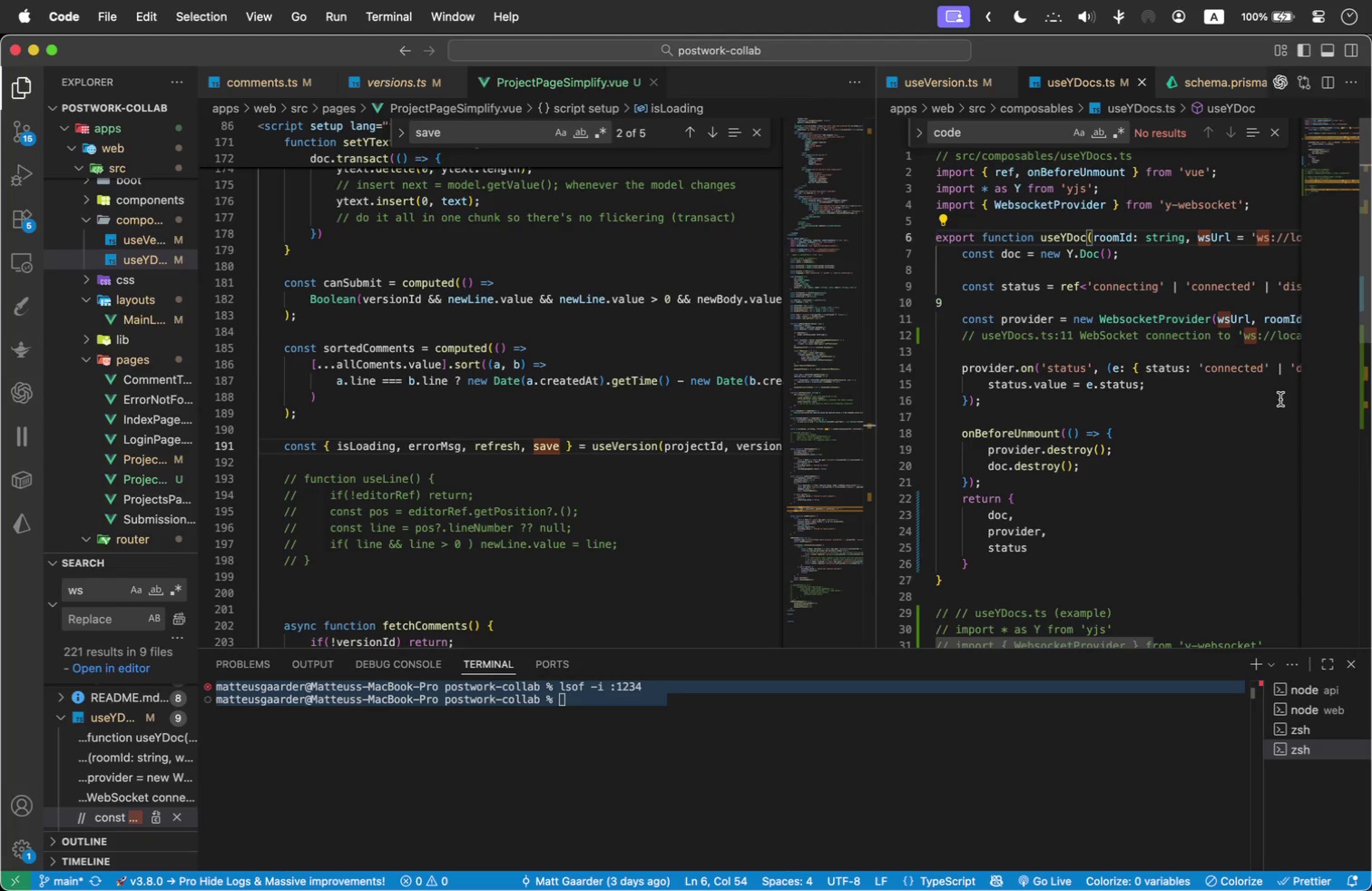 
key(Backspace)
 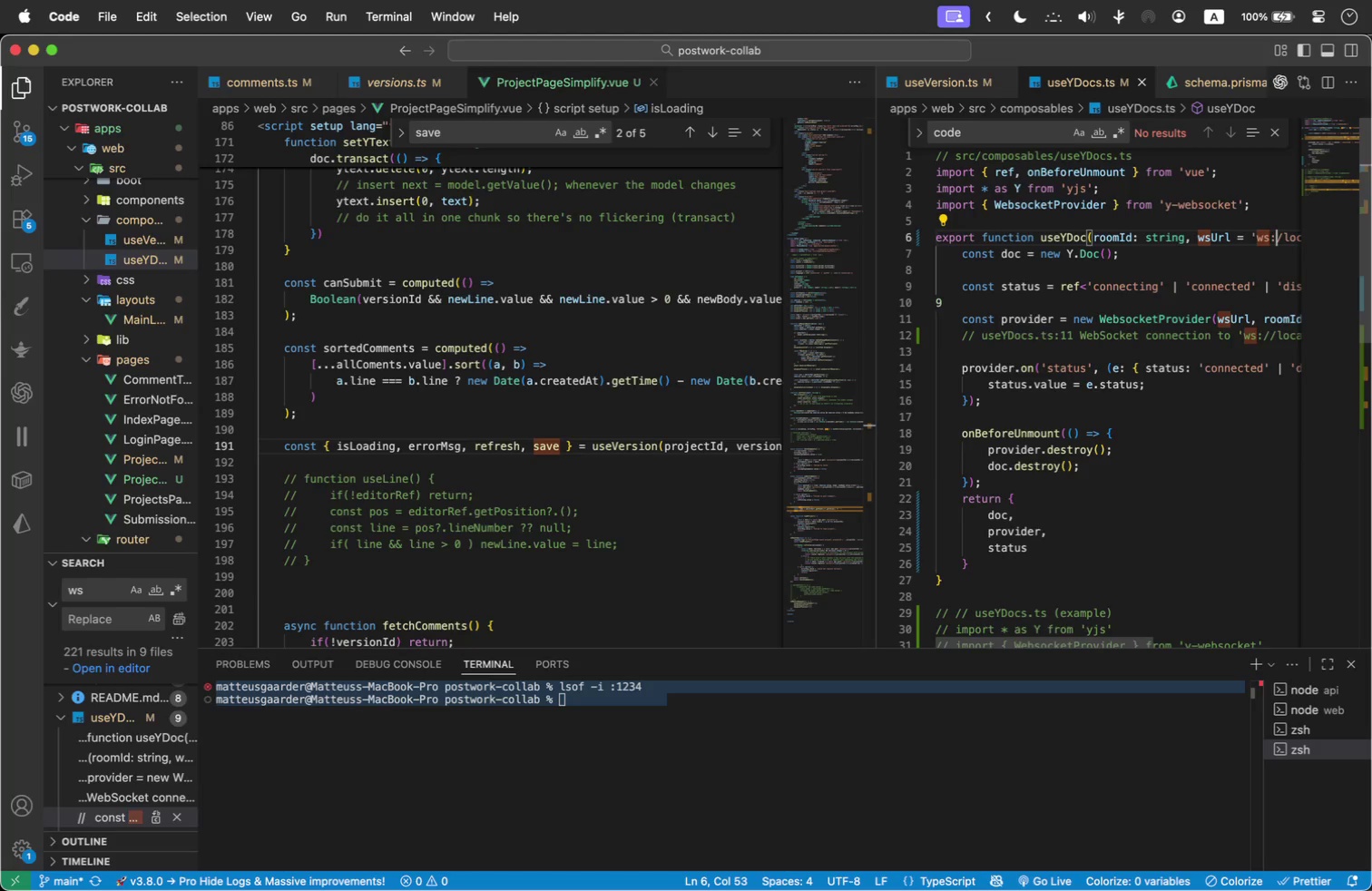 
key(Meta+Tab)
 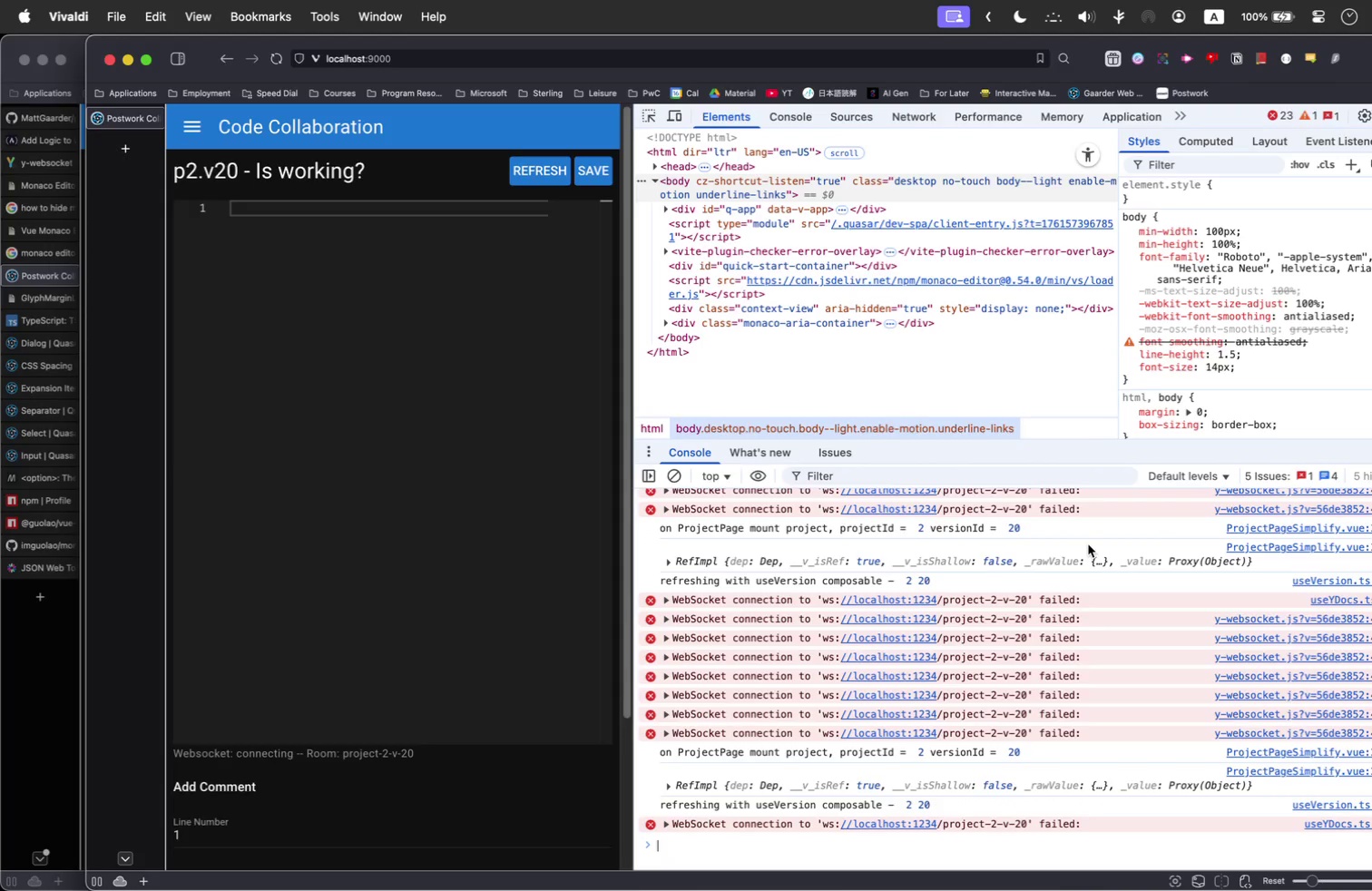 
wait(5.75)
 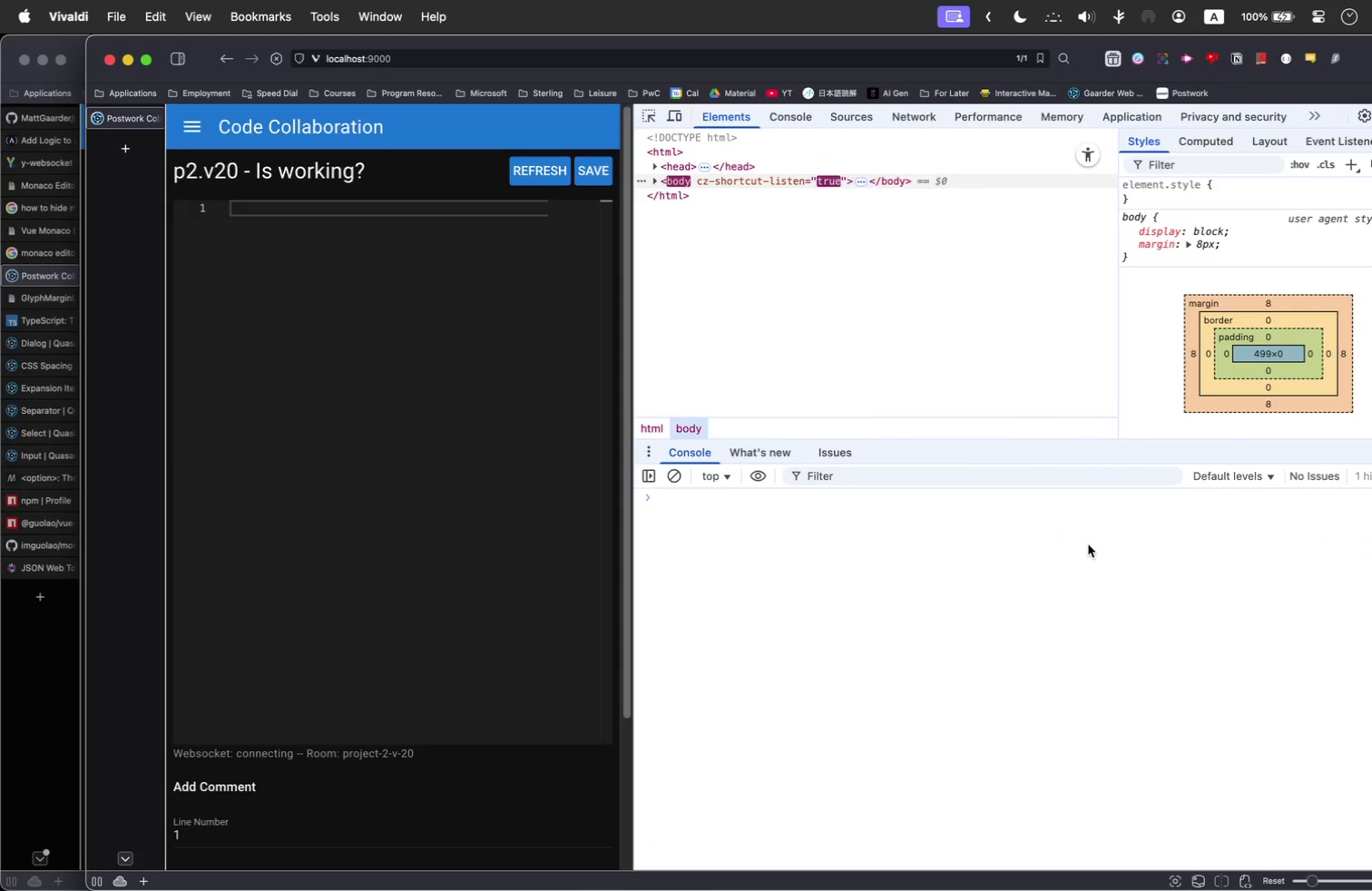 
key(Meta+R)
 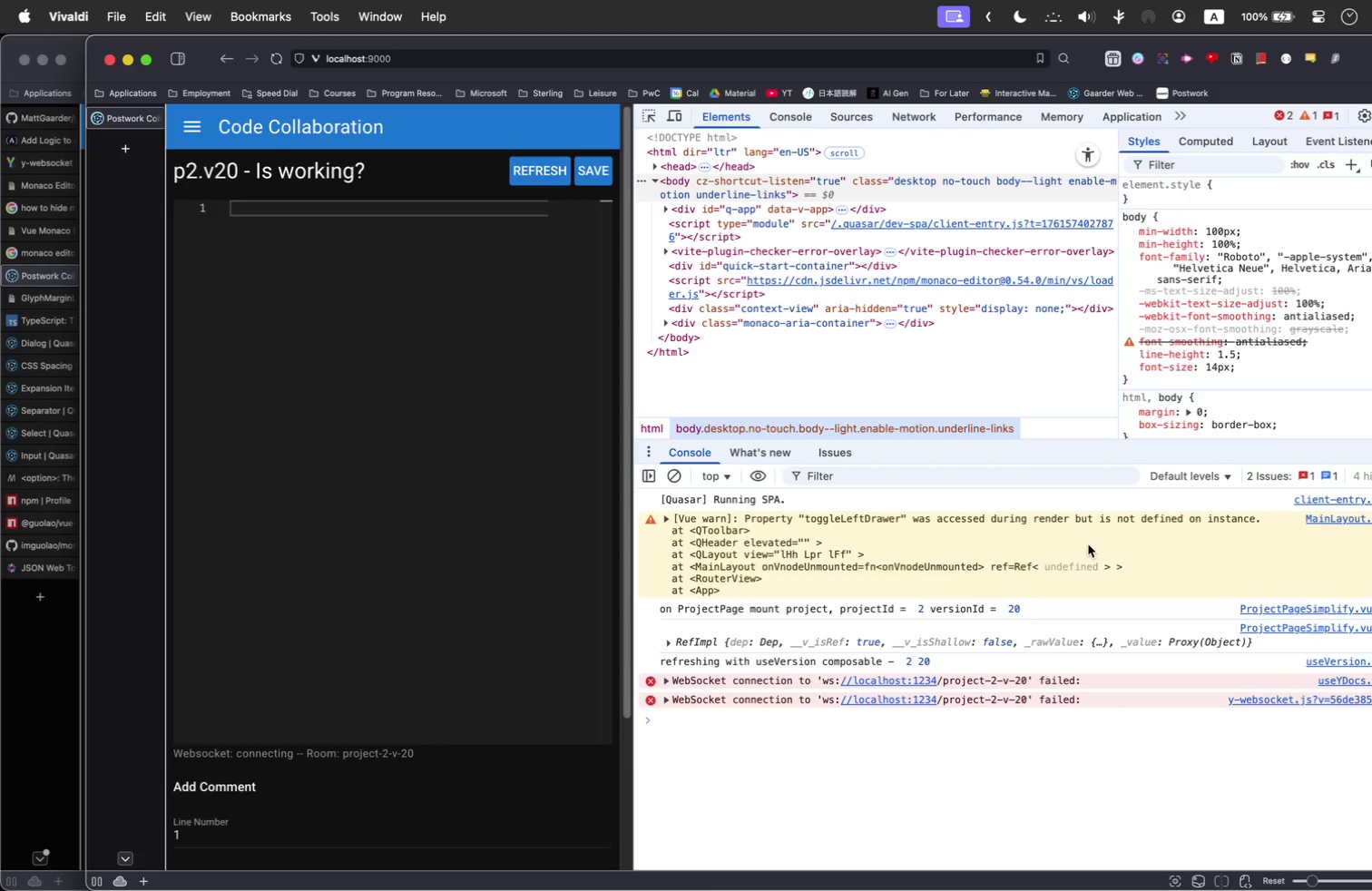 
wait(7.31)
 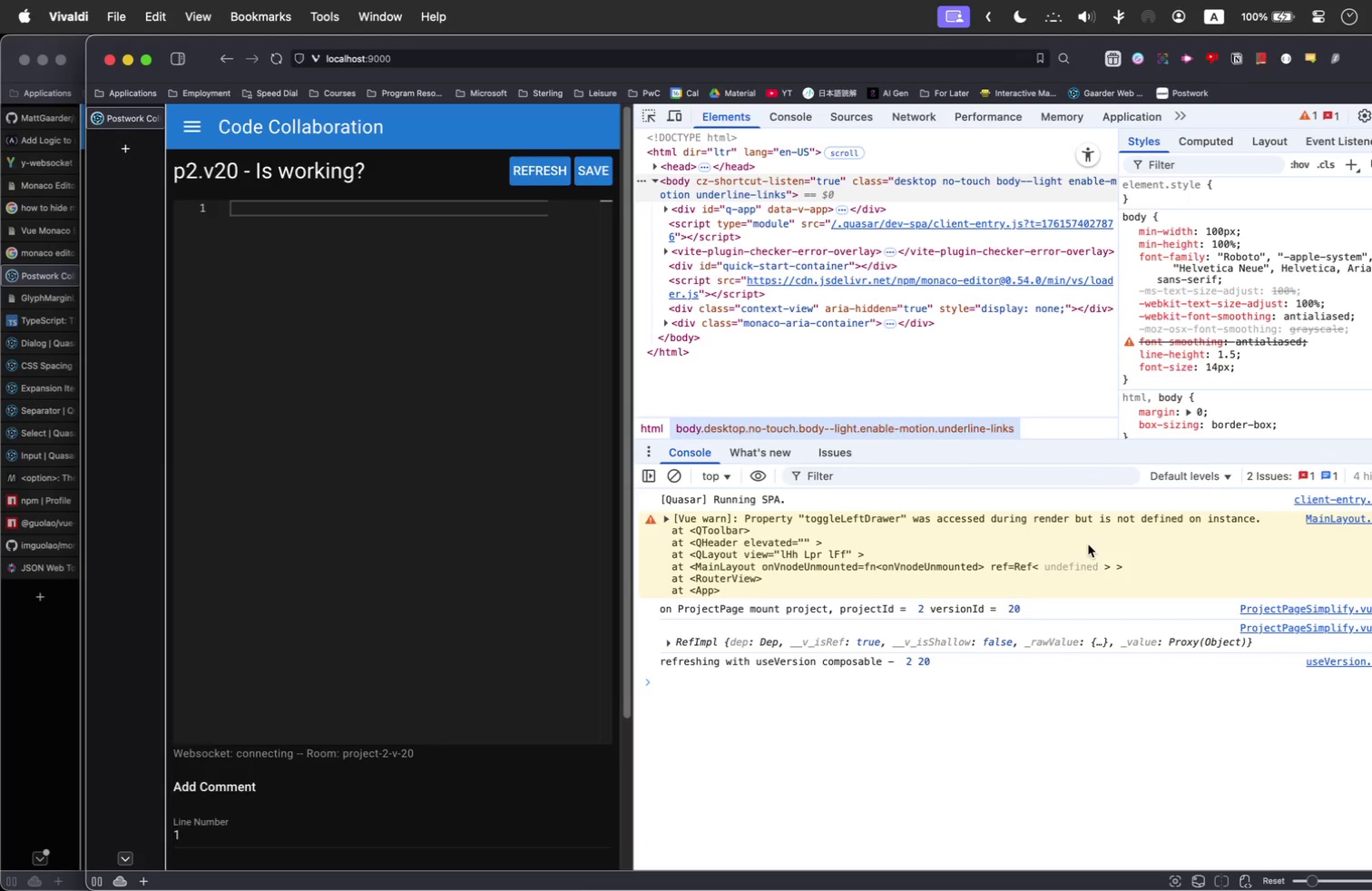 
key(Meta+CommandLeft)
 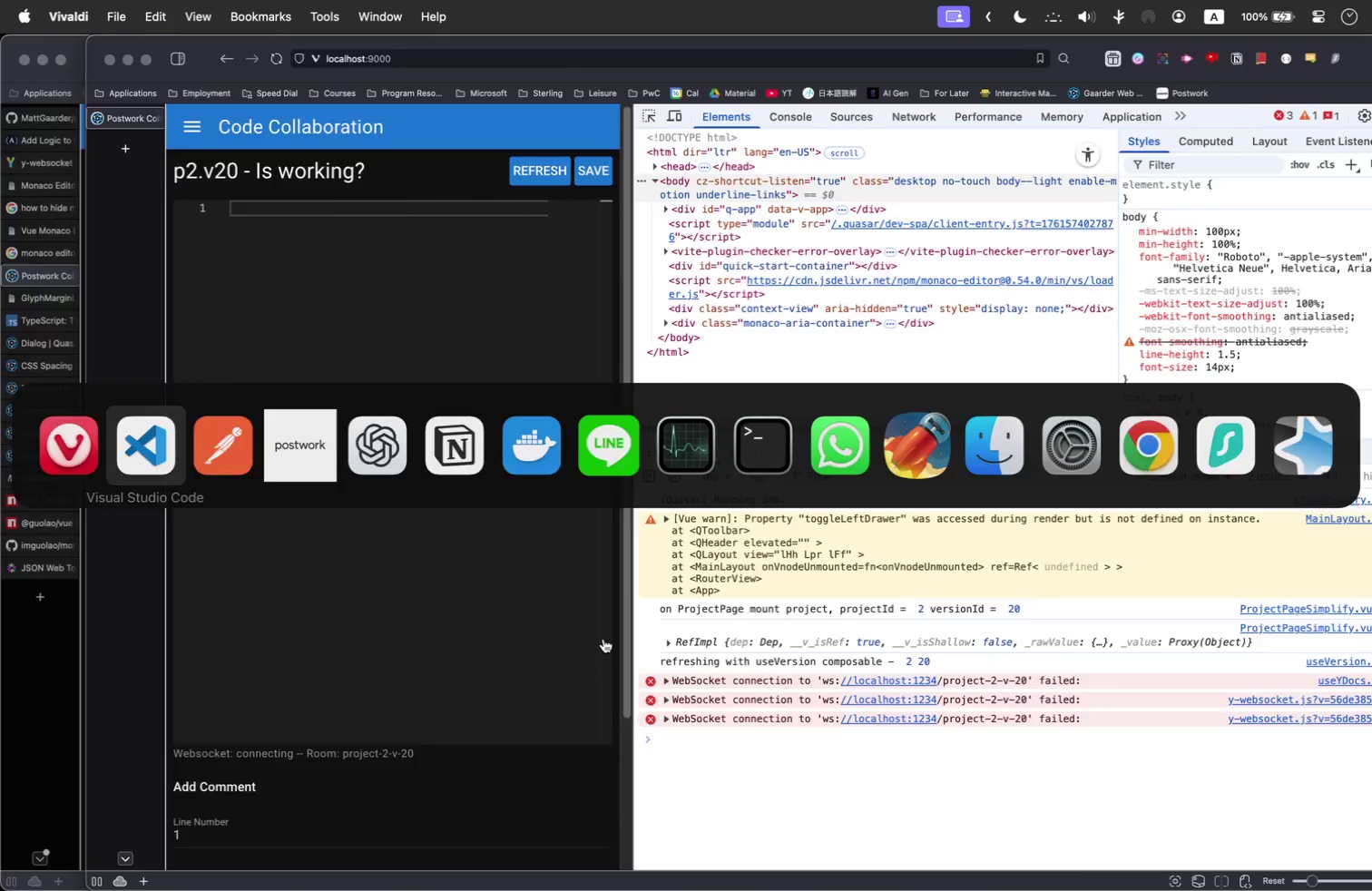 
key(Meta+Tab)
 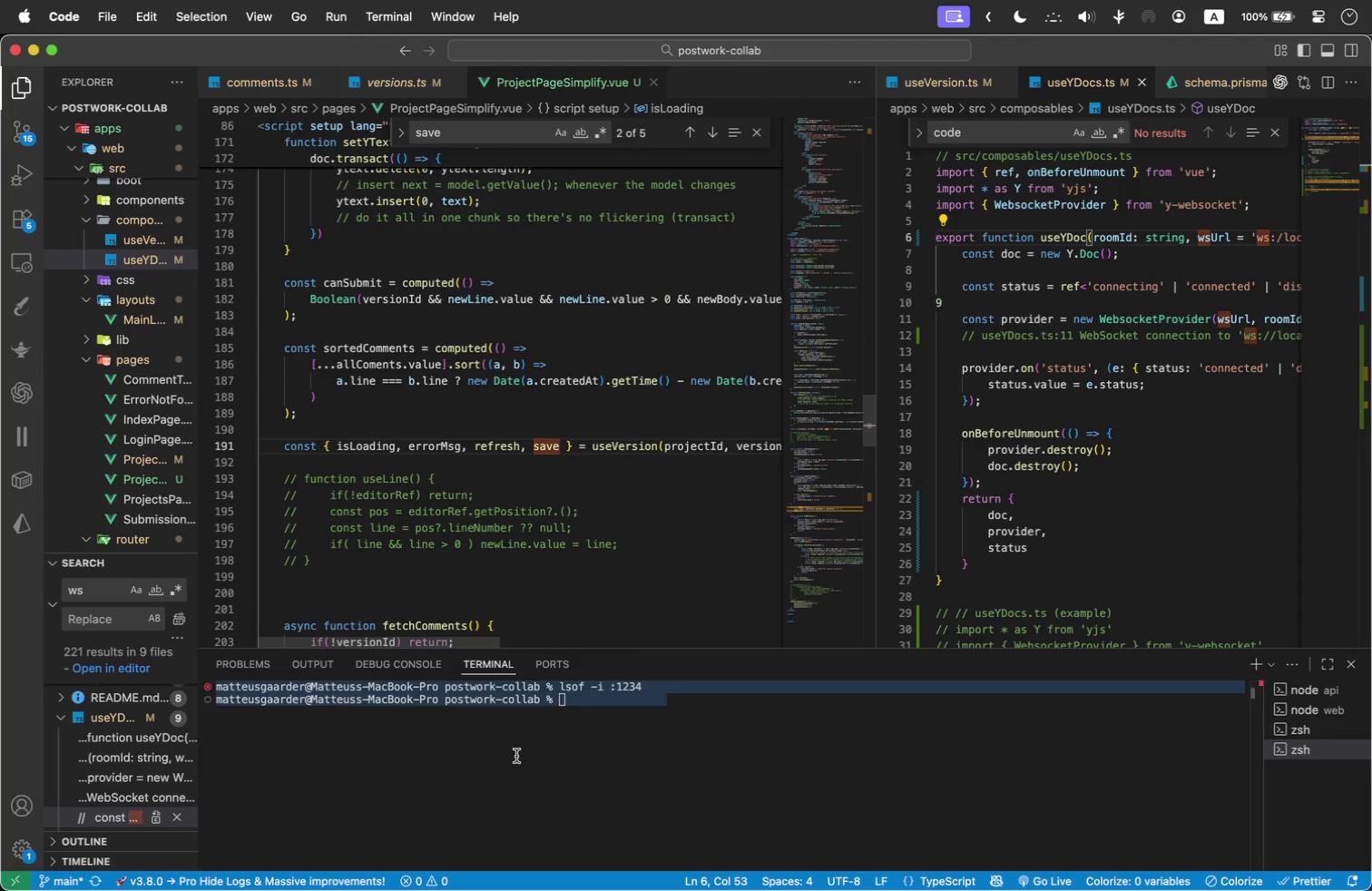 
left_click([516, 756])
 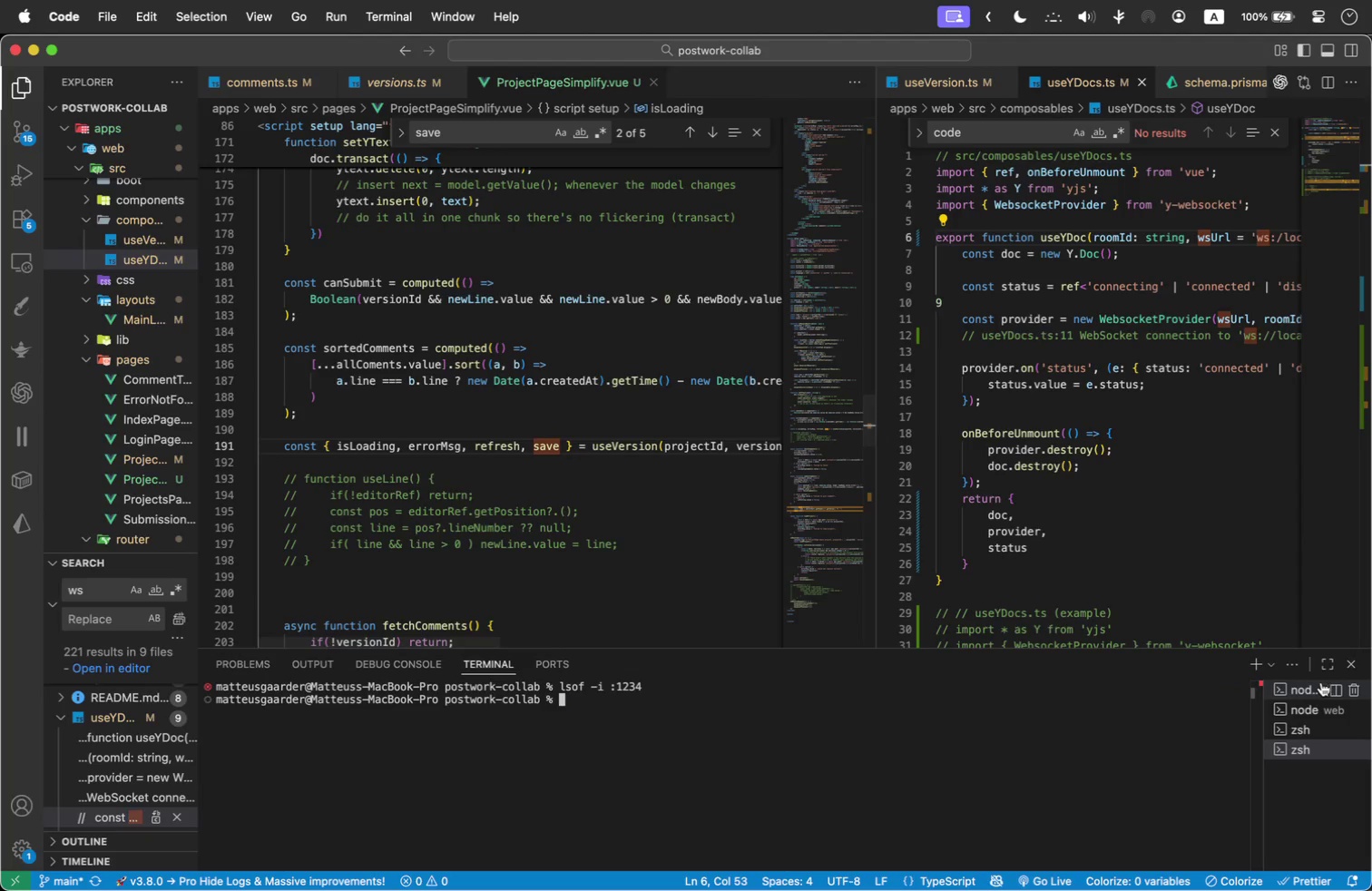 
left_click([1319, 682])
 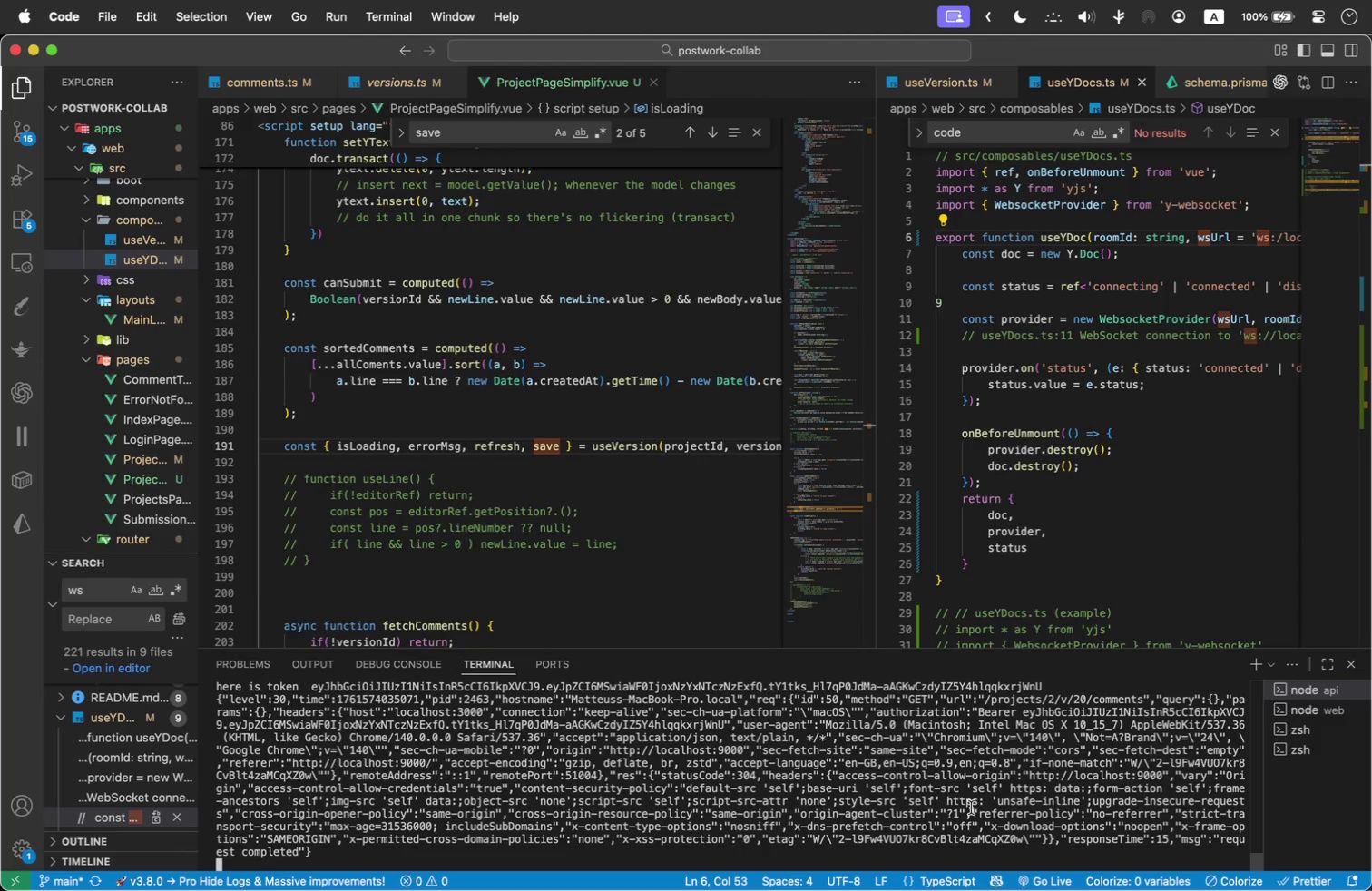 
key(Control+C)
 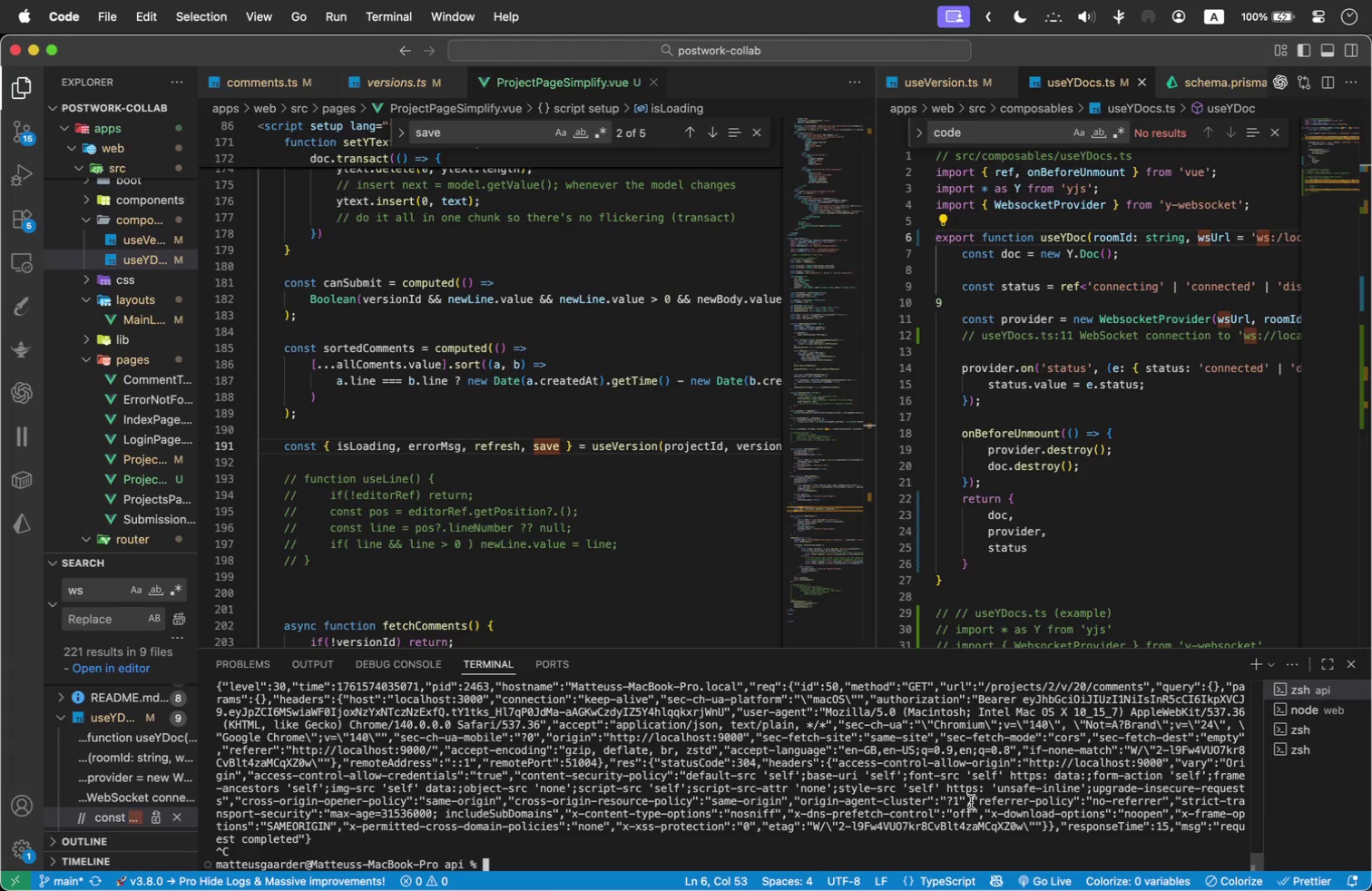 
key(Meta+CommandLeft)
 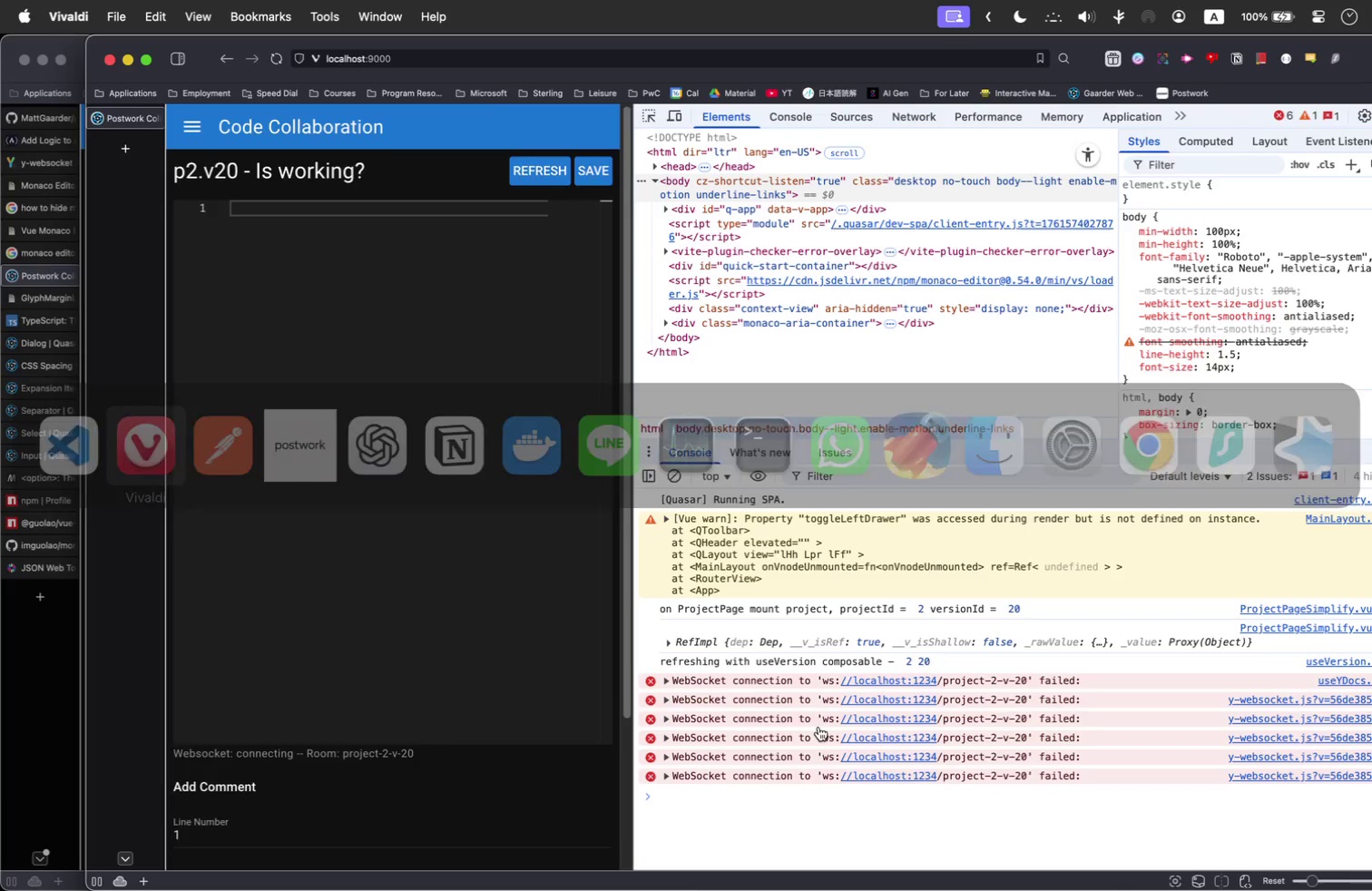 
key(Meta+Tab)
 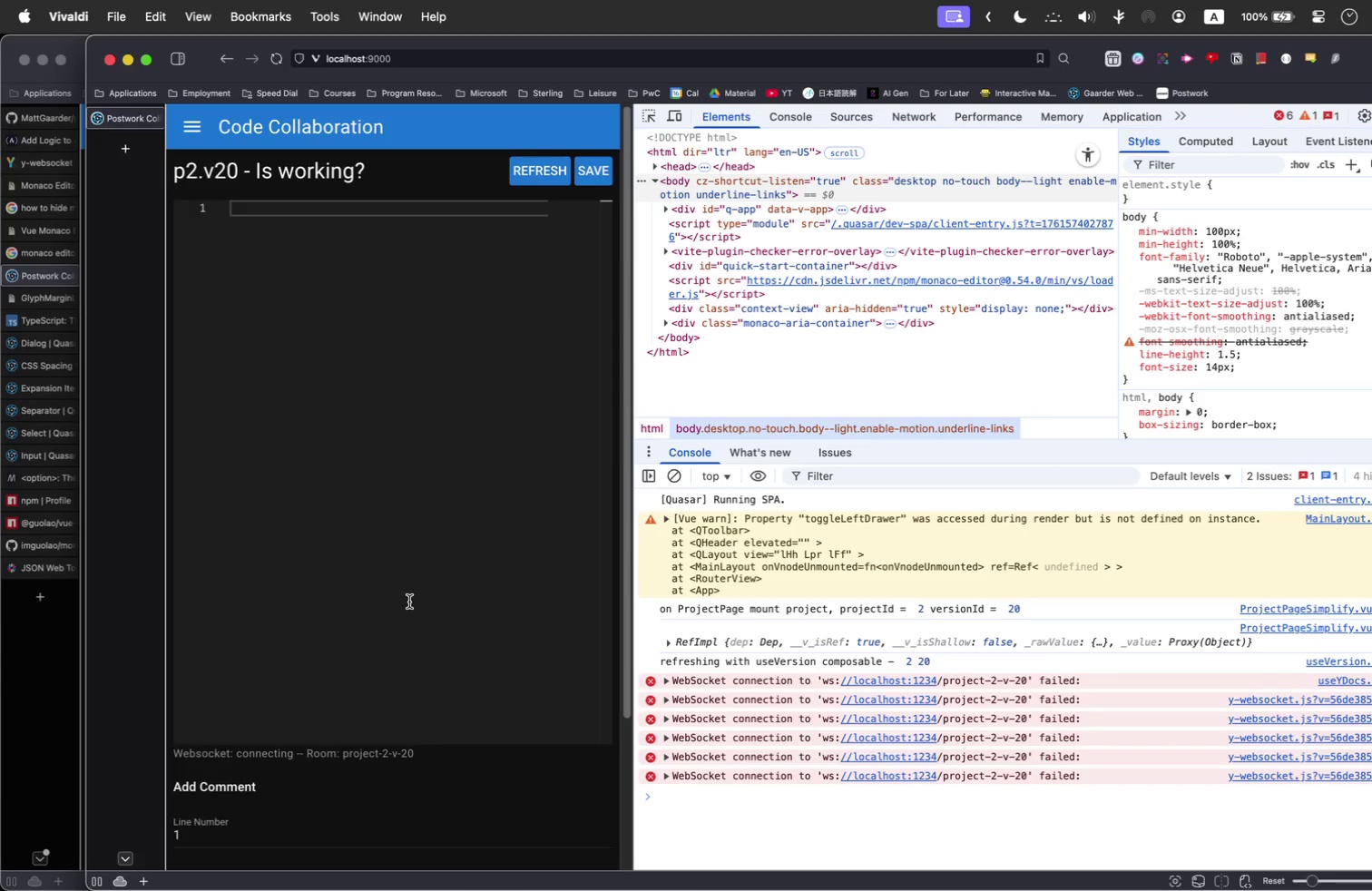 
left_click([409, 602])
 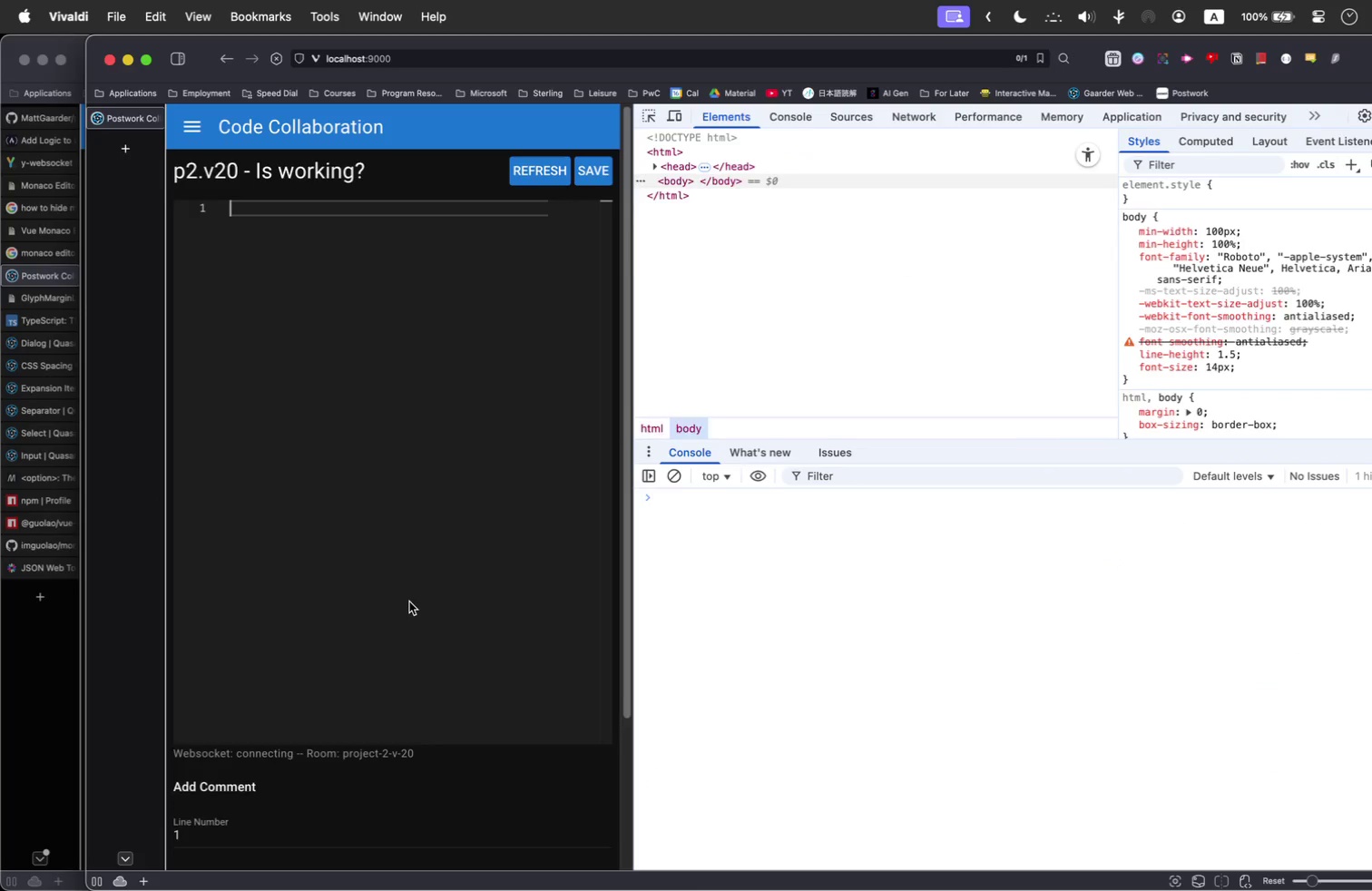 
key(Meta+R)
 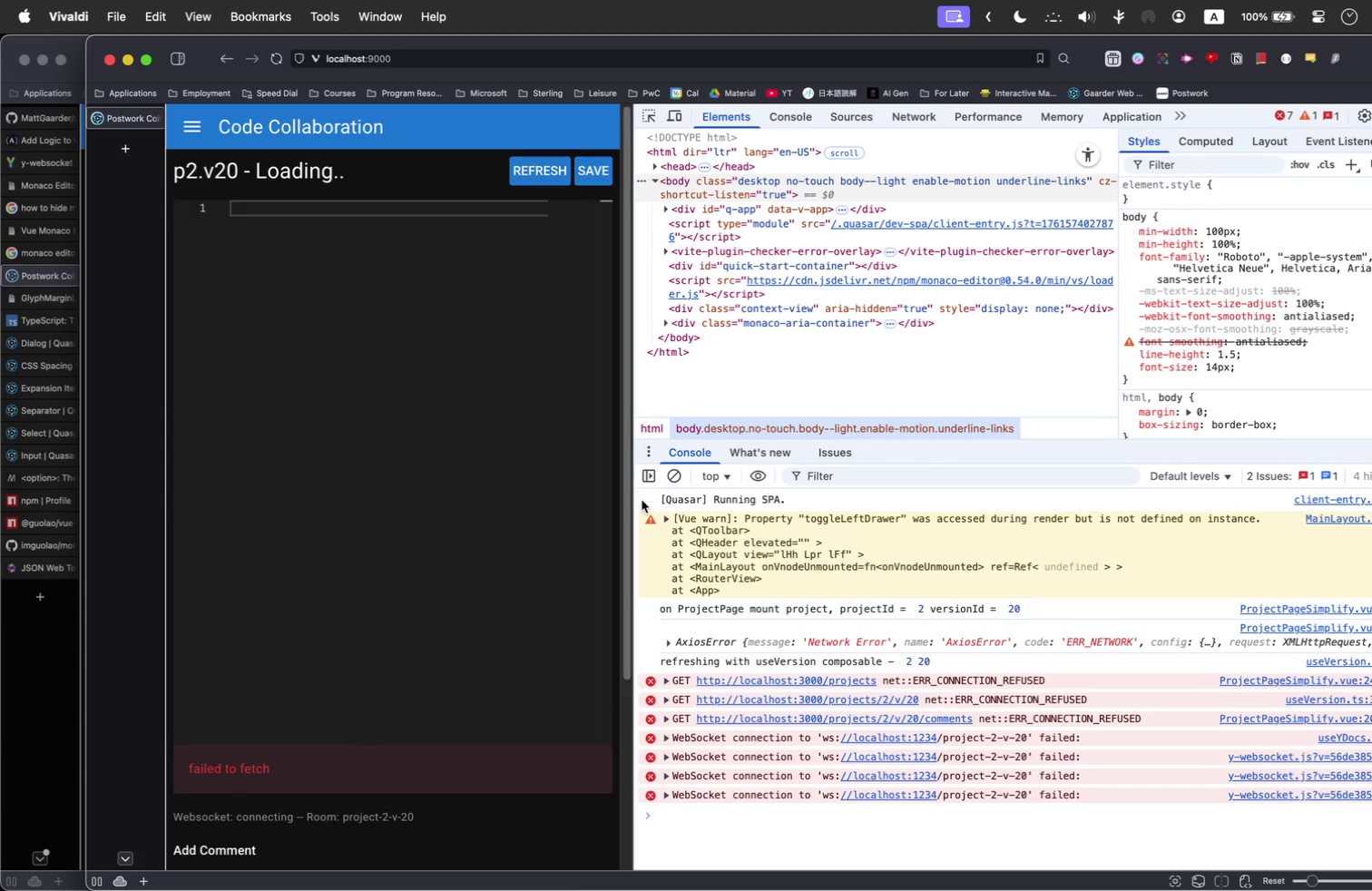 
wait(10.79)
 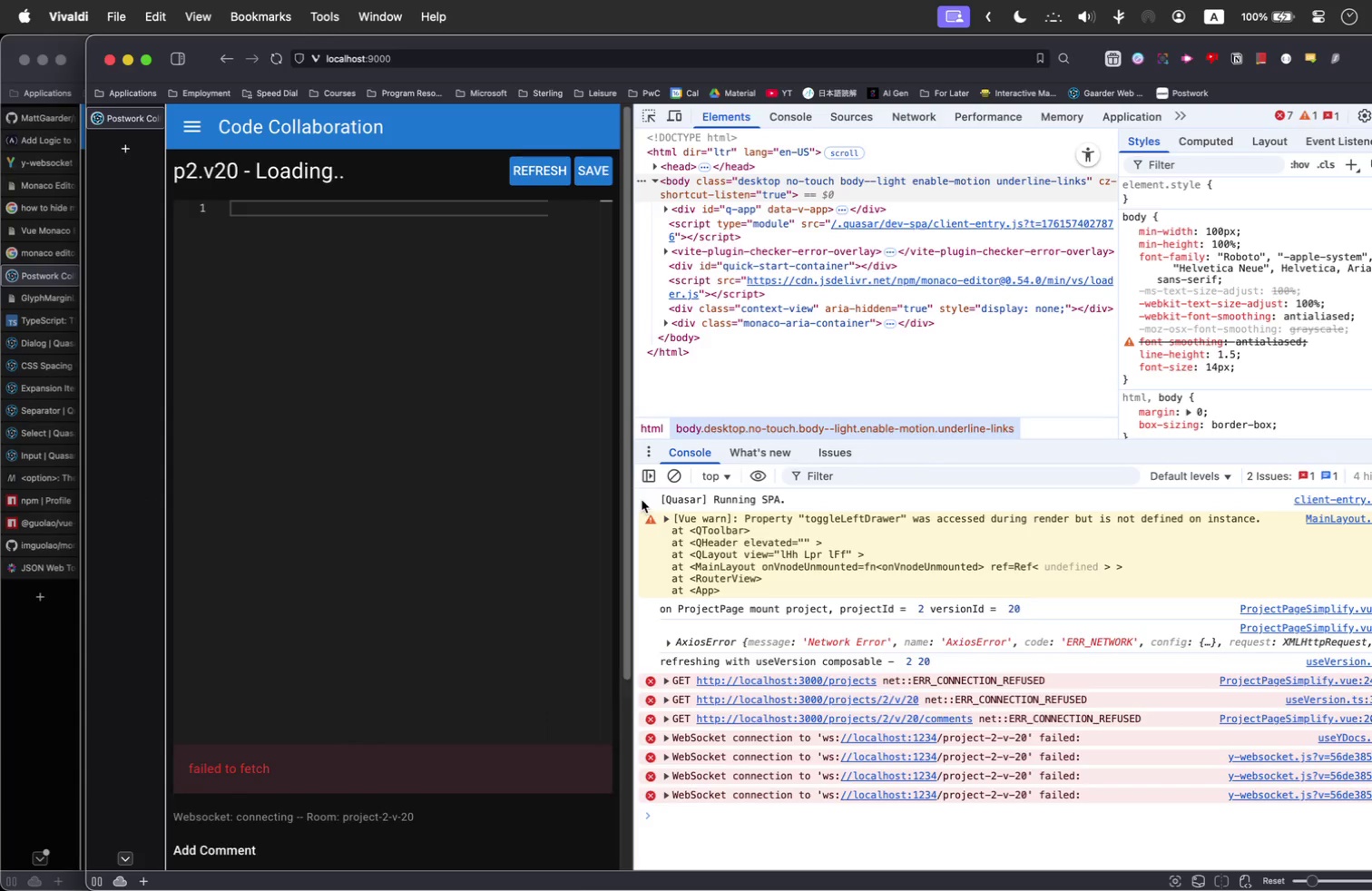 
left_click_drag(start_coordinate=[635, 375], to_coordinate=[717, 357])
 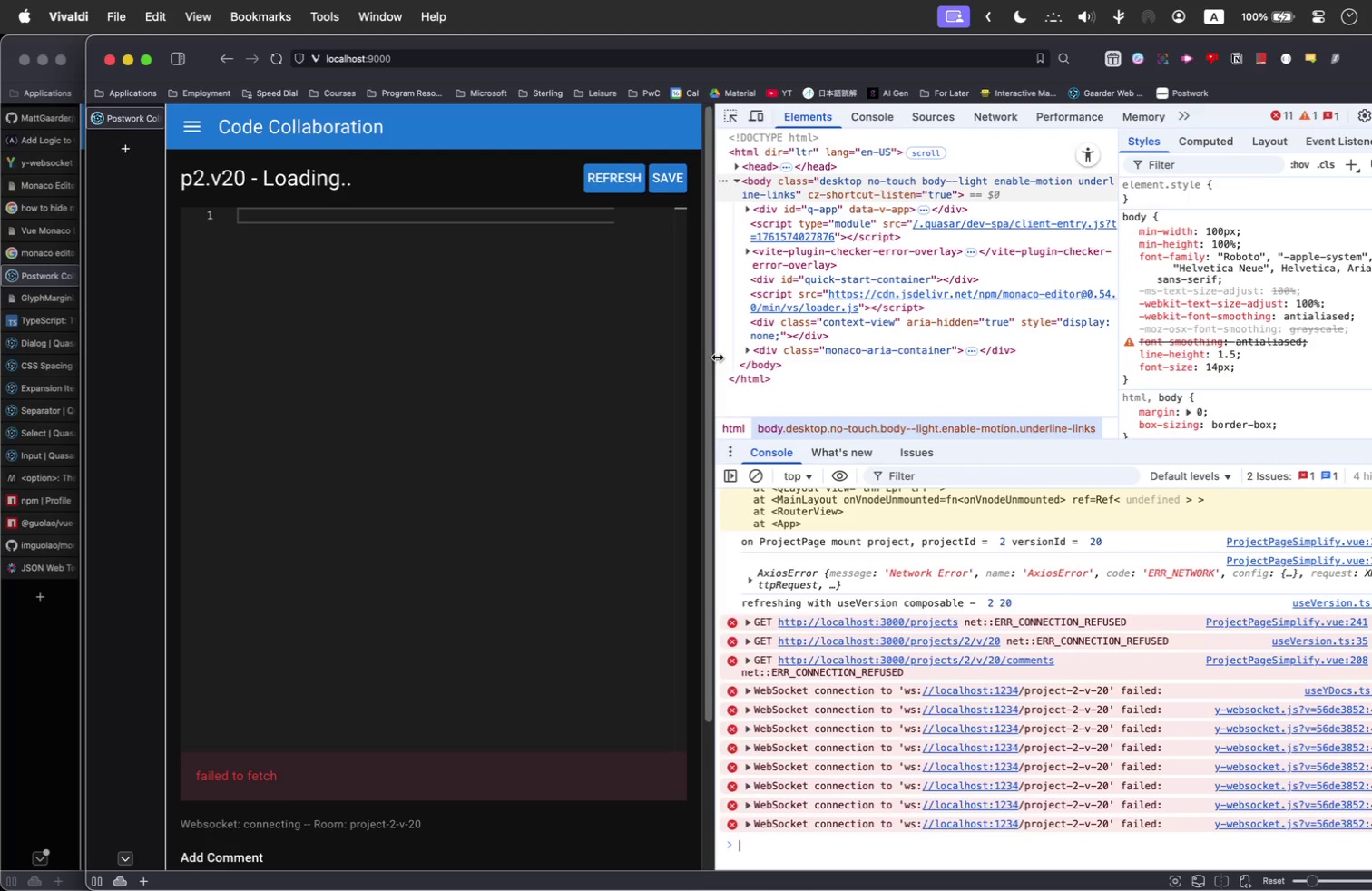 
wait(9.87)
 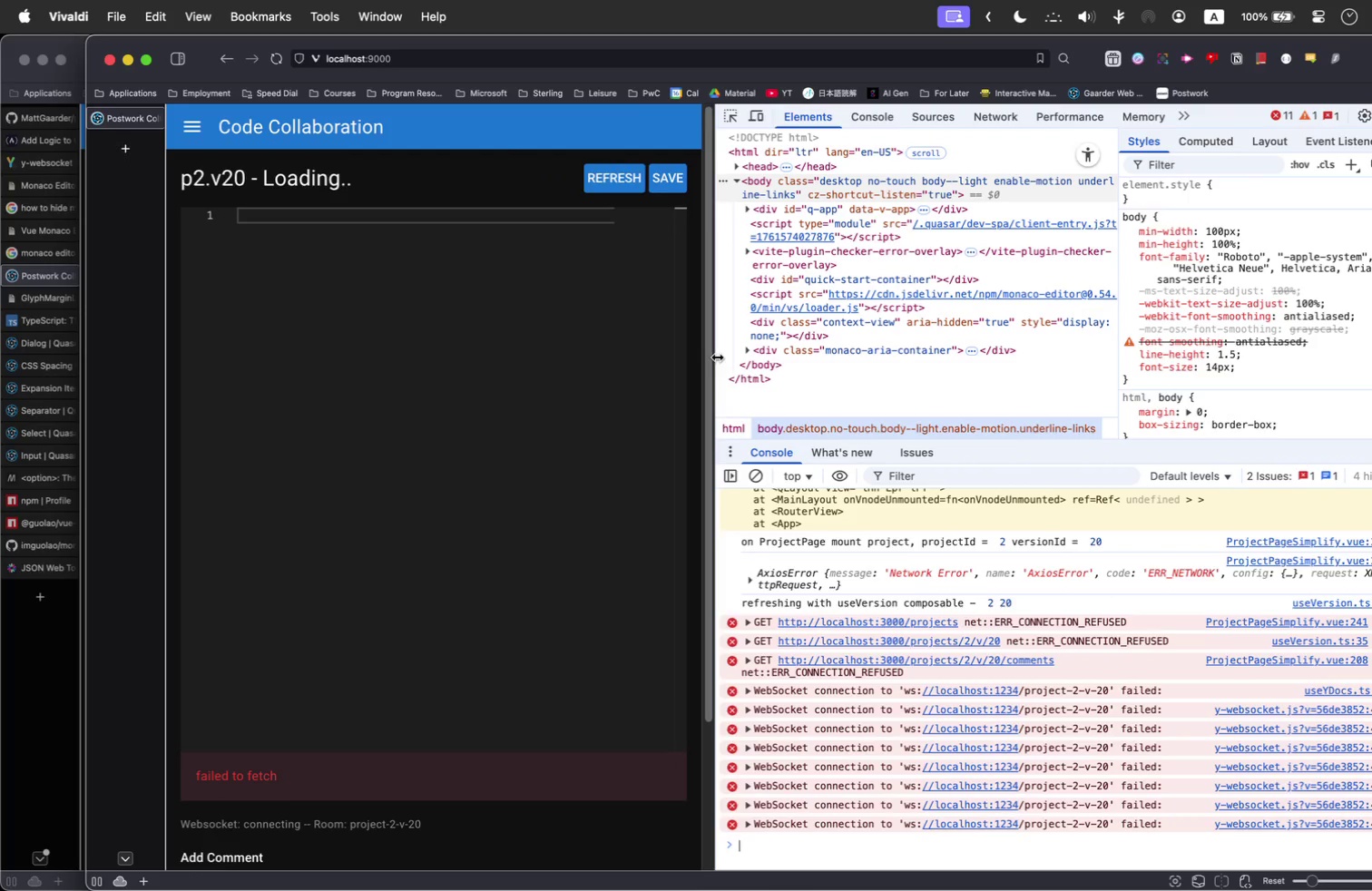 
left_click_drag(start_coordinate=[744, 667], to_coordinate=[892, 639])
 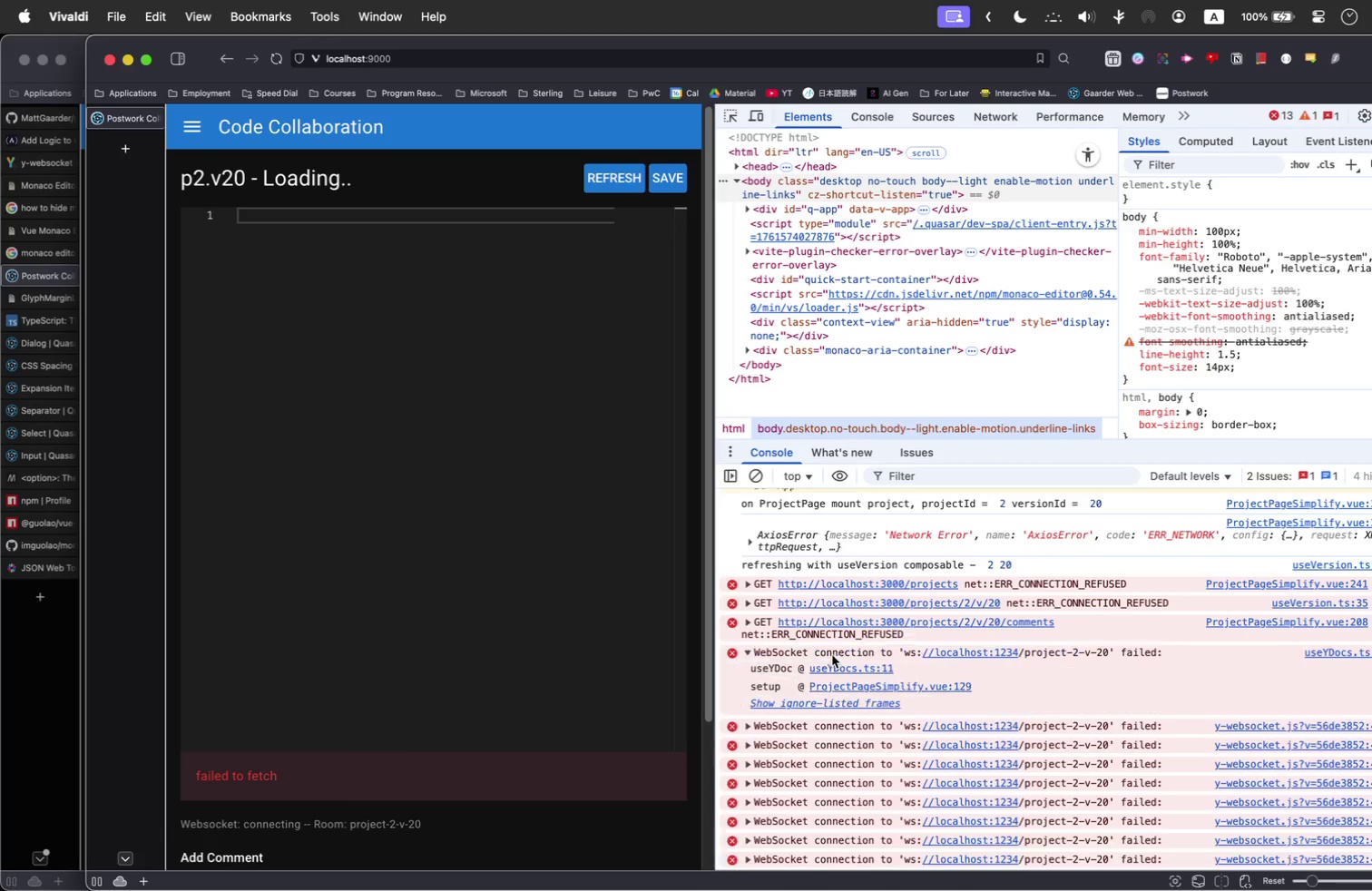 
left_click([832, 655])
 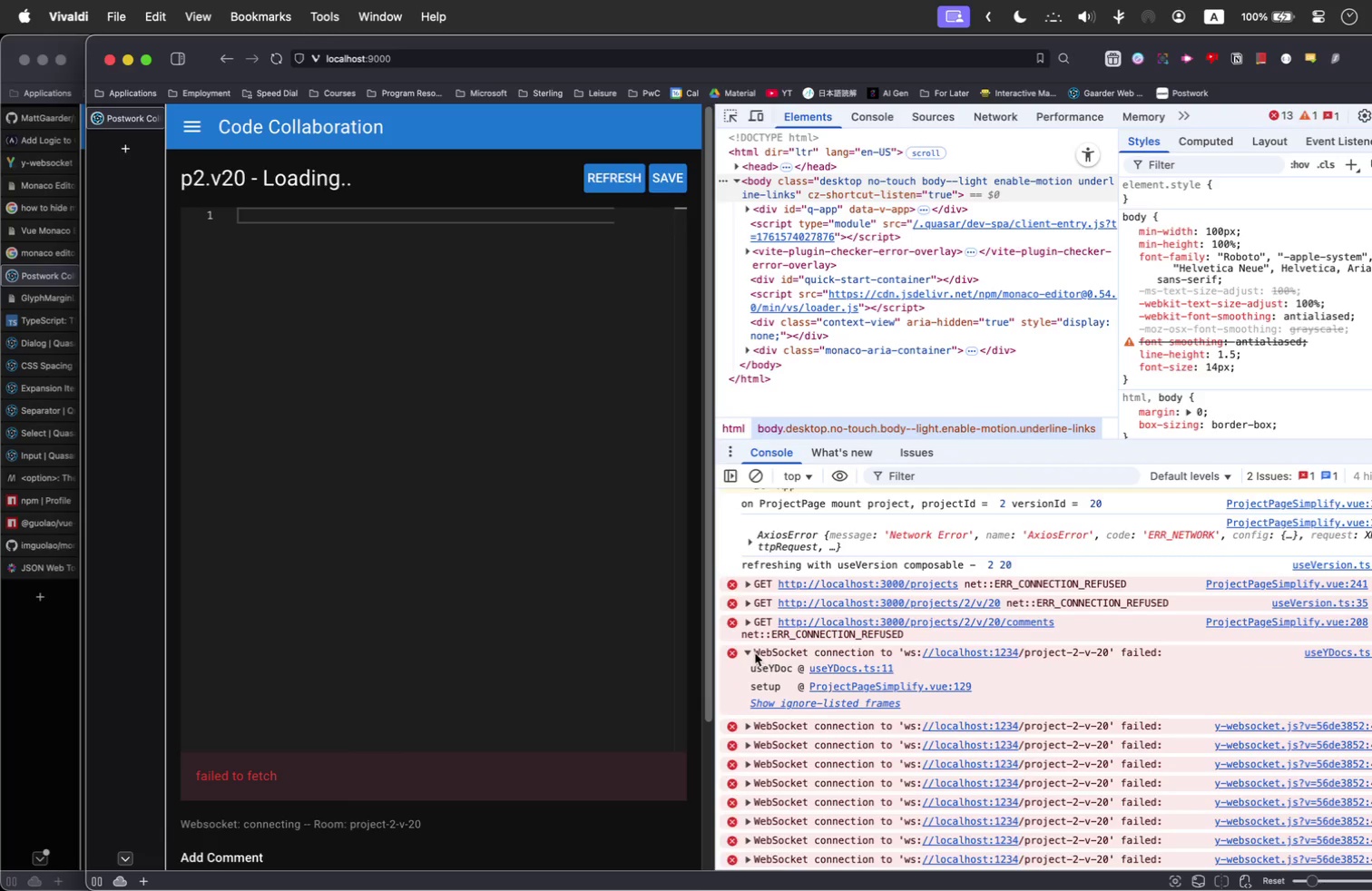 
left_click_drag(start_coordinate=[755, 653], to_coordinate=[981, 696])
 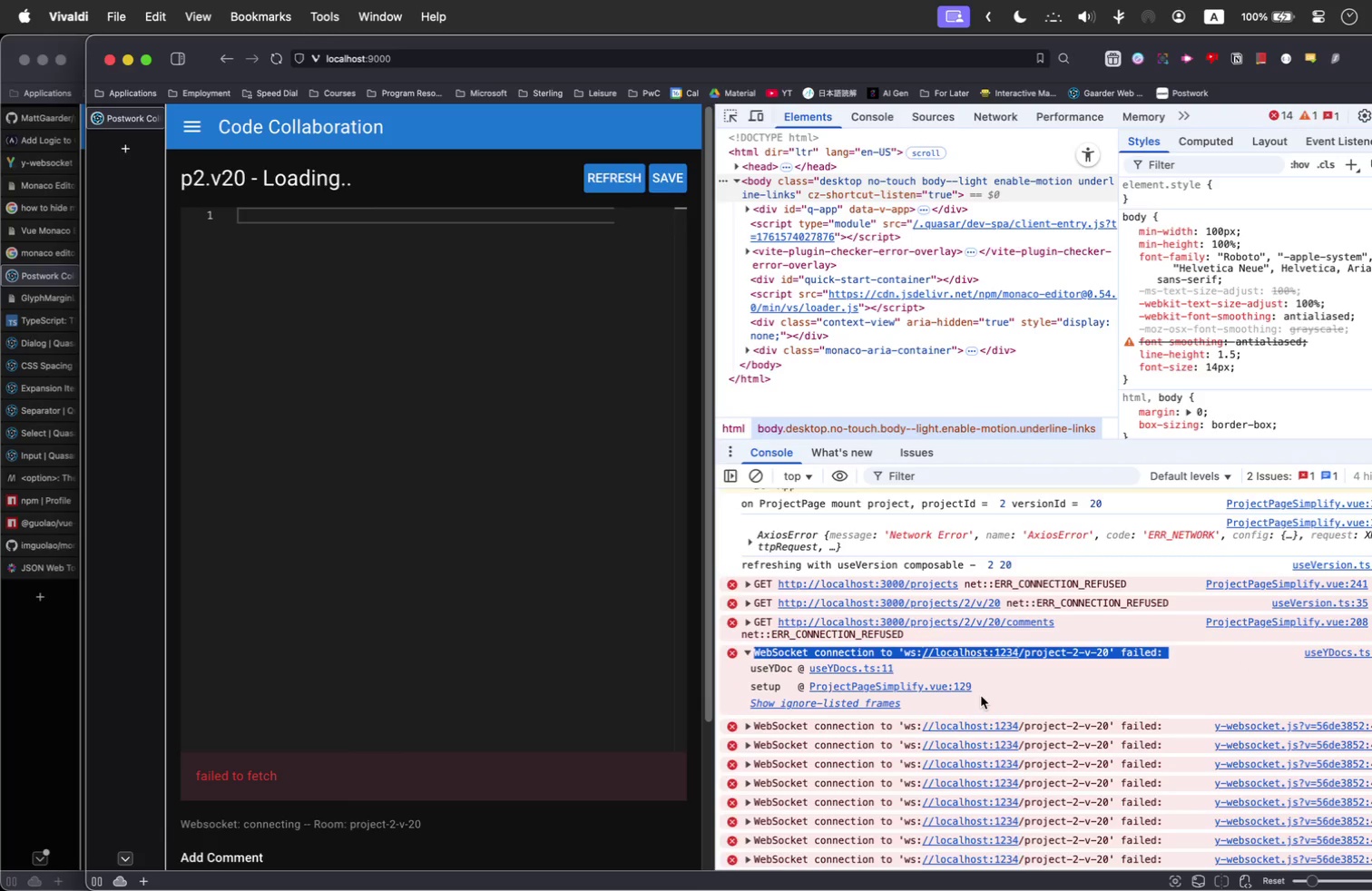 
hold_key(key=CommandLeft, duration=0.47)
 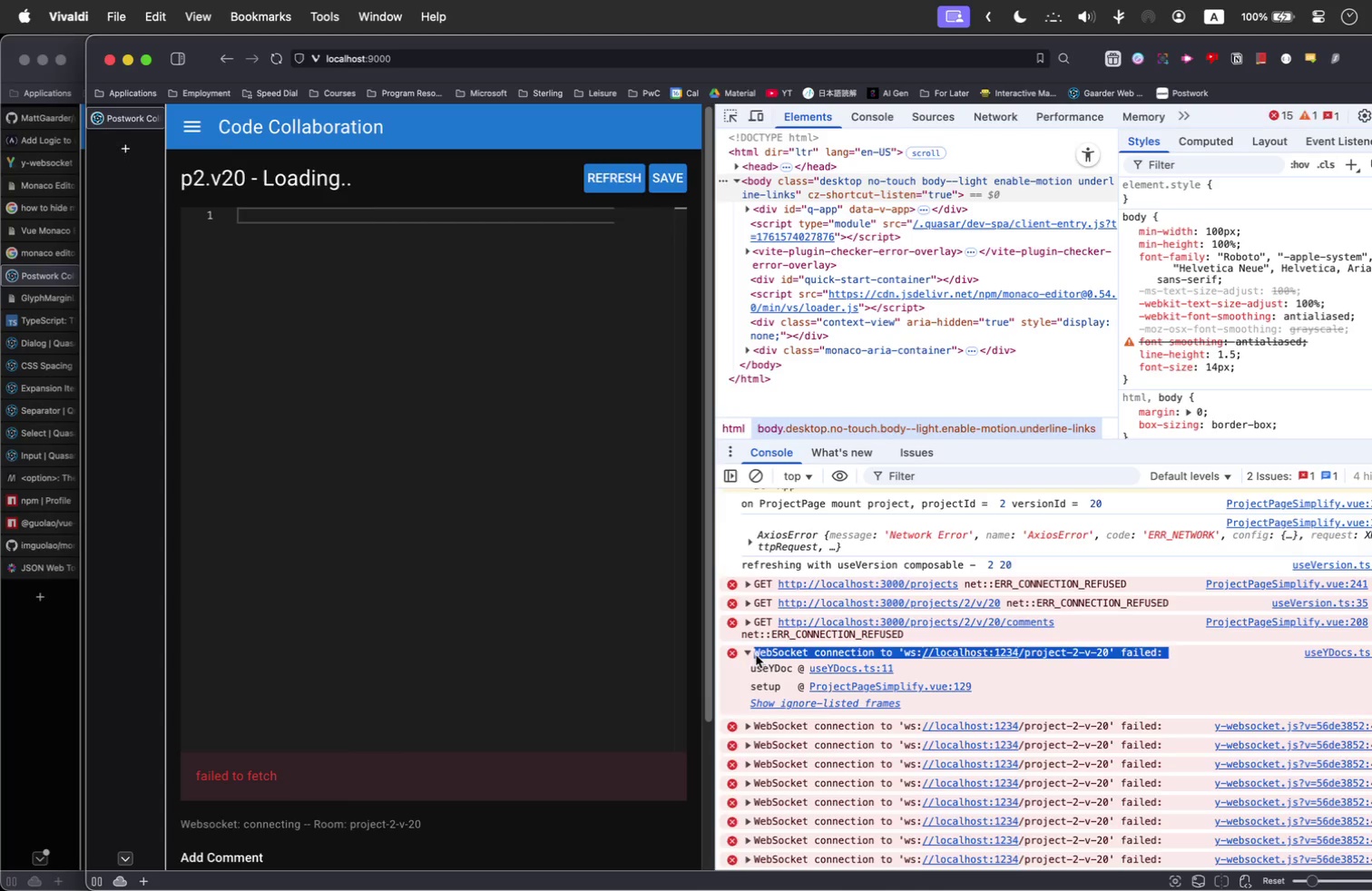 
left_click([756, 655])
 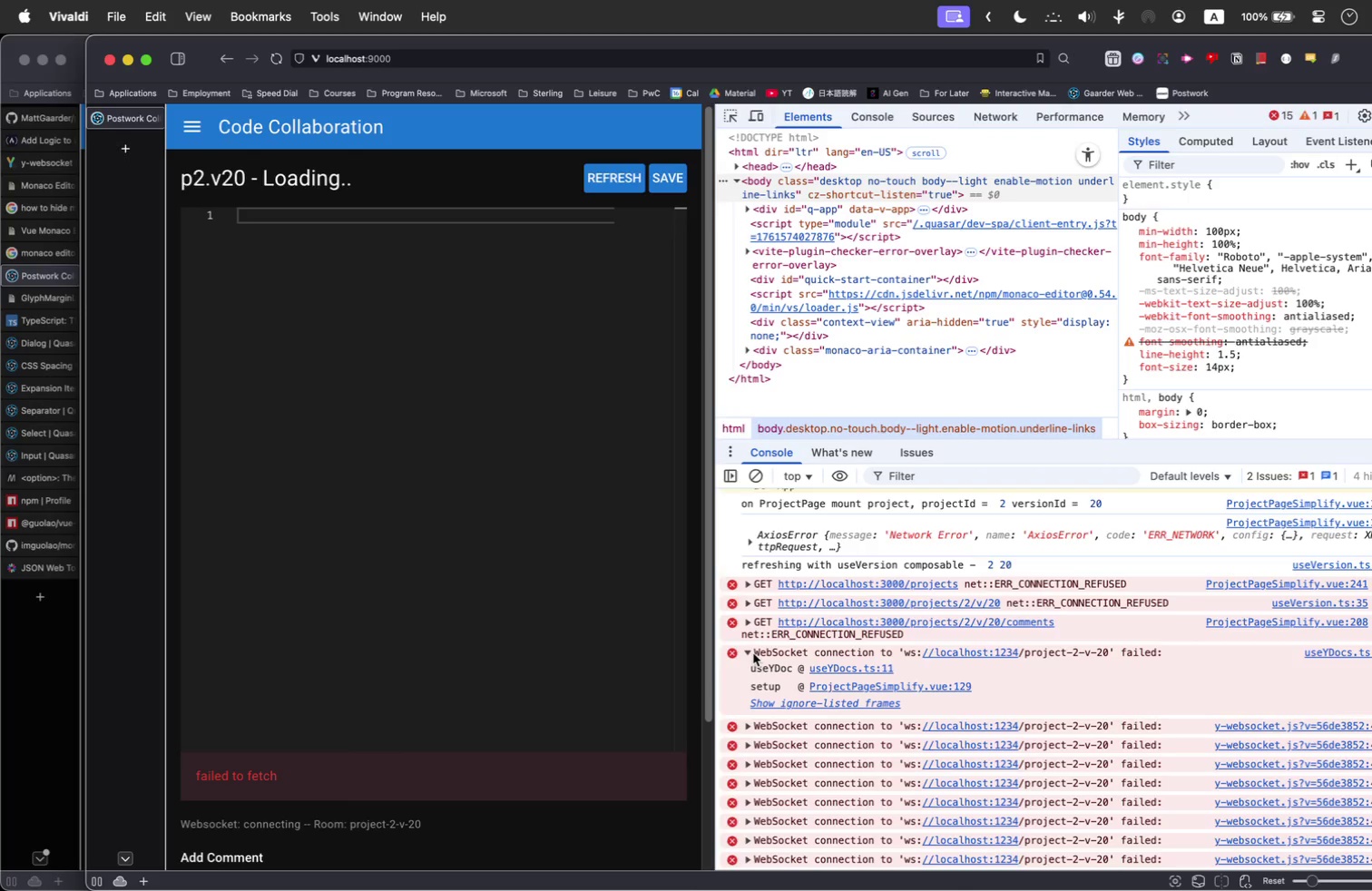 
left_click_drag(start_coordinate=[753, 653], to_coordinate=[1005, 690])
 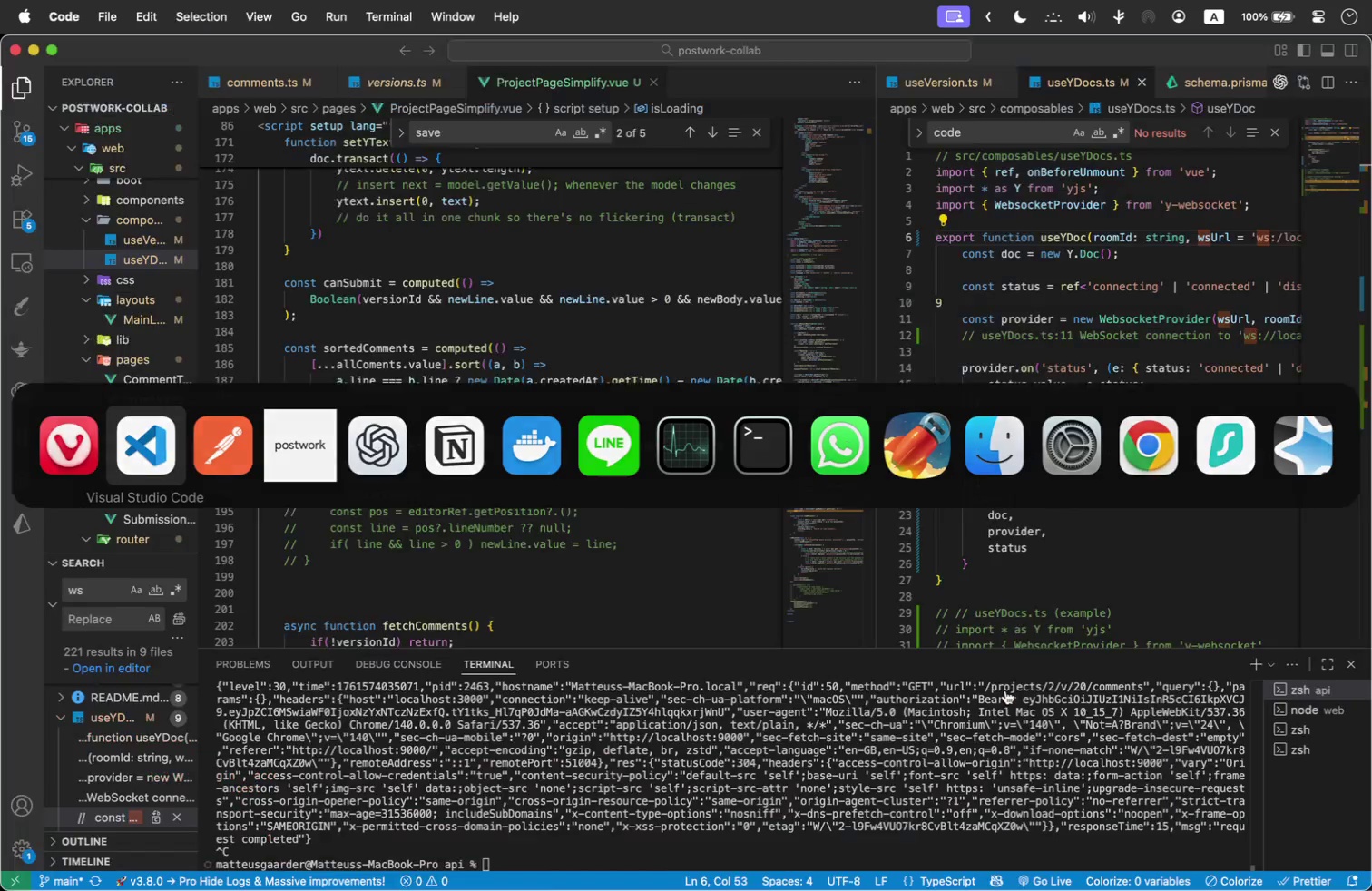 
key(Meta+C)
 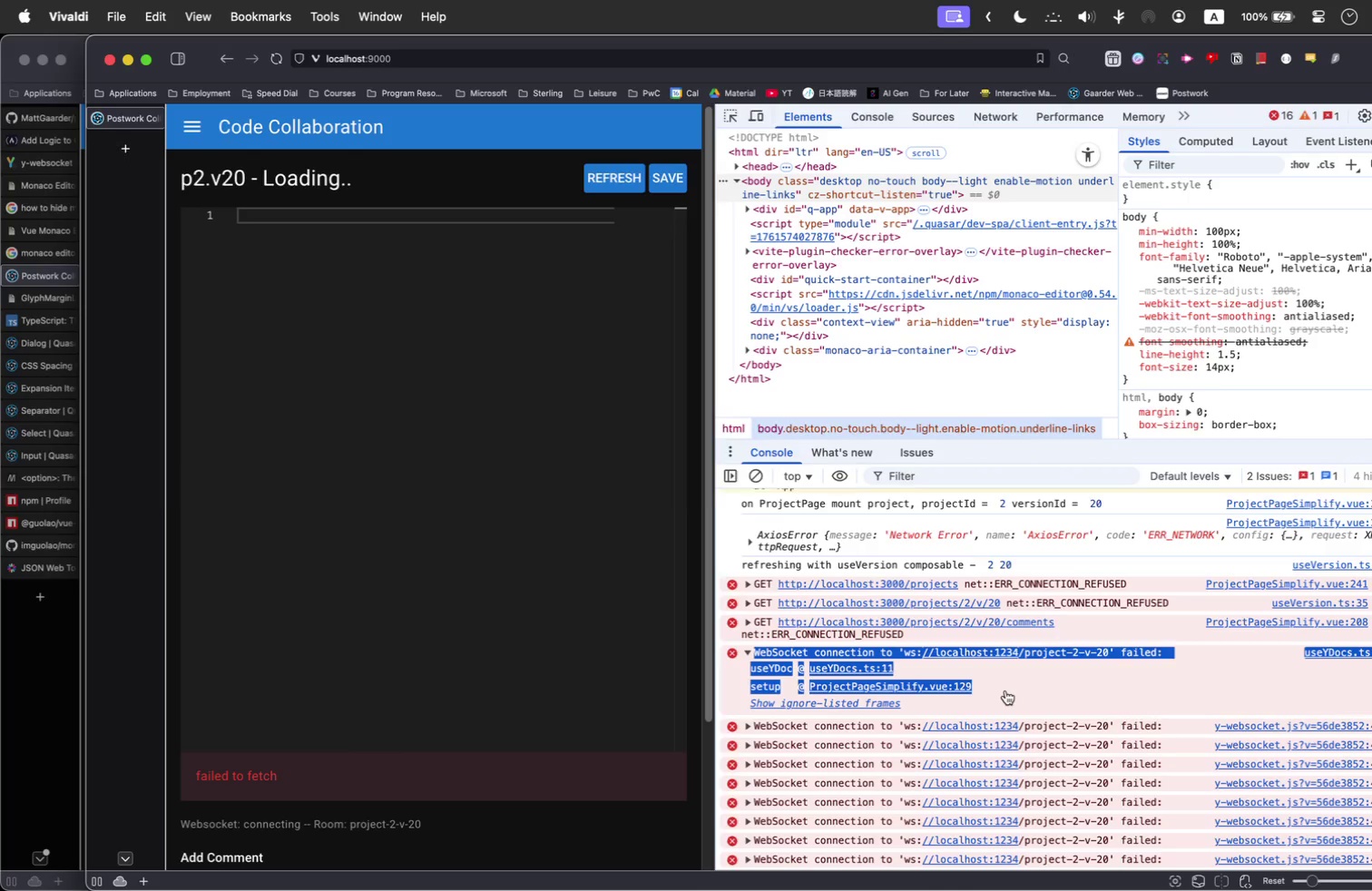 
key(Meta+Tab)
 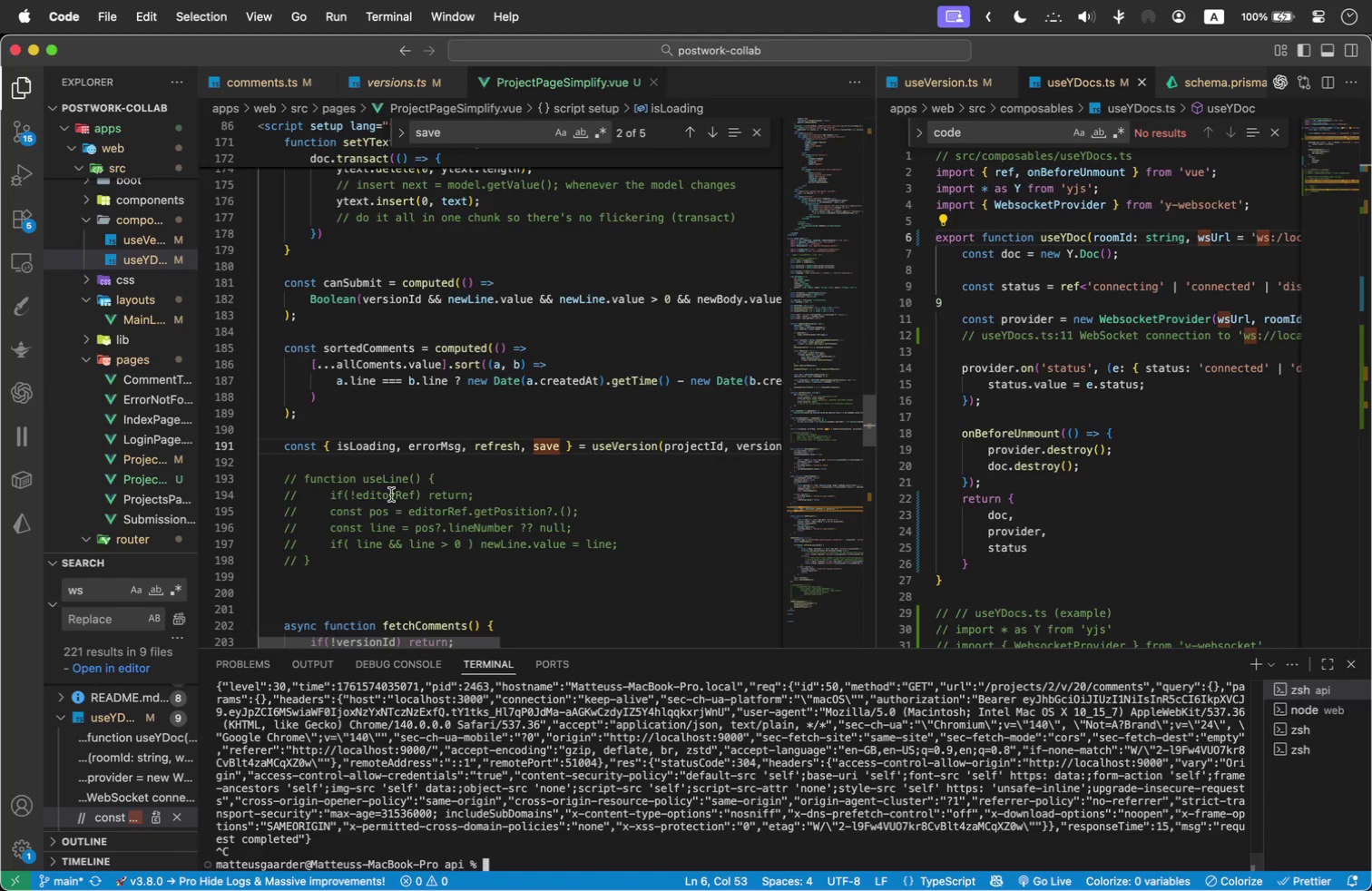 
left_click([398, 449])
 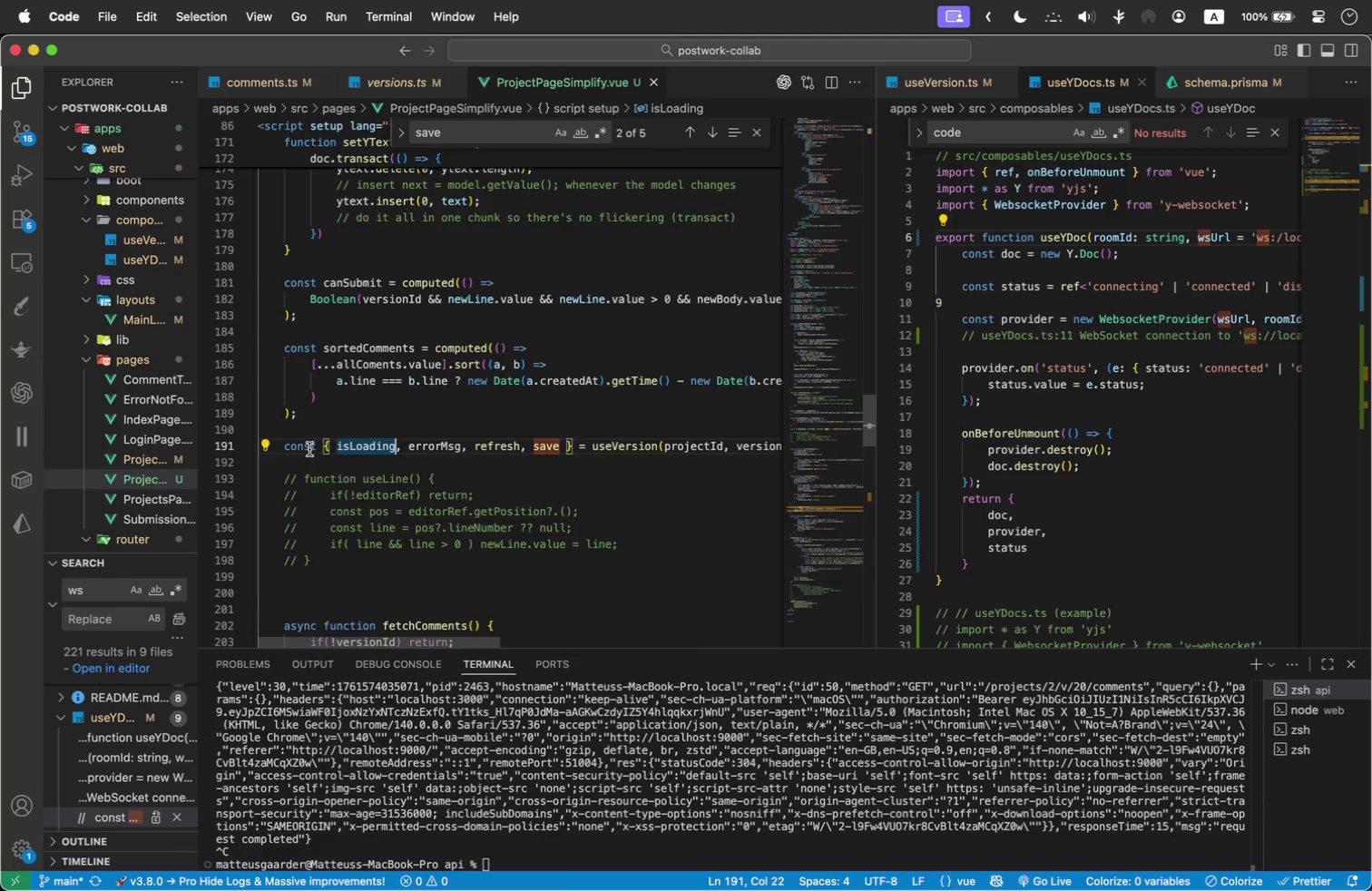 
scroll: coordinate [268, 331], scroll_direction: up, amount: 7.0
 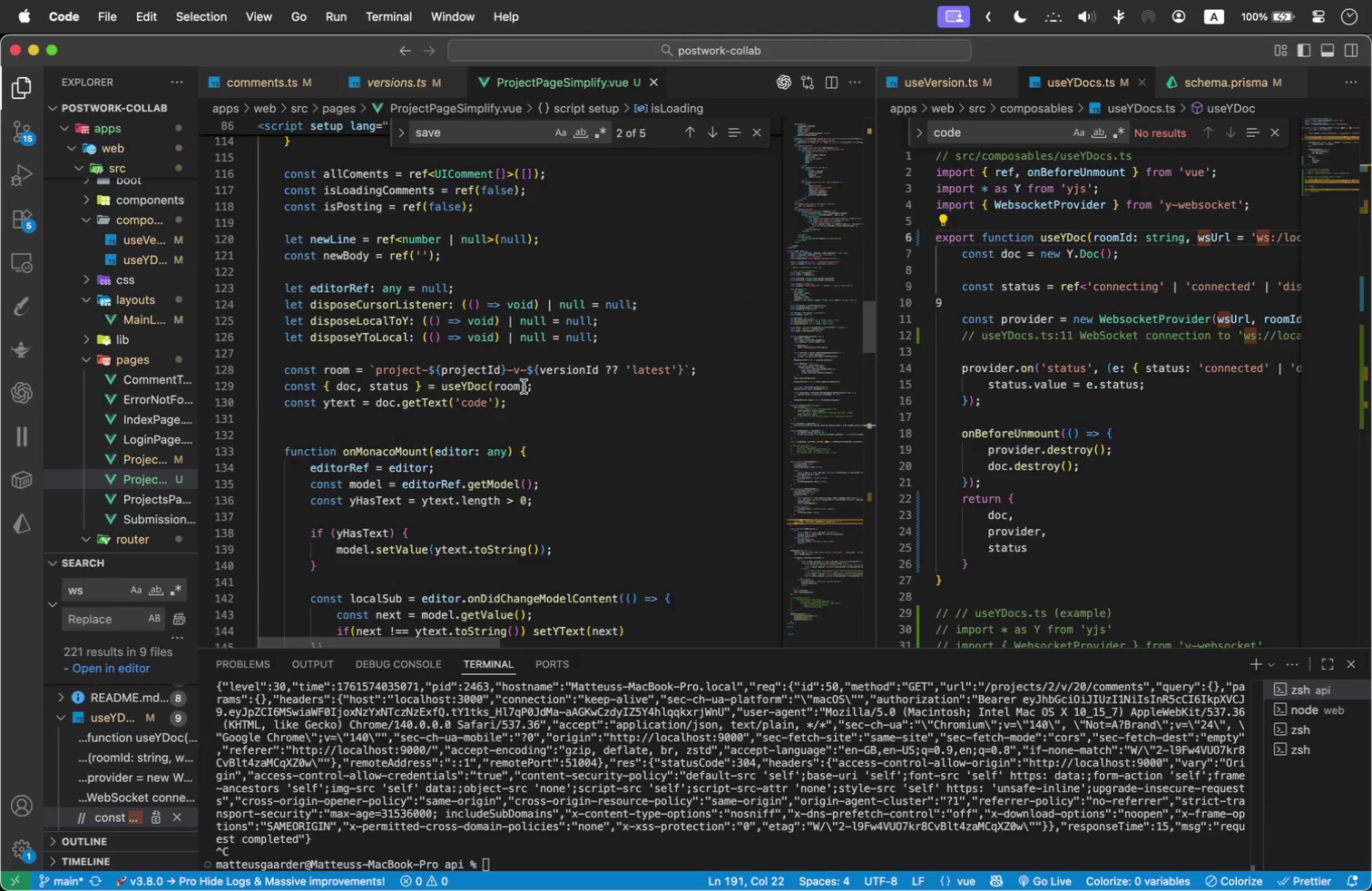 
left_click([524, 387])
 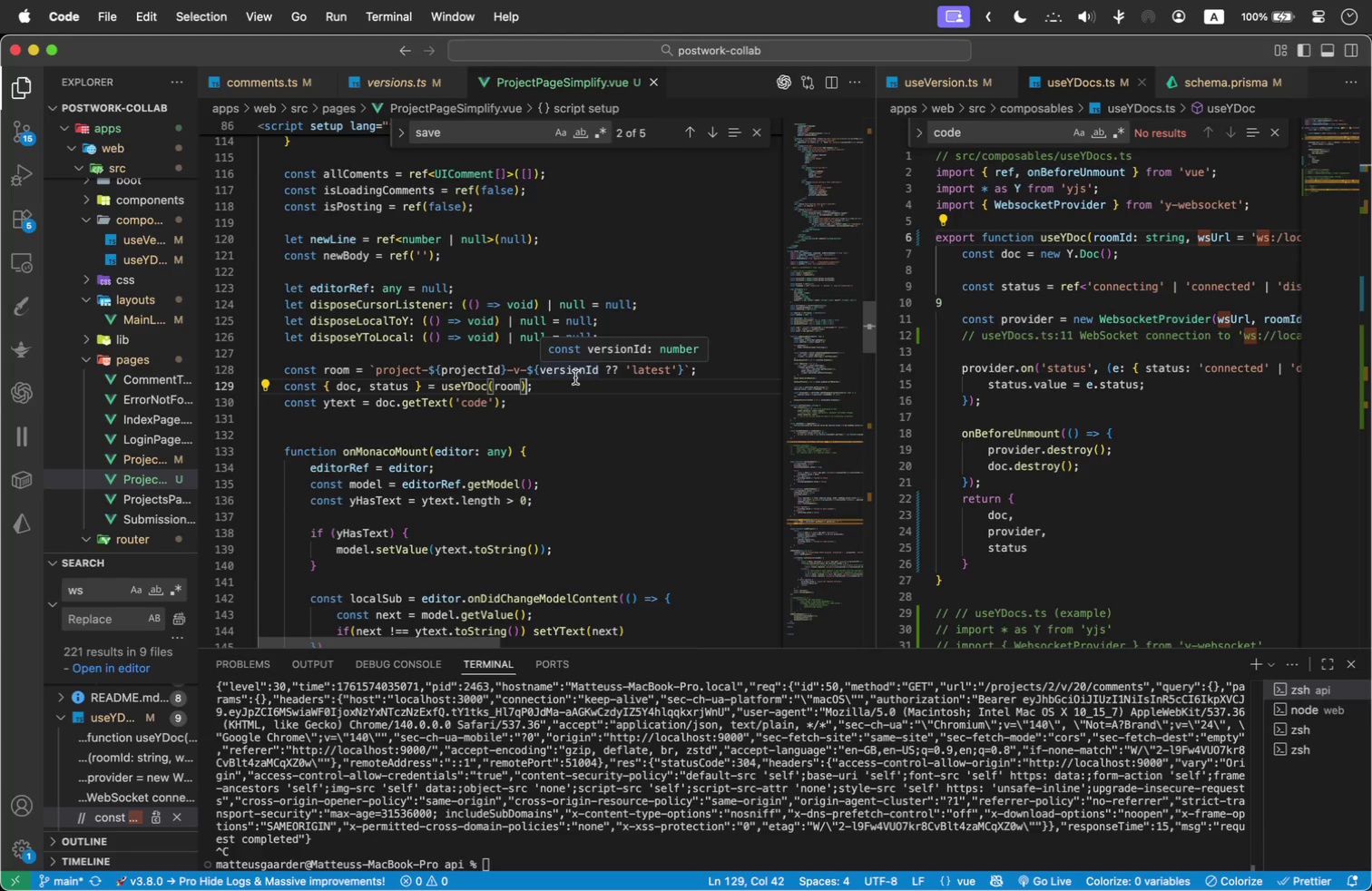 
wait(7.58)
 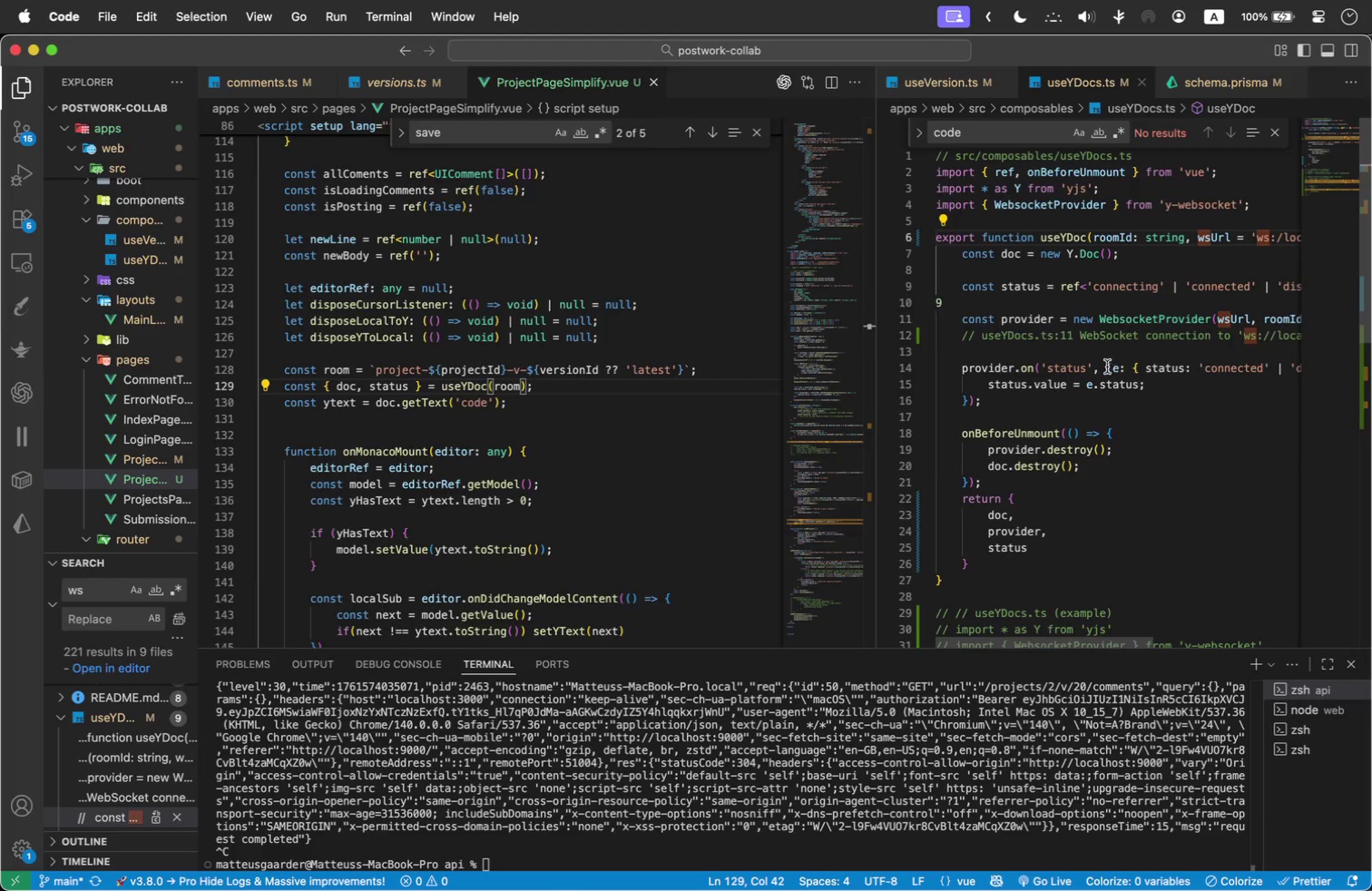 
key(Meta+Tab)
 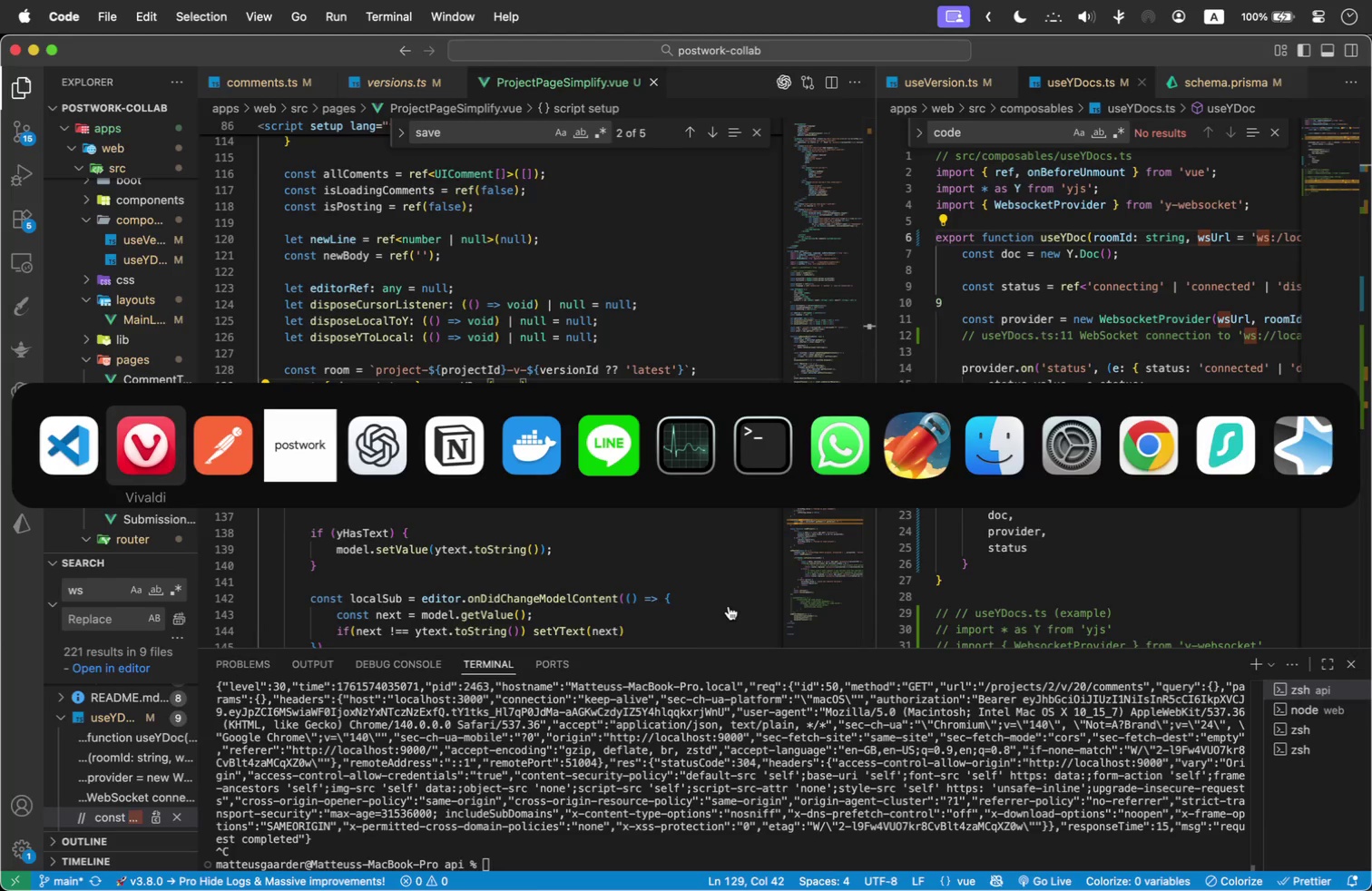 
wait(5.16)
 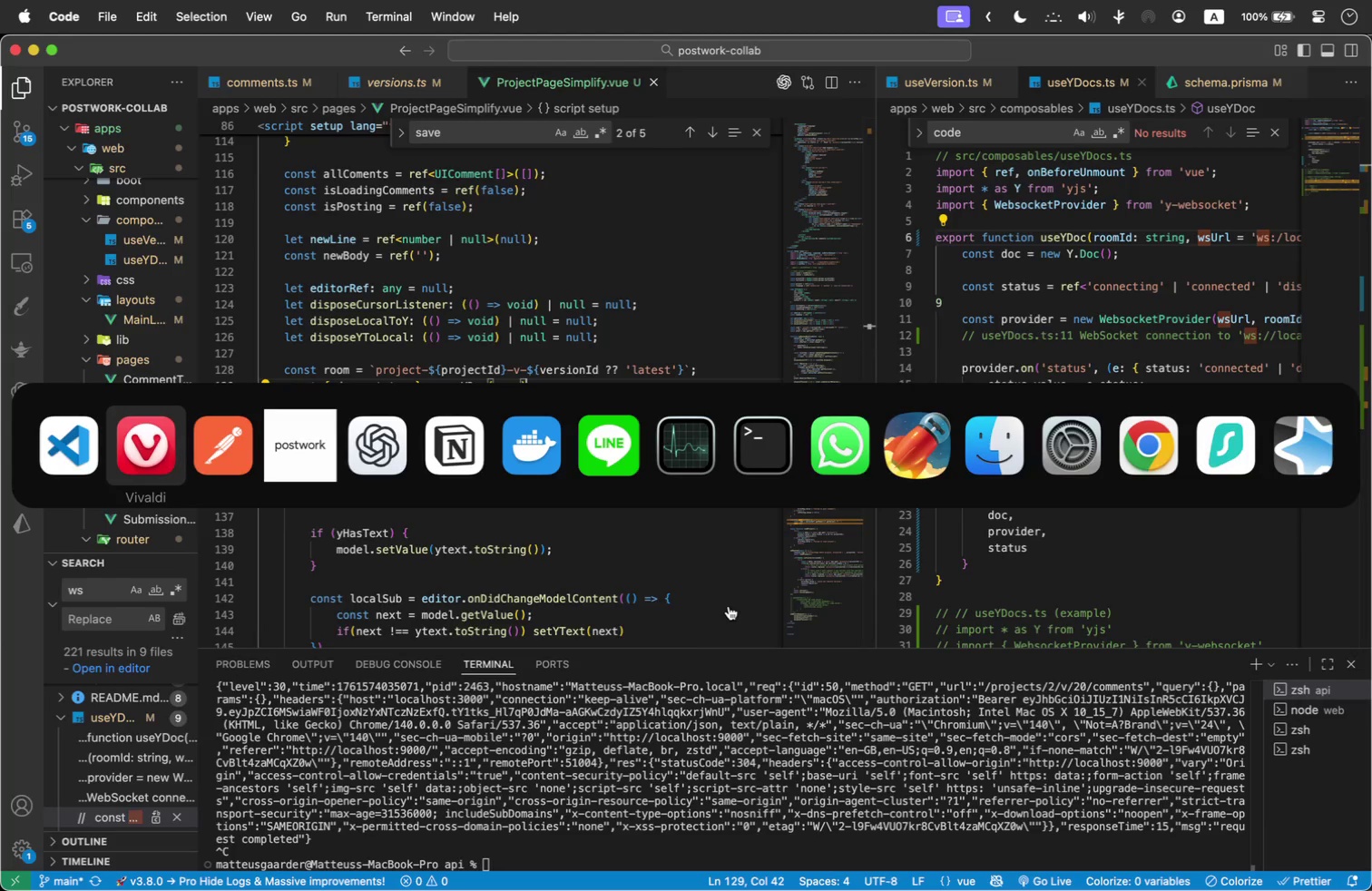 
key(Meta+Tab)
 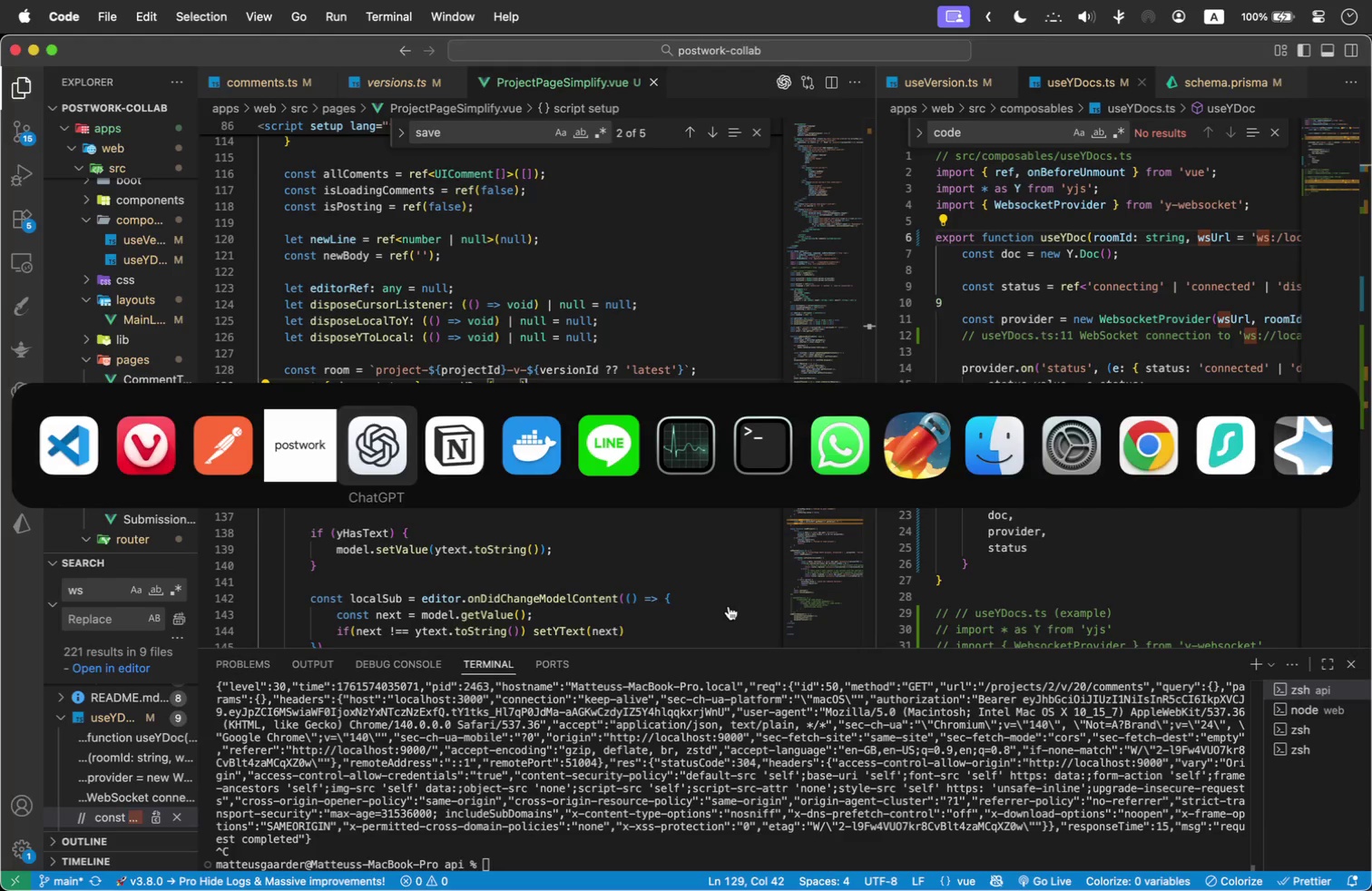 
key(Meta+Tab)
 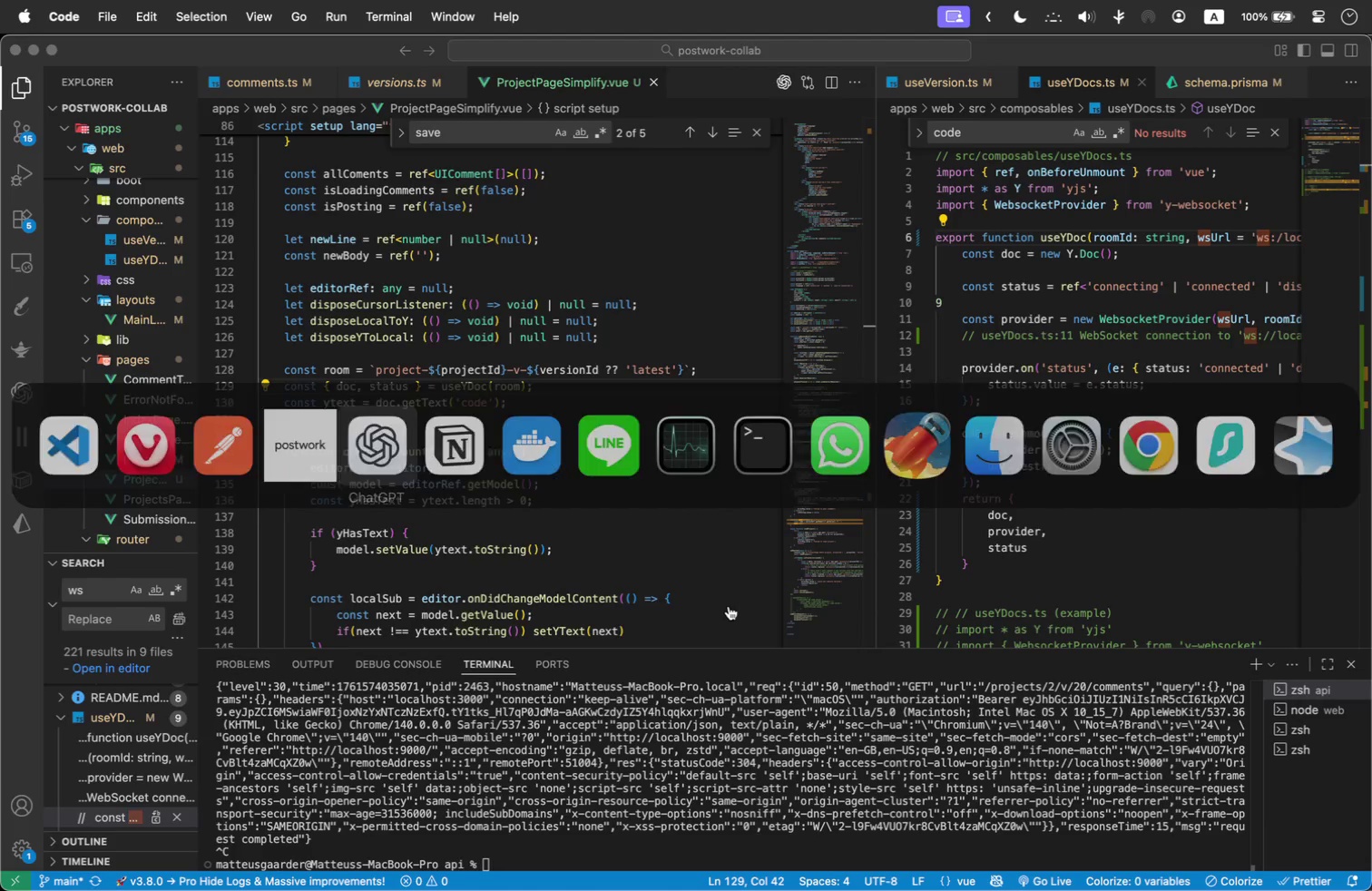 
key(Meta+Tab)
 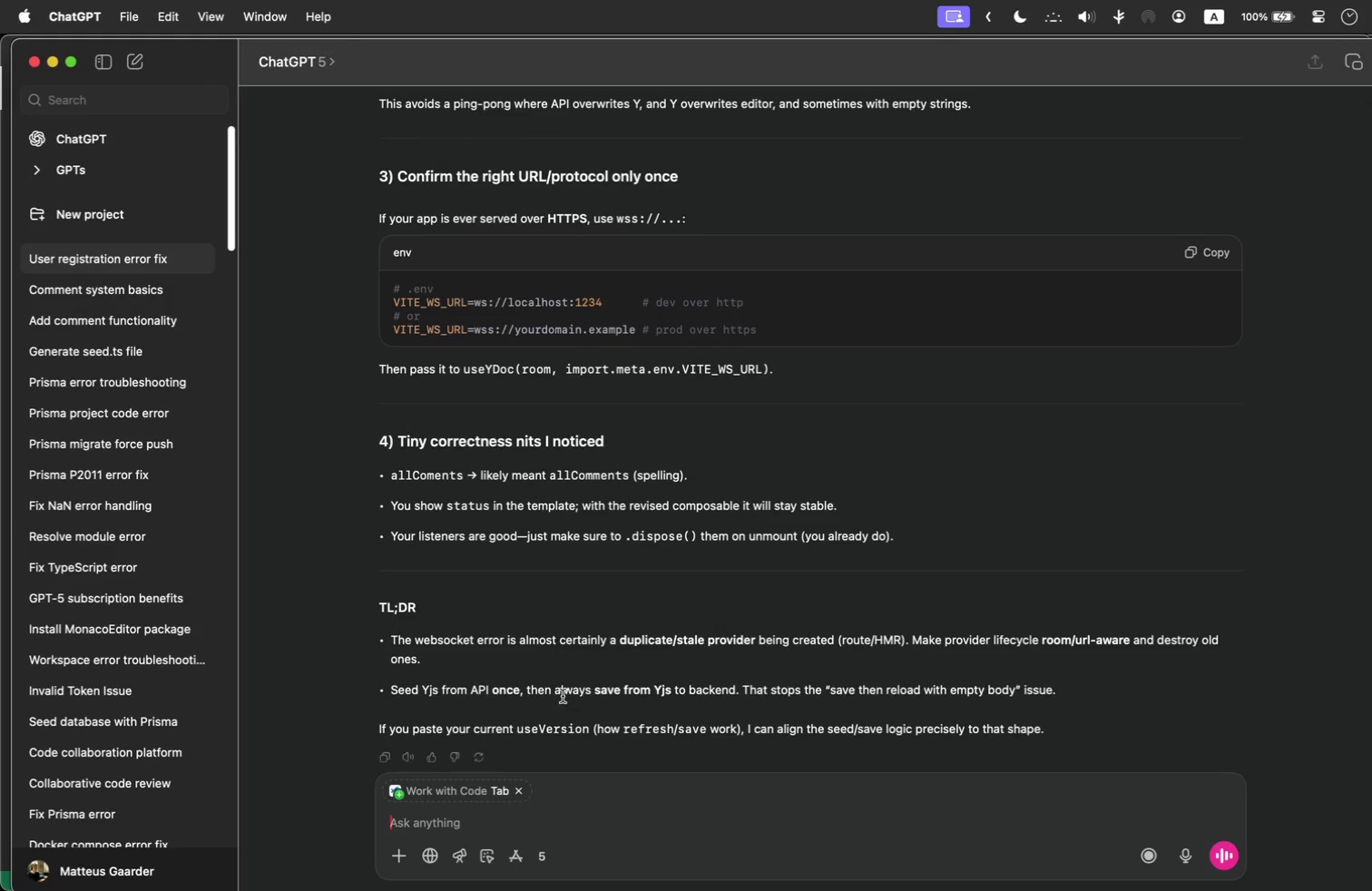 
key(Meta+V)
 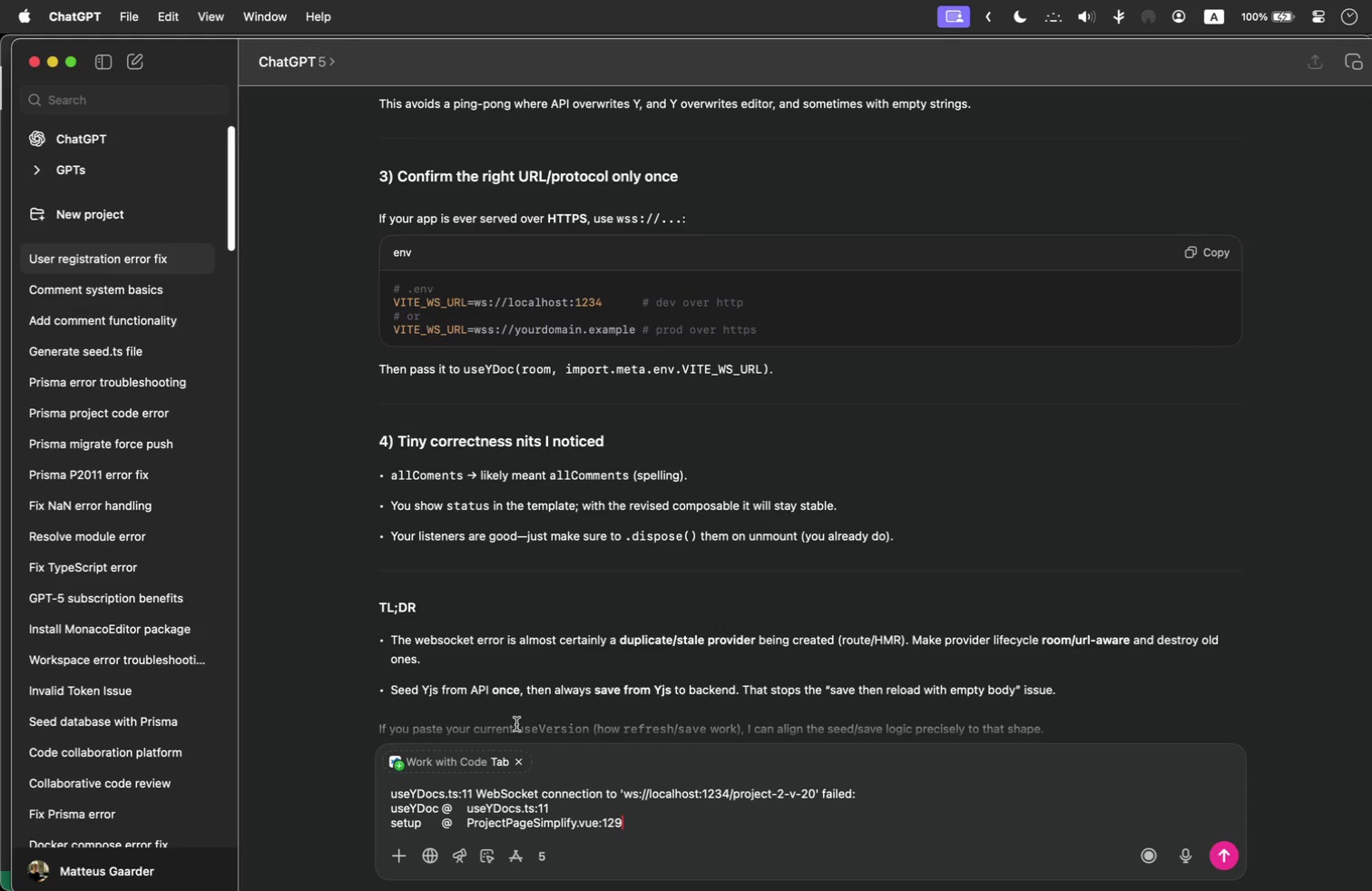 
key(Shift+Enter)
 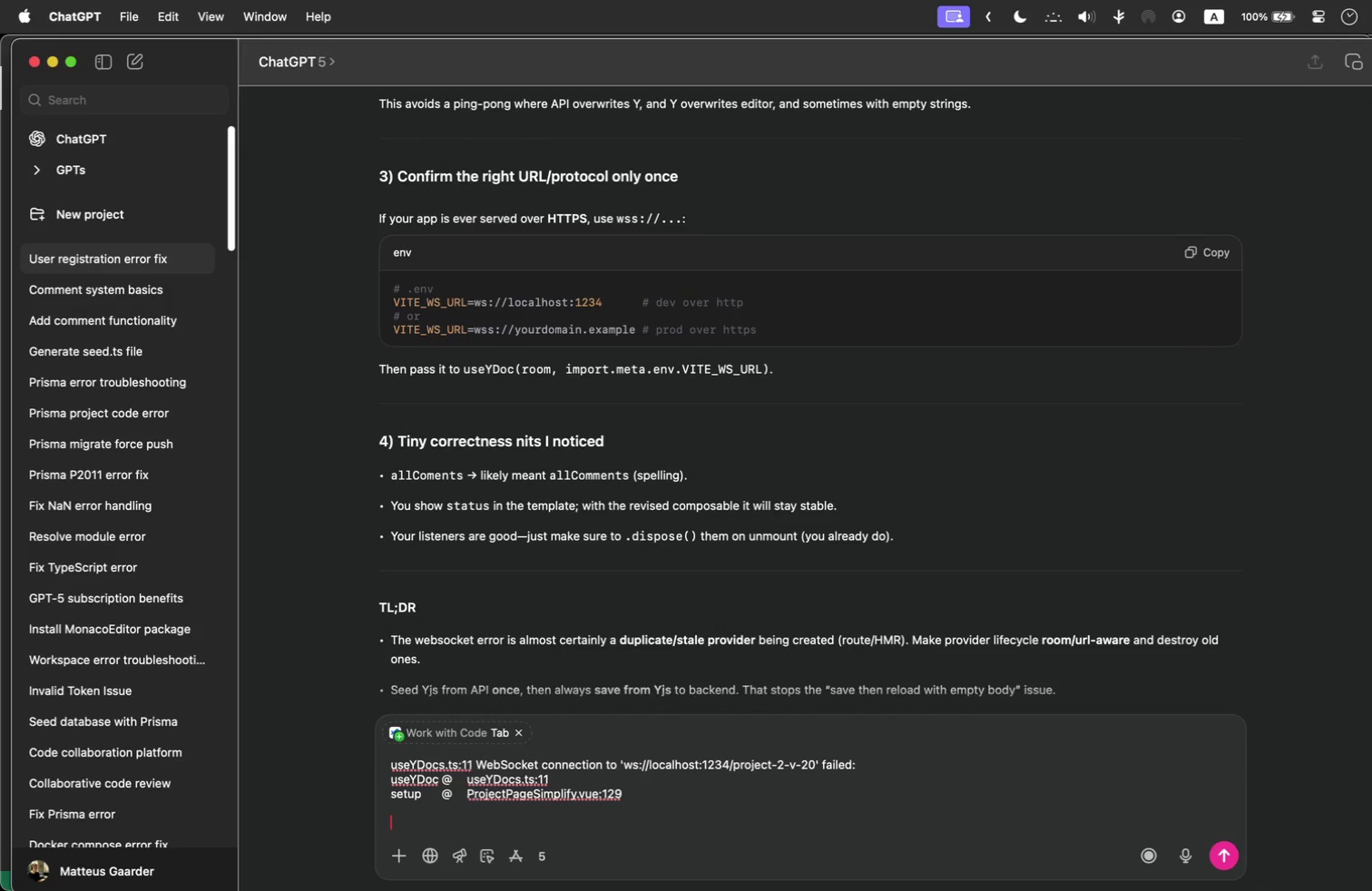 
key(Shift+Enter)
 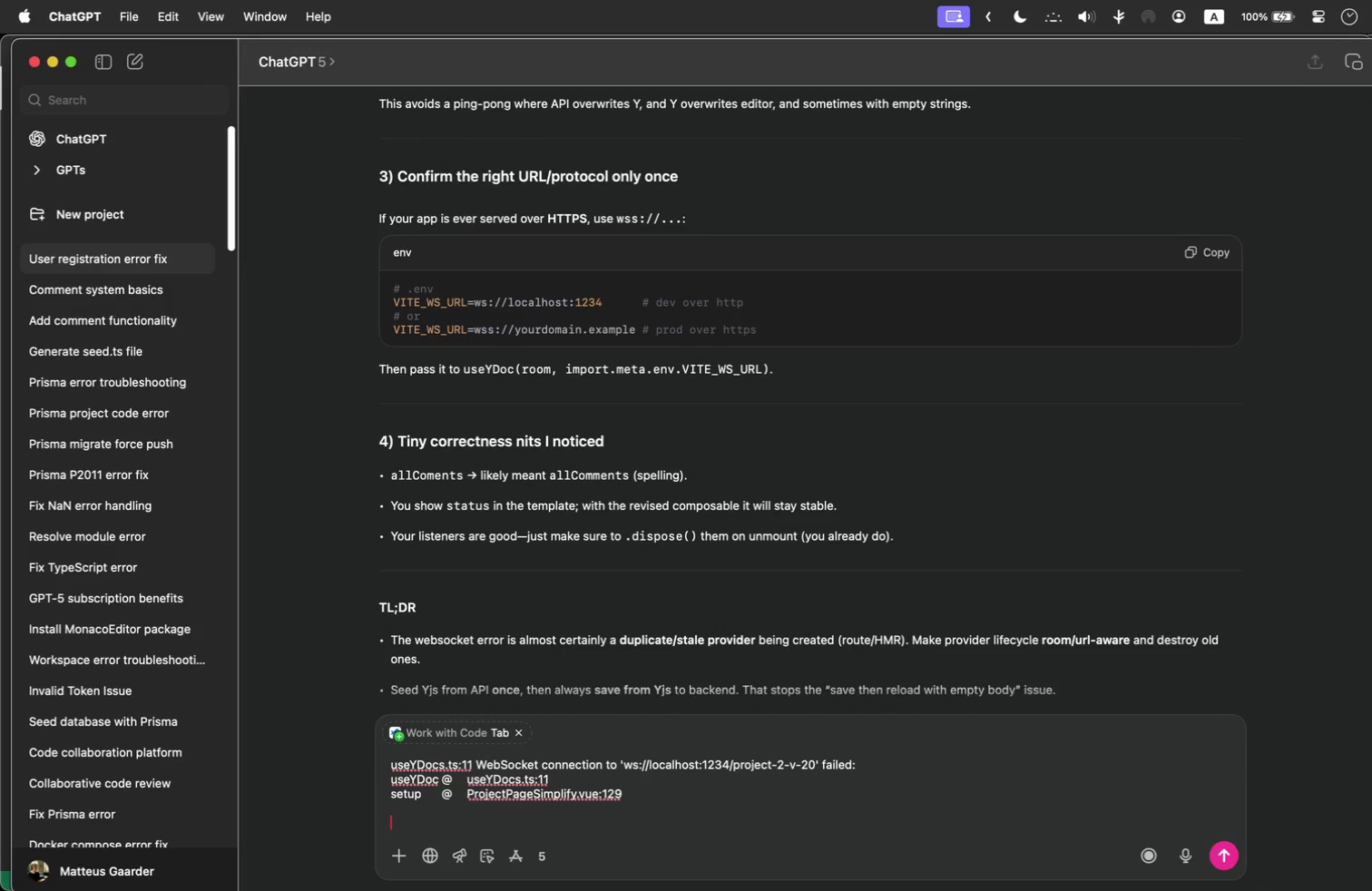 
key(Meta+Tab)
 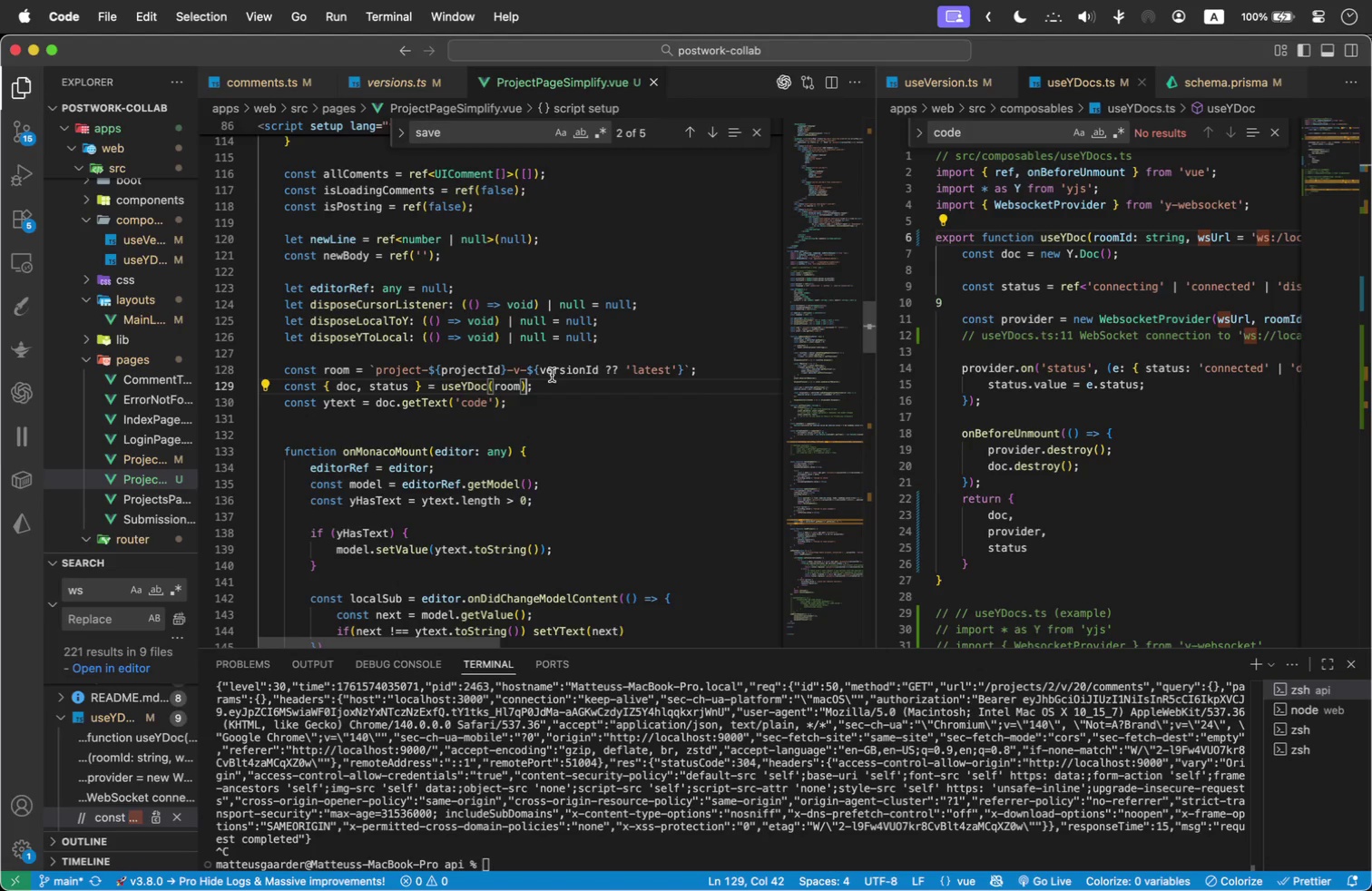 
left_click_drag(start_coordinate=[562, 388], to_coordinate=[230, 387])
 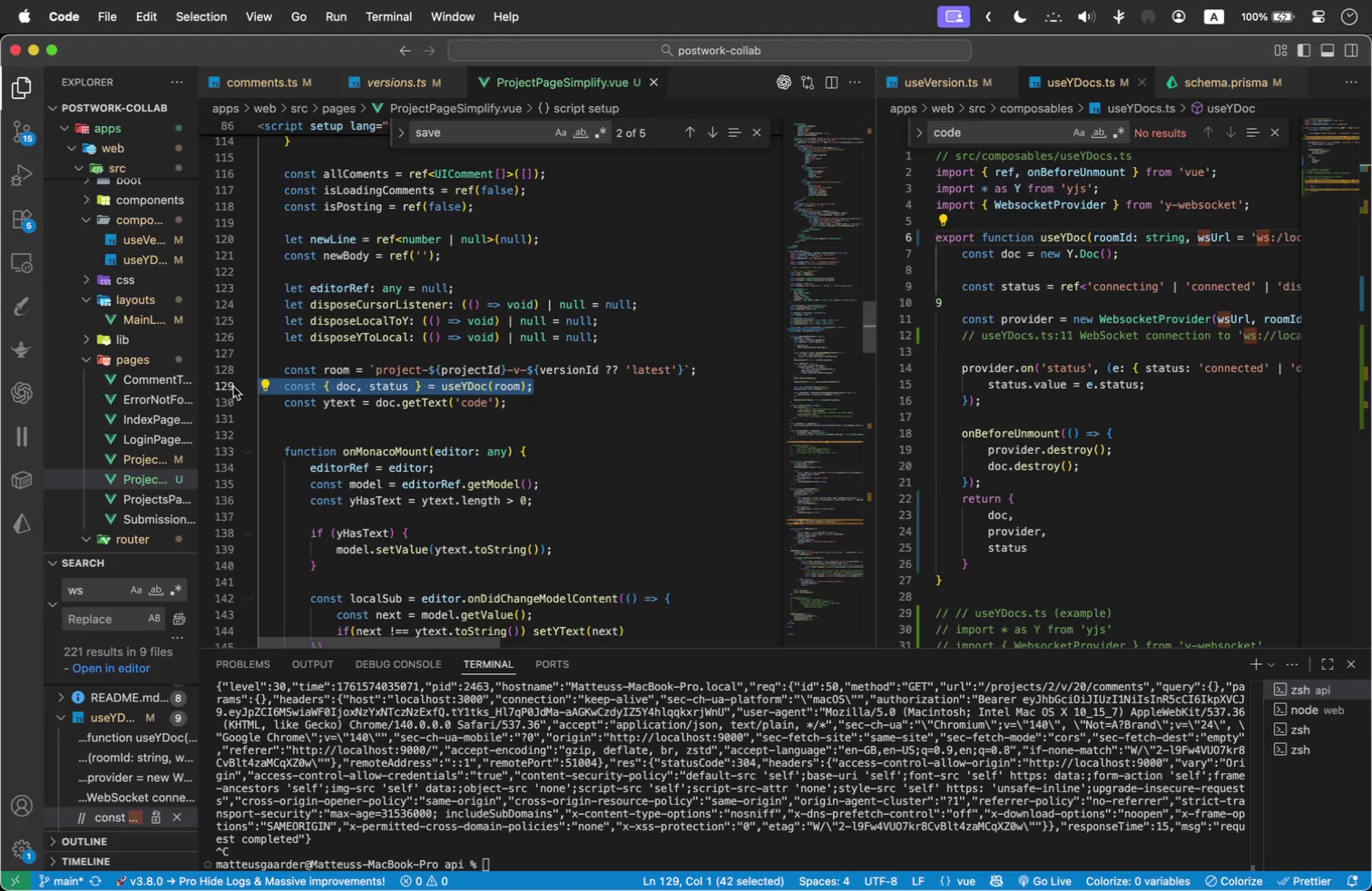 
key(Meta+C)
 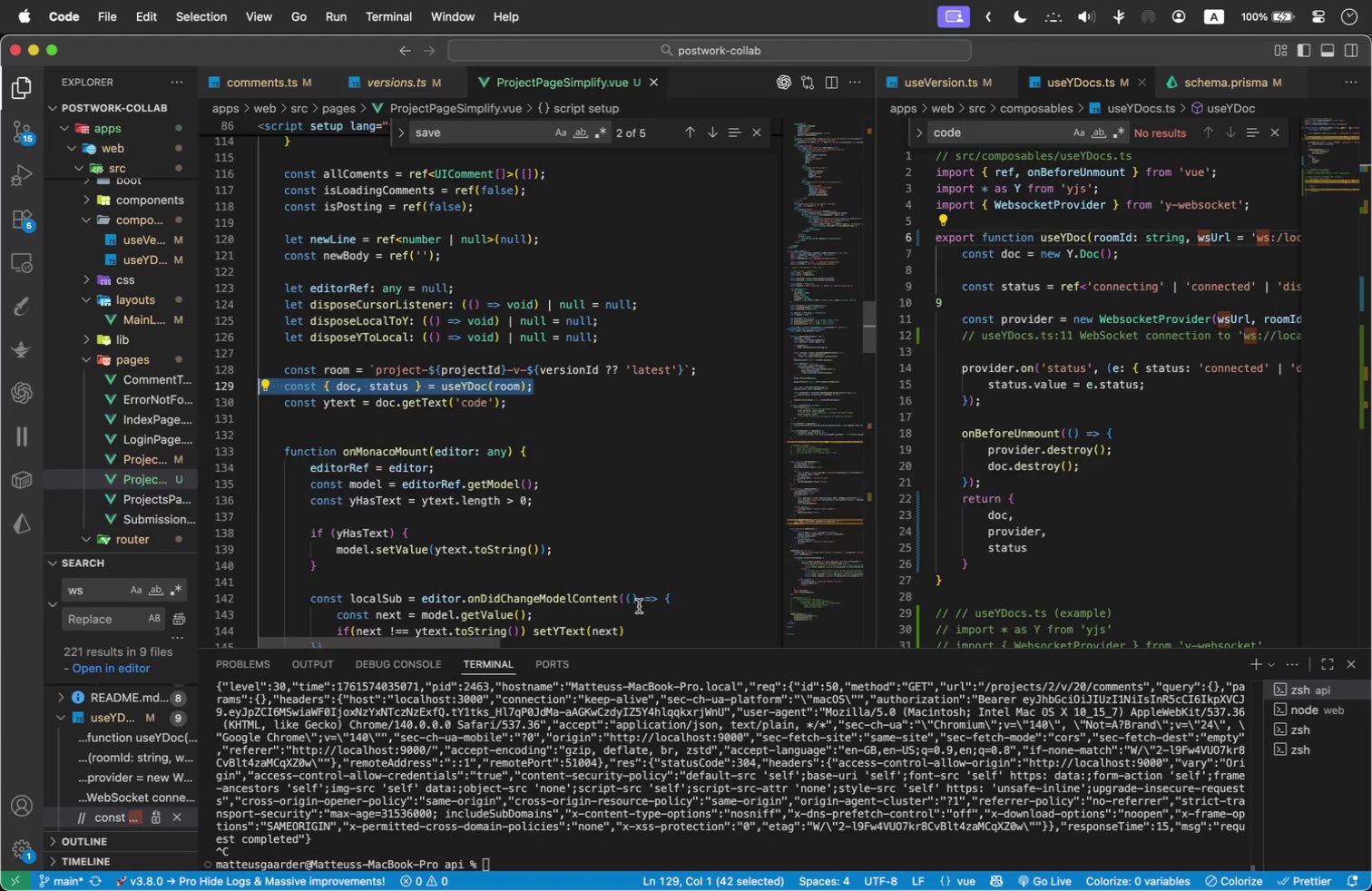 
key(Meta+Tab)
 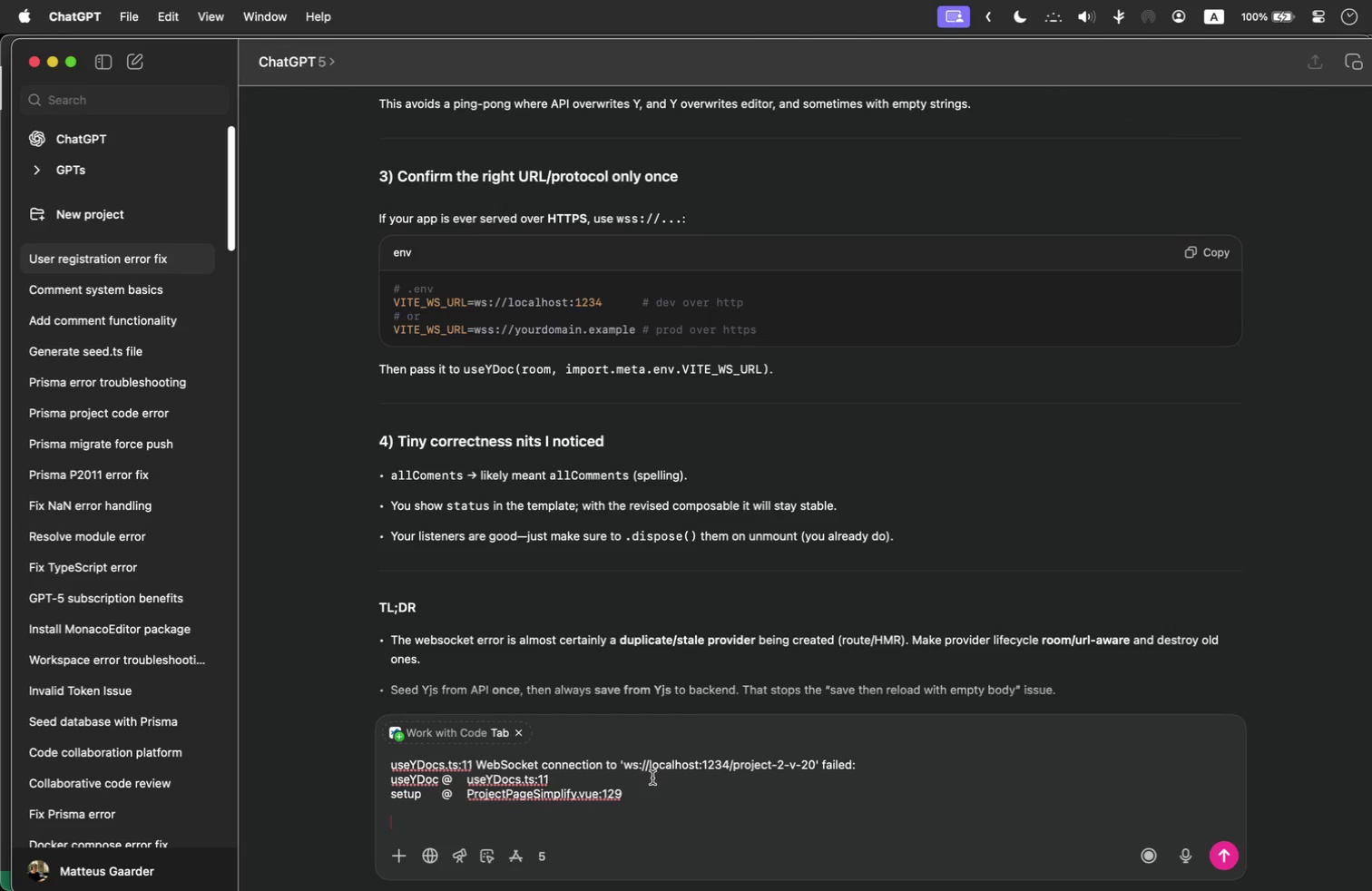 
key(Meta+V)
 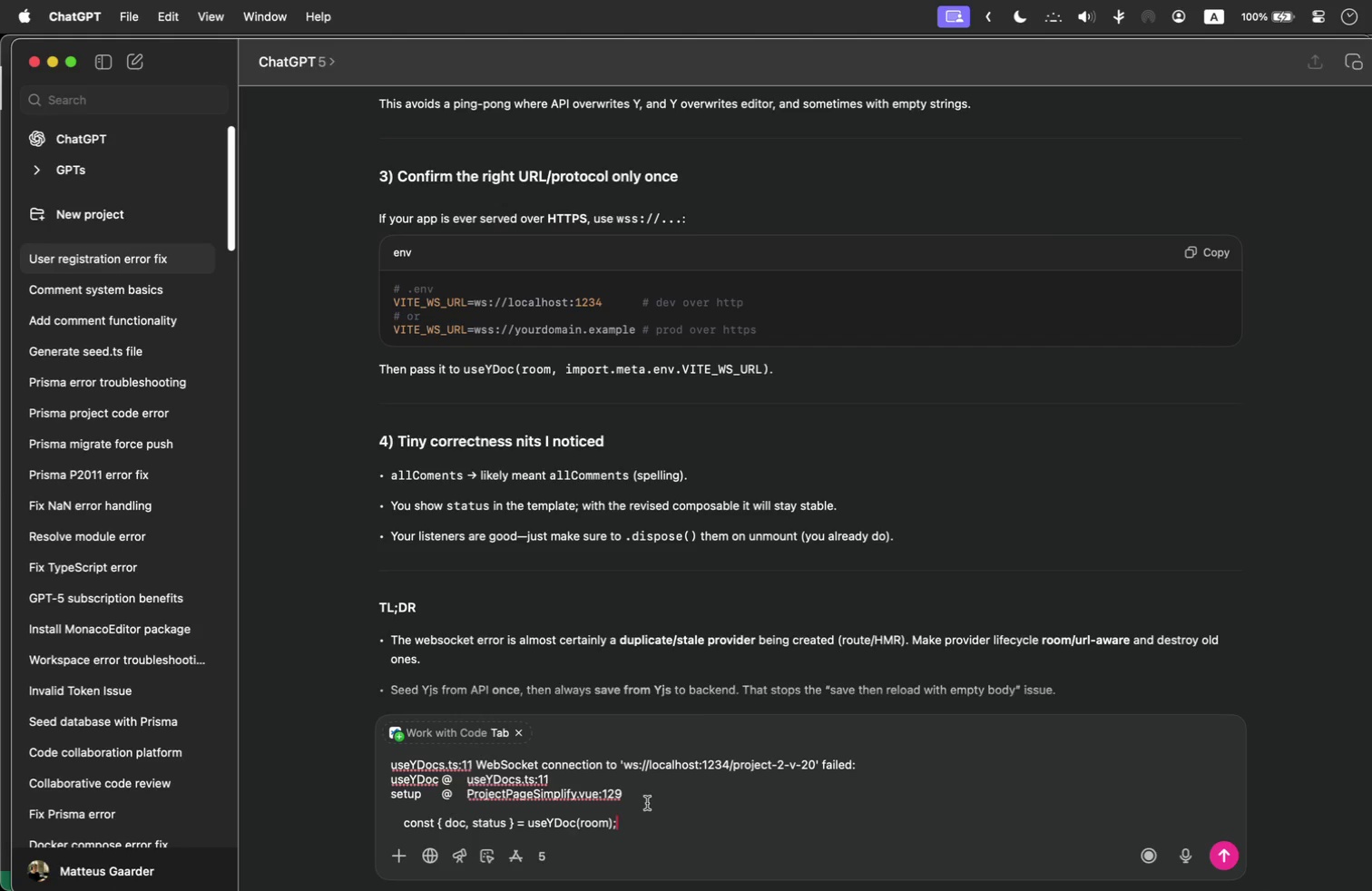 
key(Meta+Tab)
 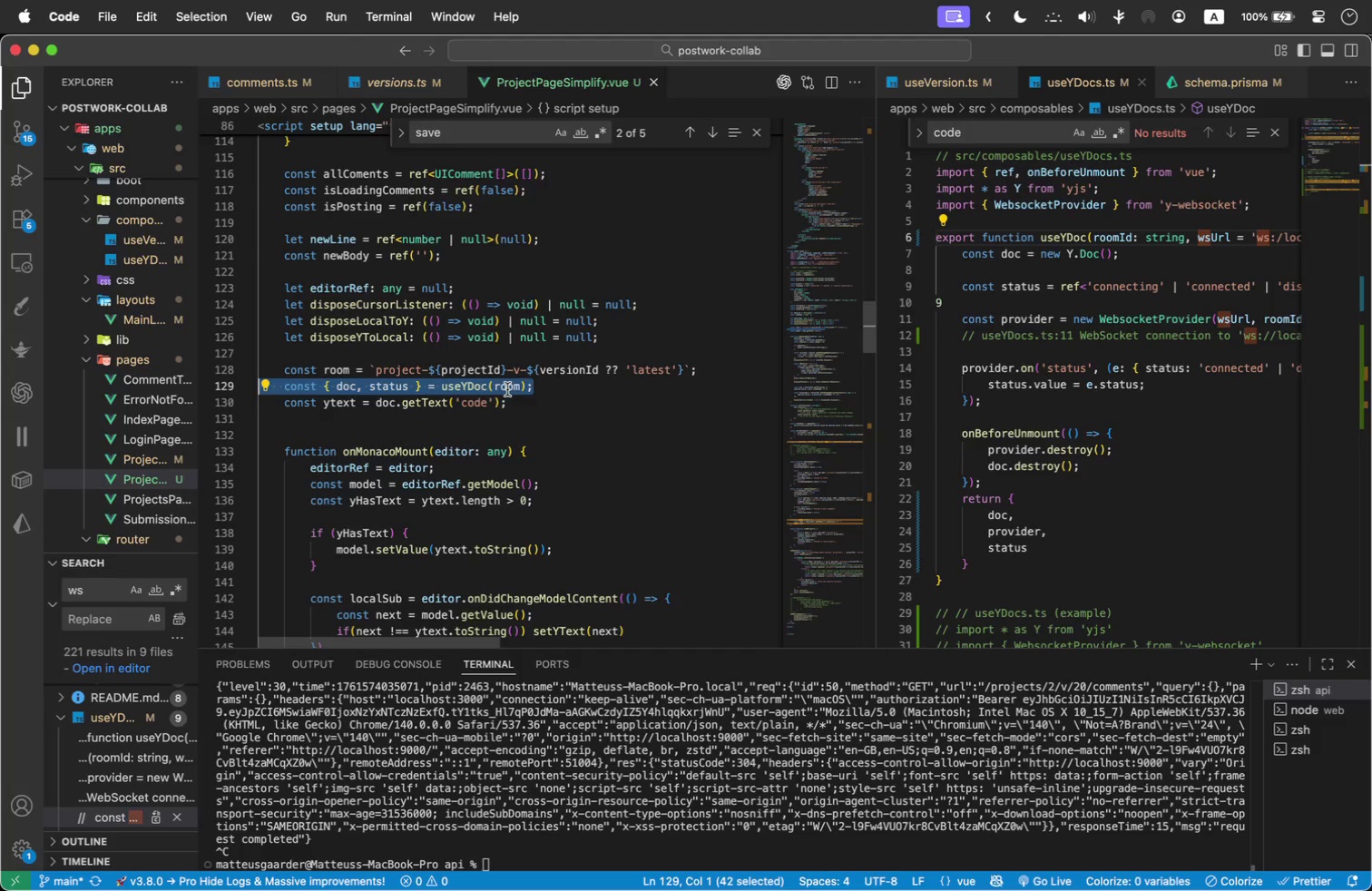 
double_click([507, 389])
 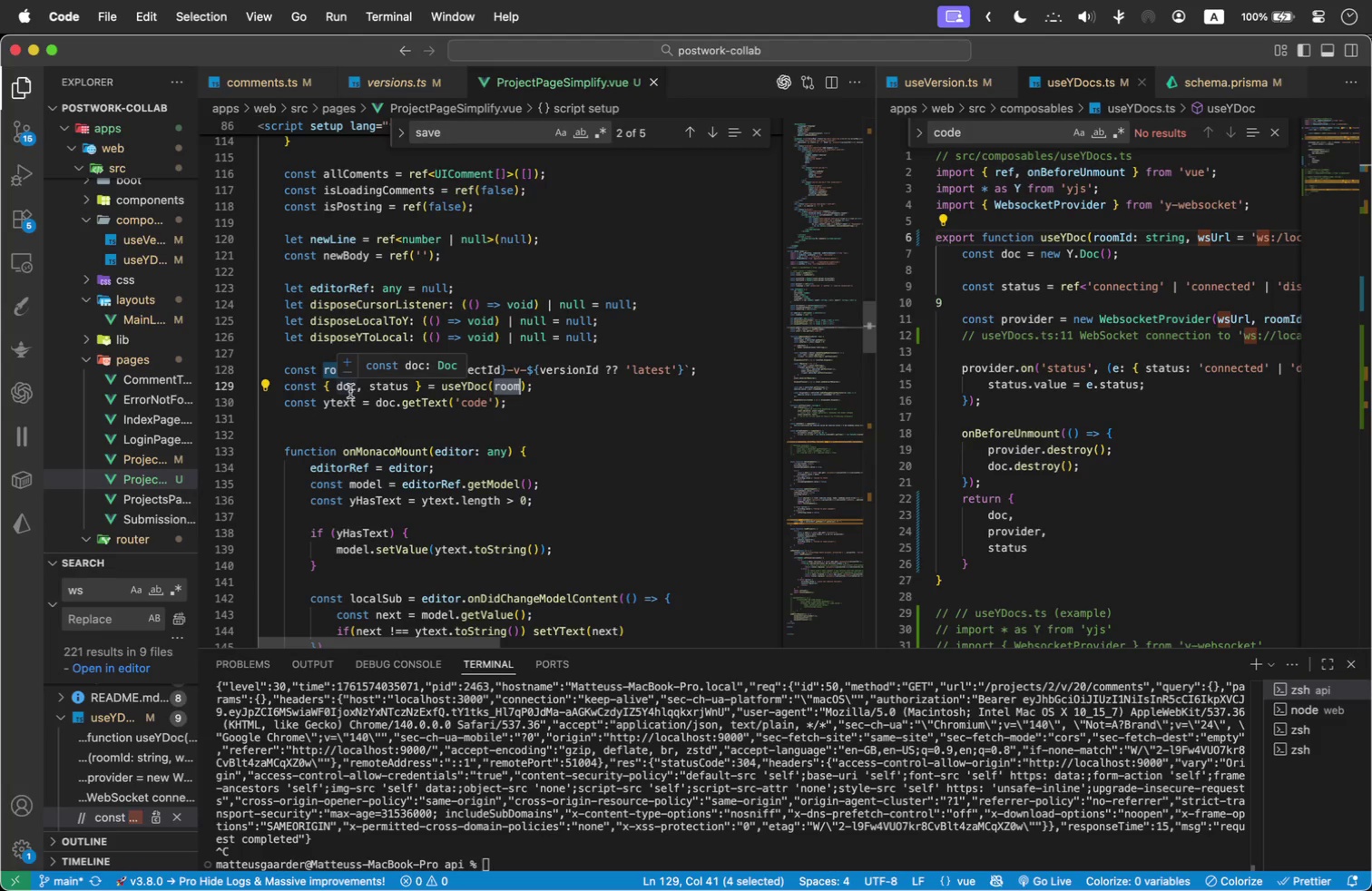 
wait(7.99)
 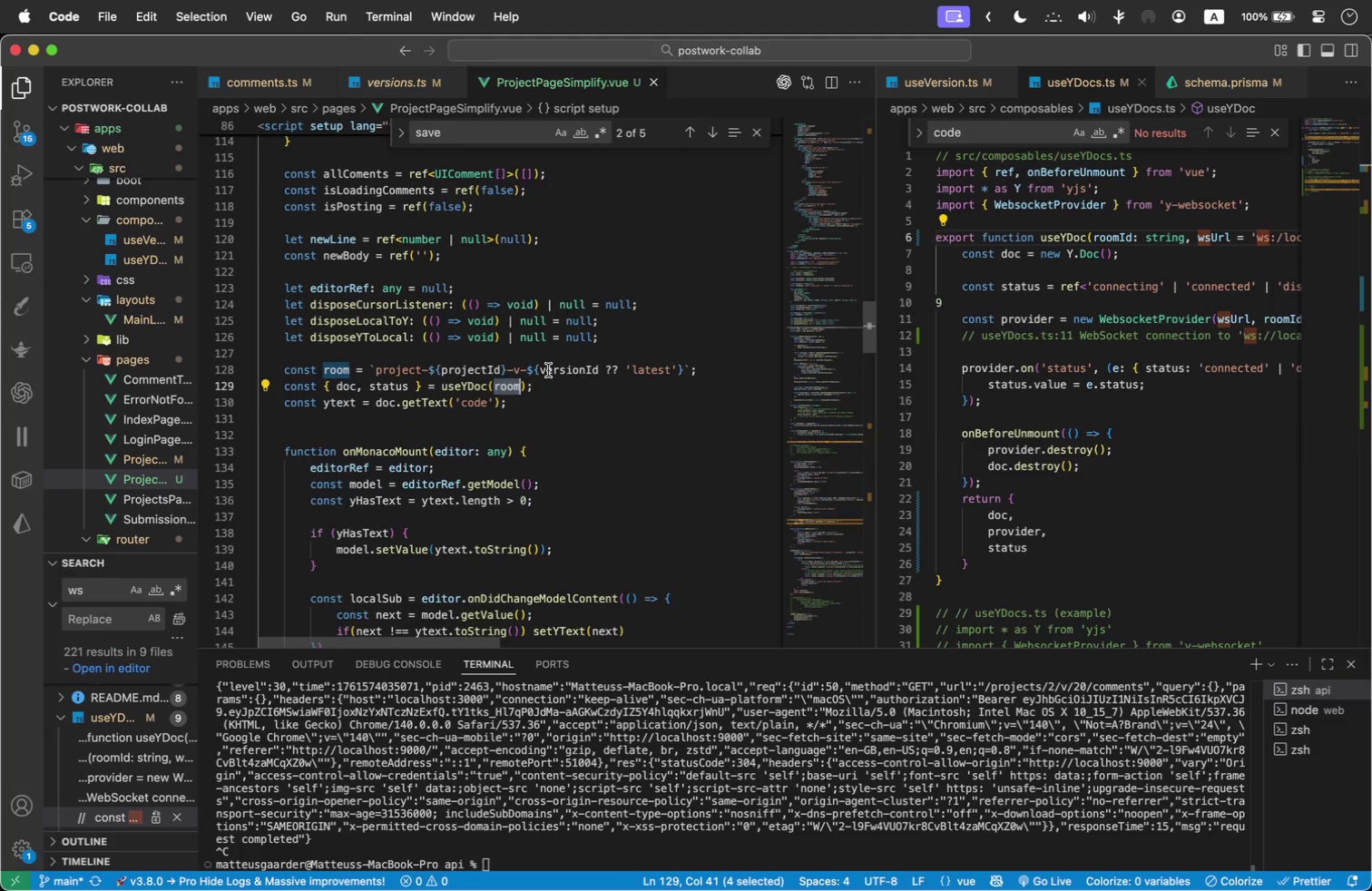 
scroll: coordinate [565, 444], scroll_direction: up, amount: 3.0
 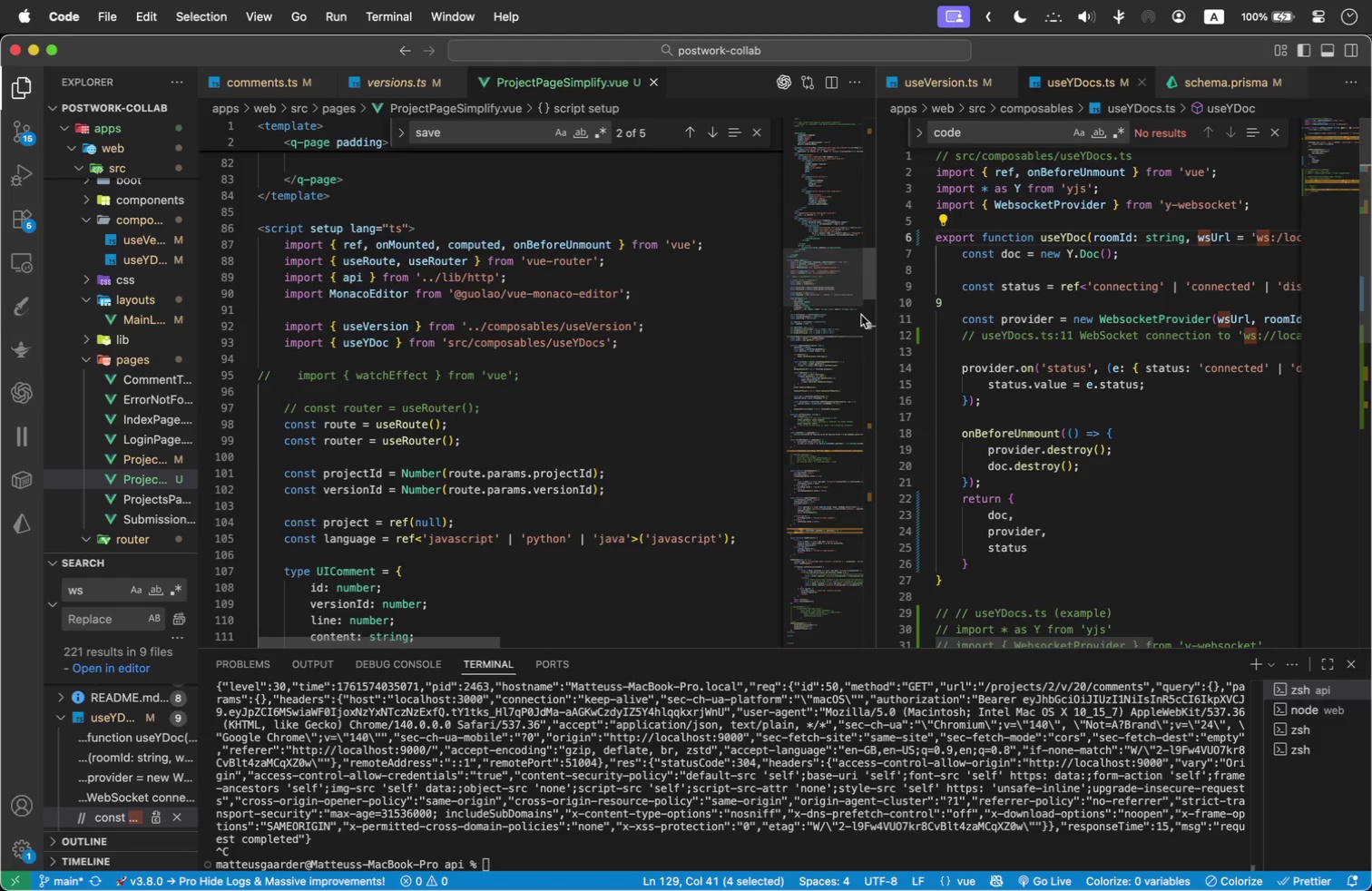 
left_click_drag(start_coordinate=[875, 310], to_coordinate=[693, 320])
 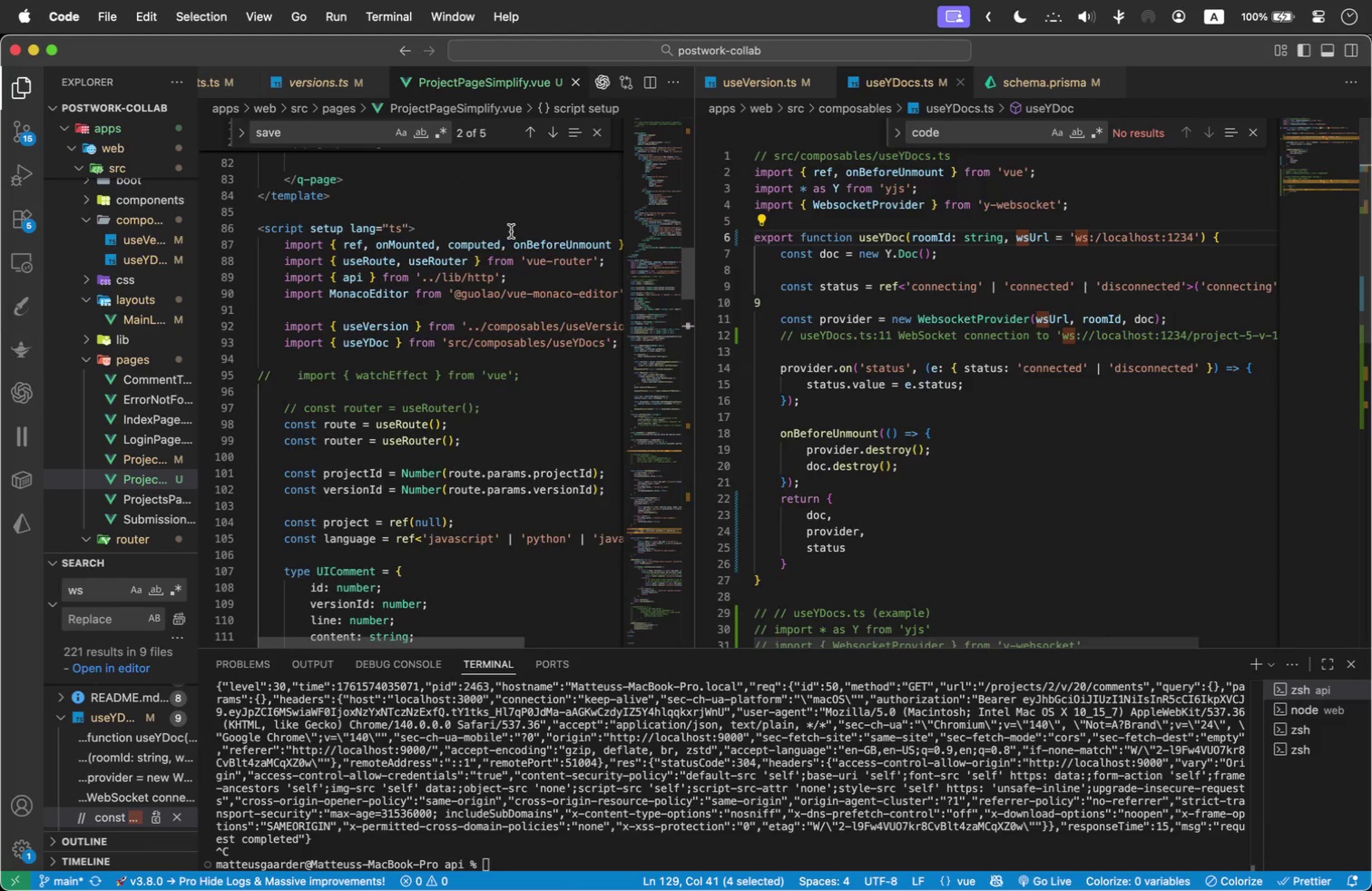 
mouse_move([554, 280])
 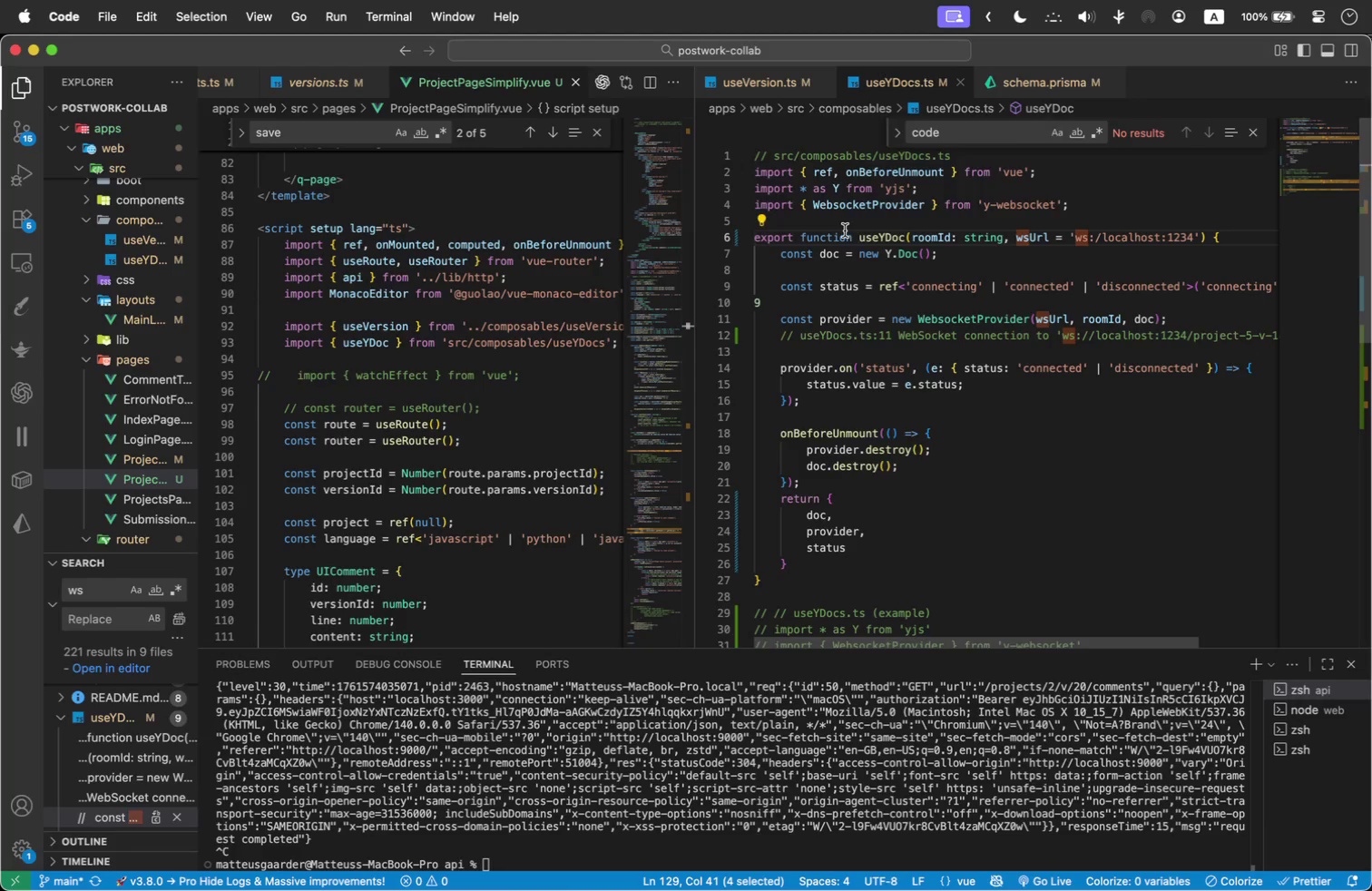 
mouse_move([1061, 289])
 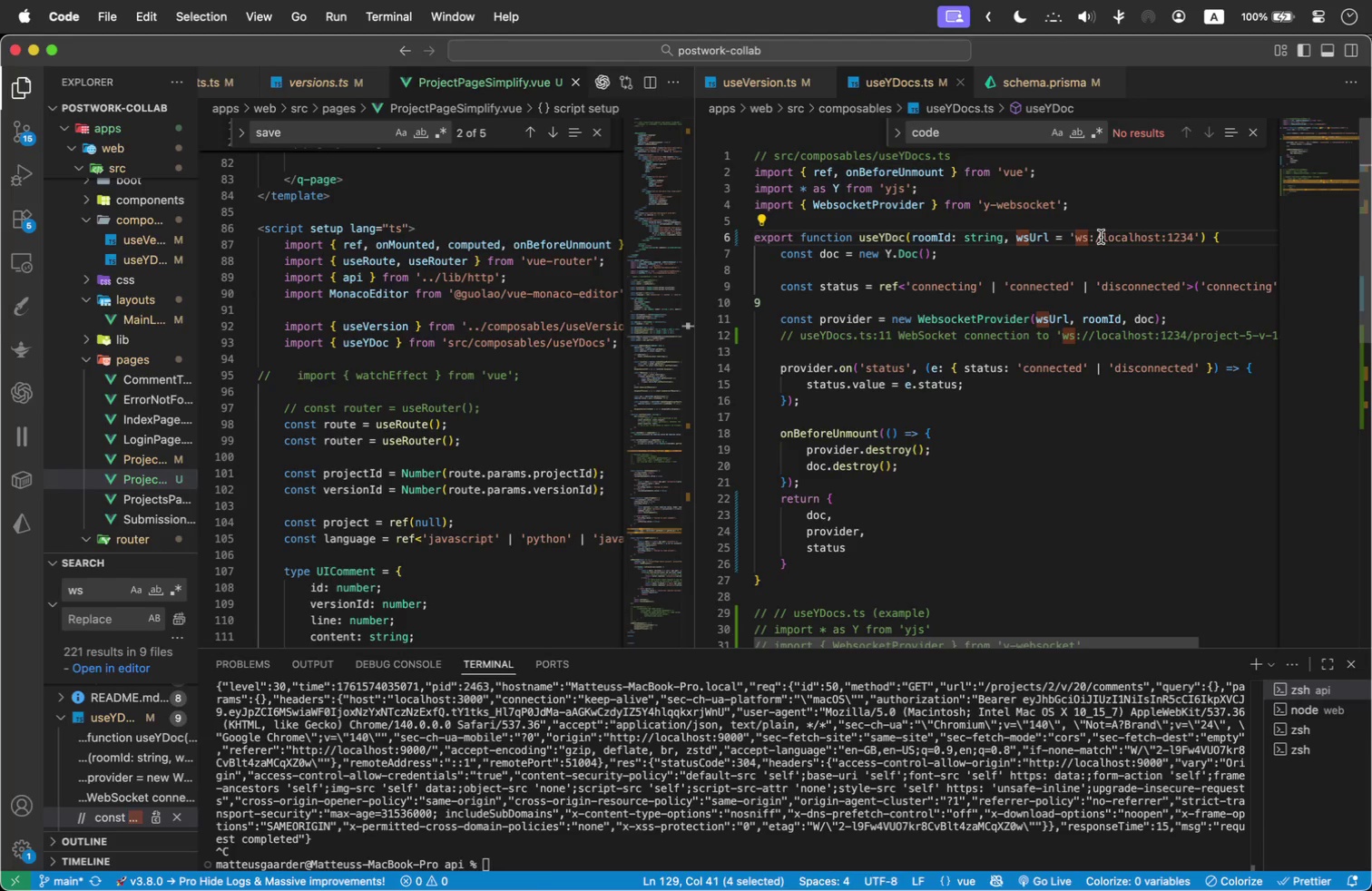 
left_click([1101, 237])
 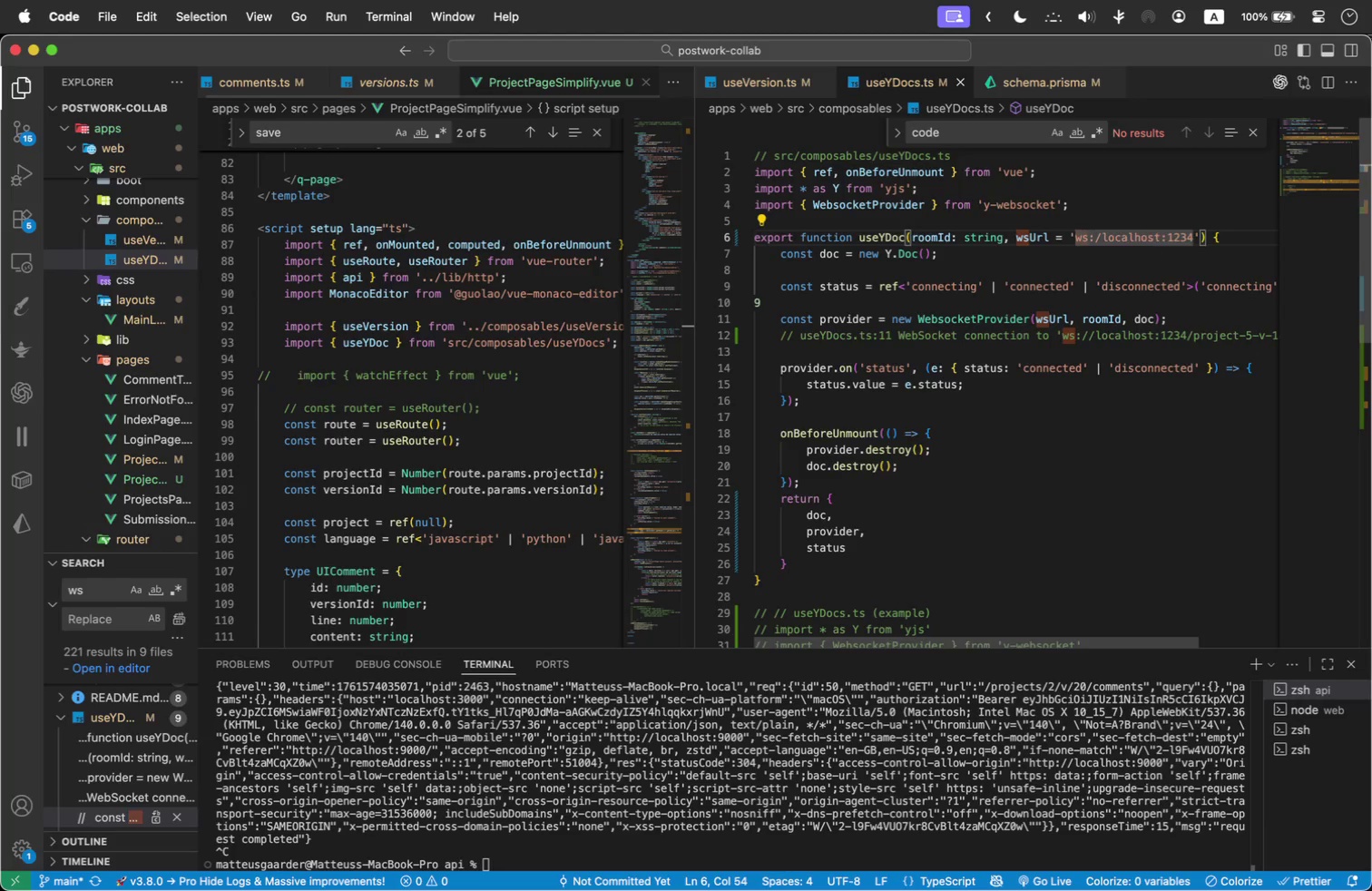 
key(Slash)
 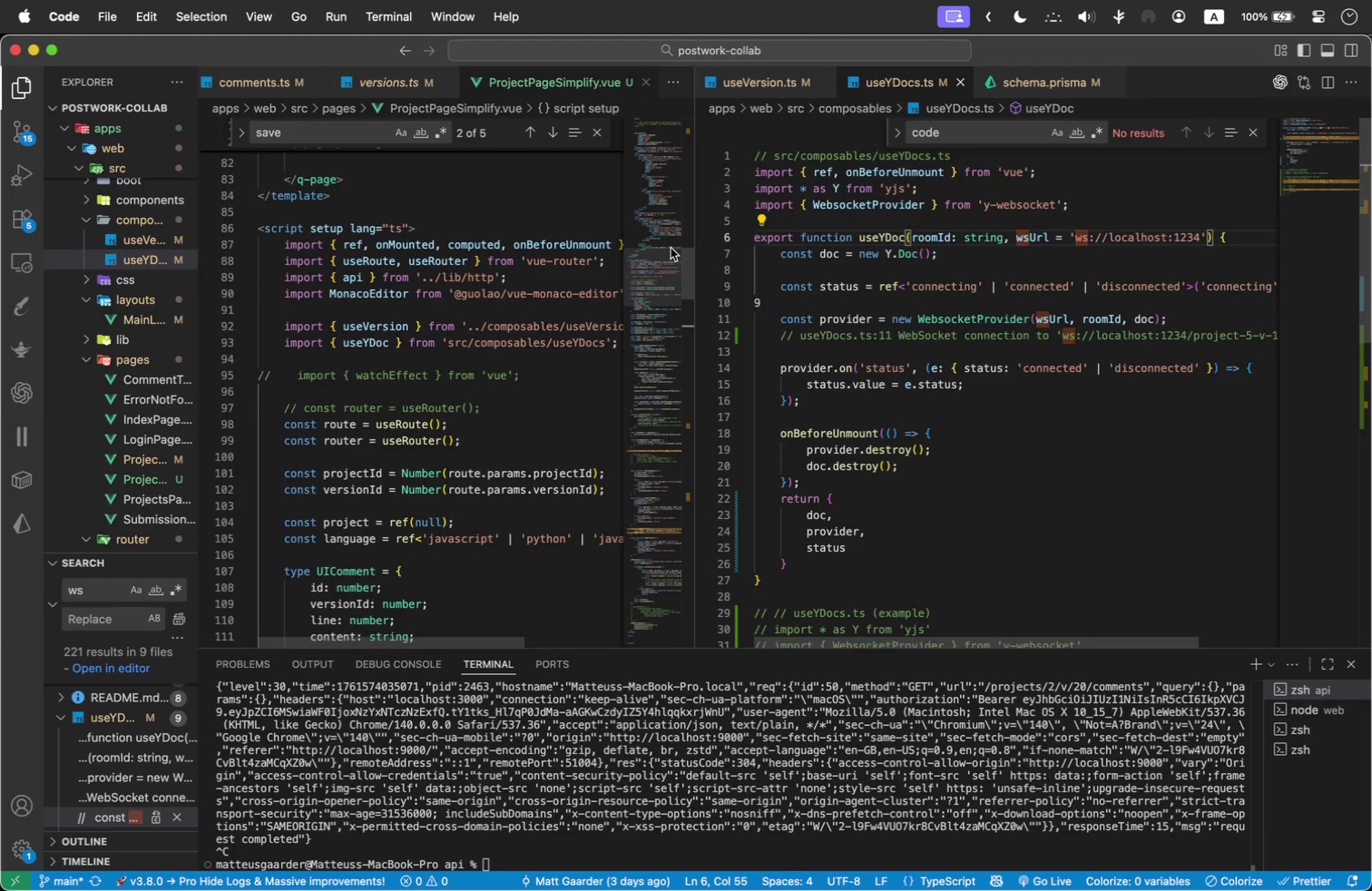 
scroll: coordinate [394, 416], scroll_direction: down, amount: 4.0
 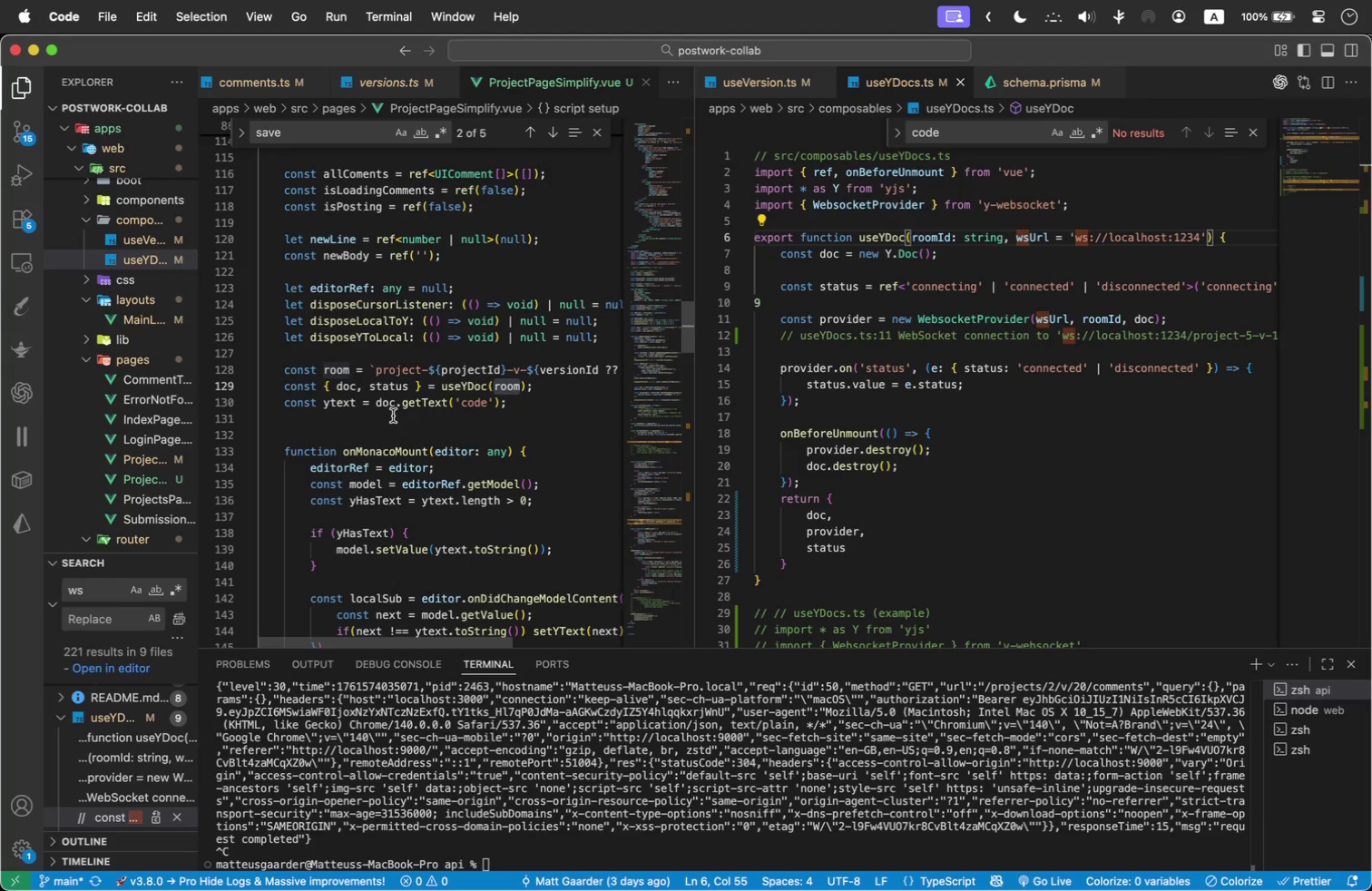 
mouse_move([367, 402])
 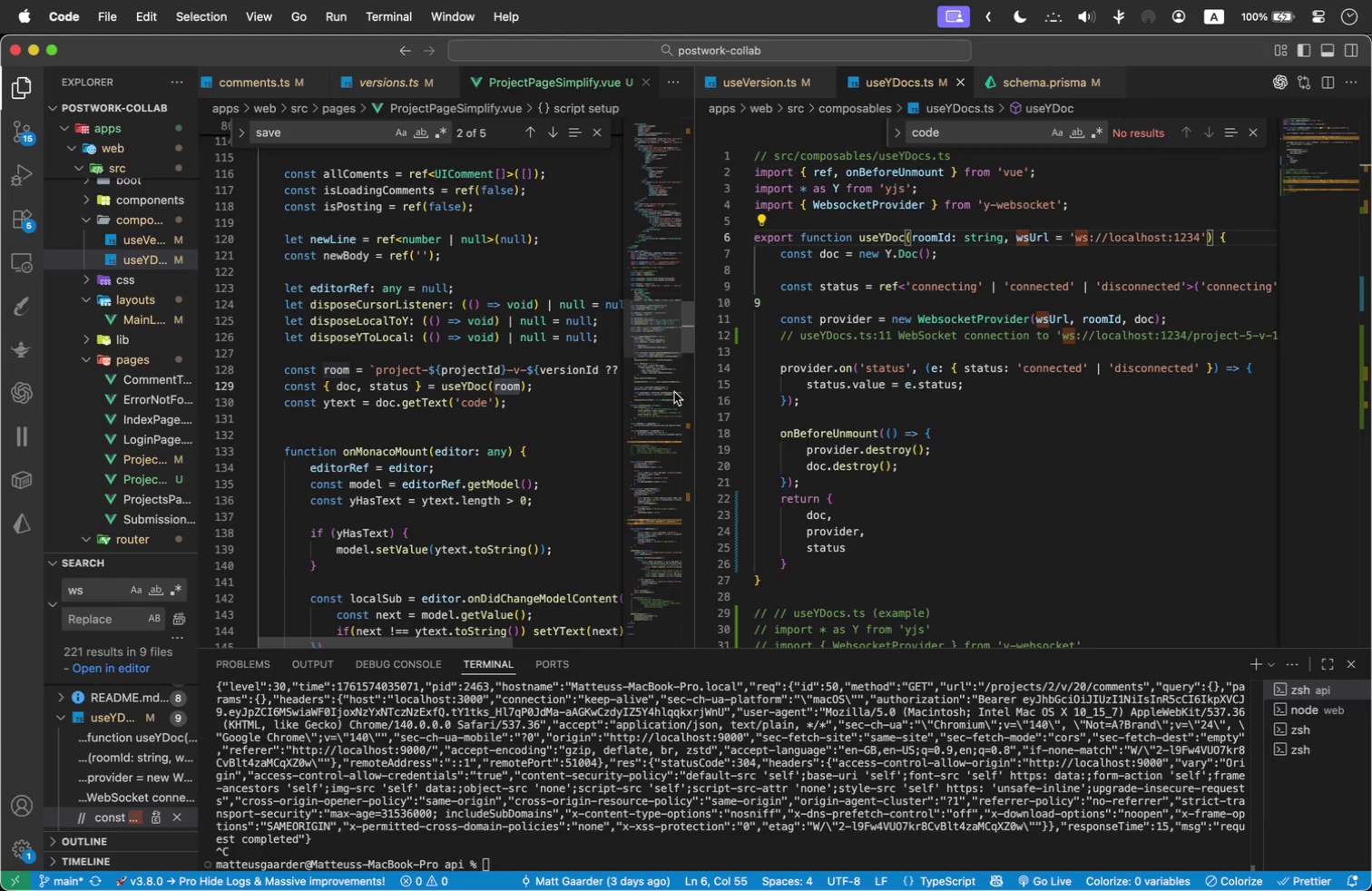 
left_click_drag(start_coordinate=[695, 357], to_coordinate=[793, 346])
 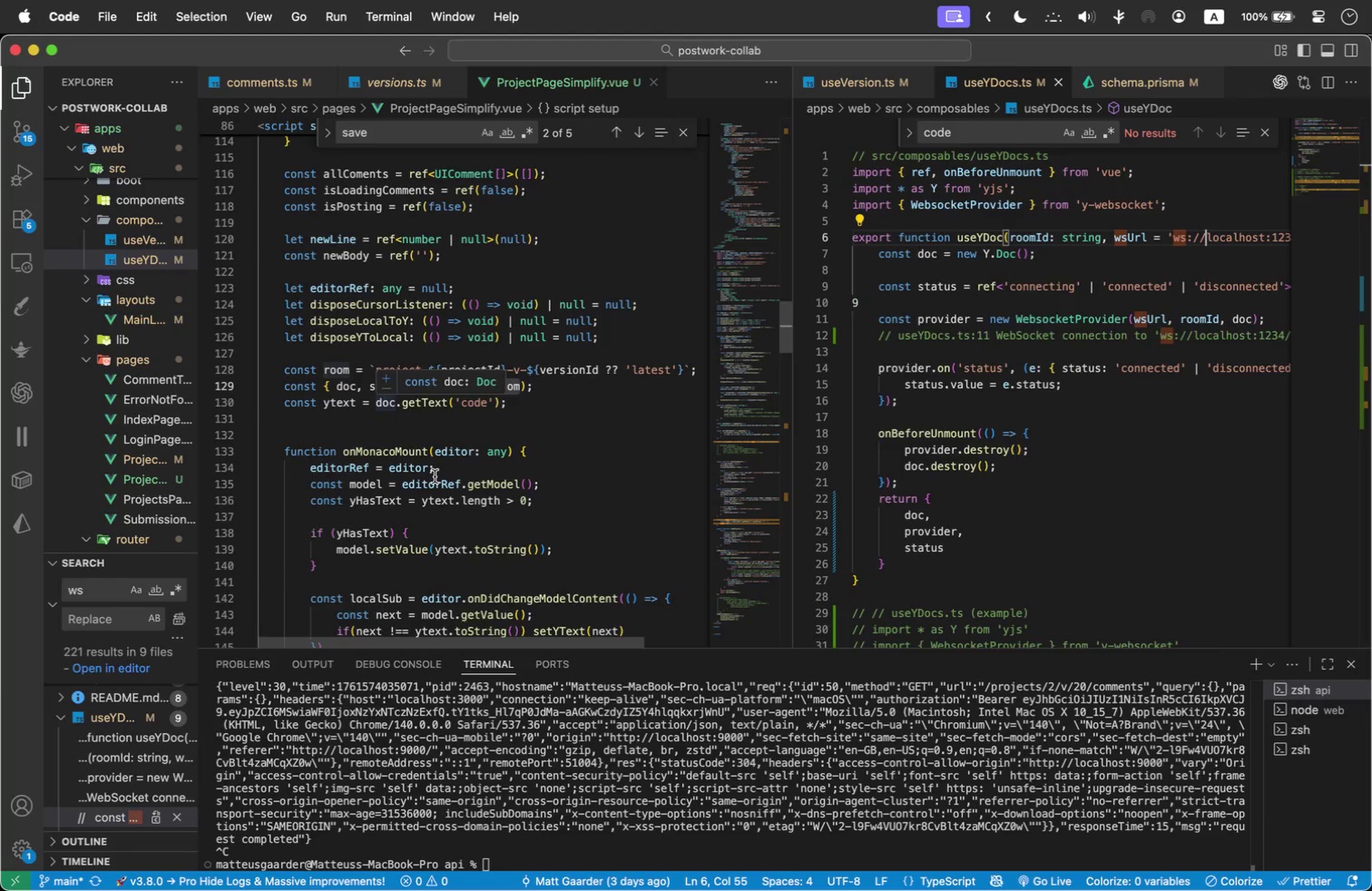 
mouse_move([480, 474])
 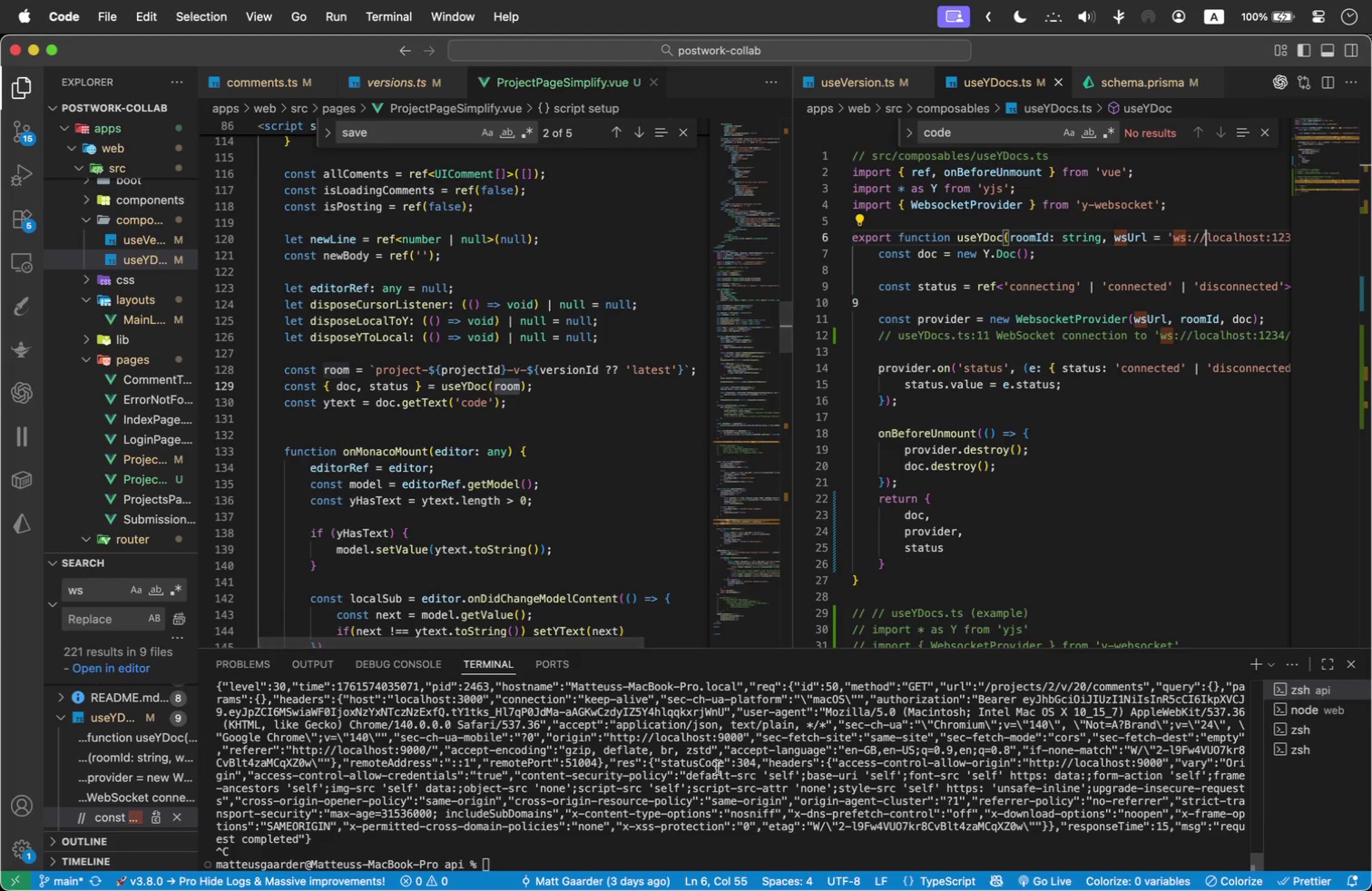 
key(Meta+Tab)
 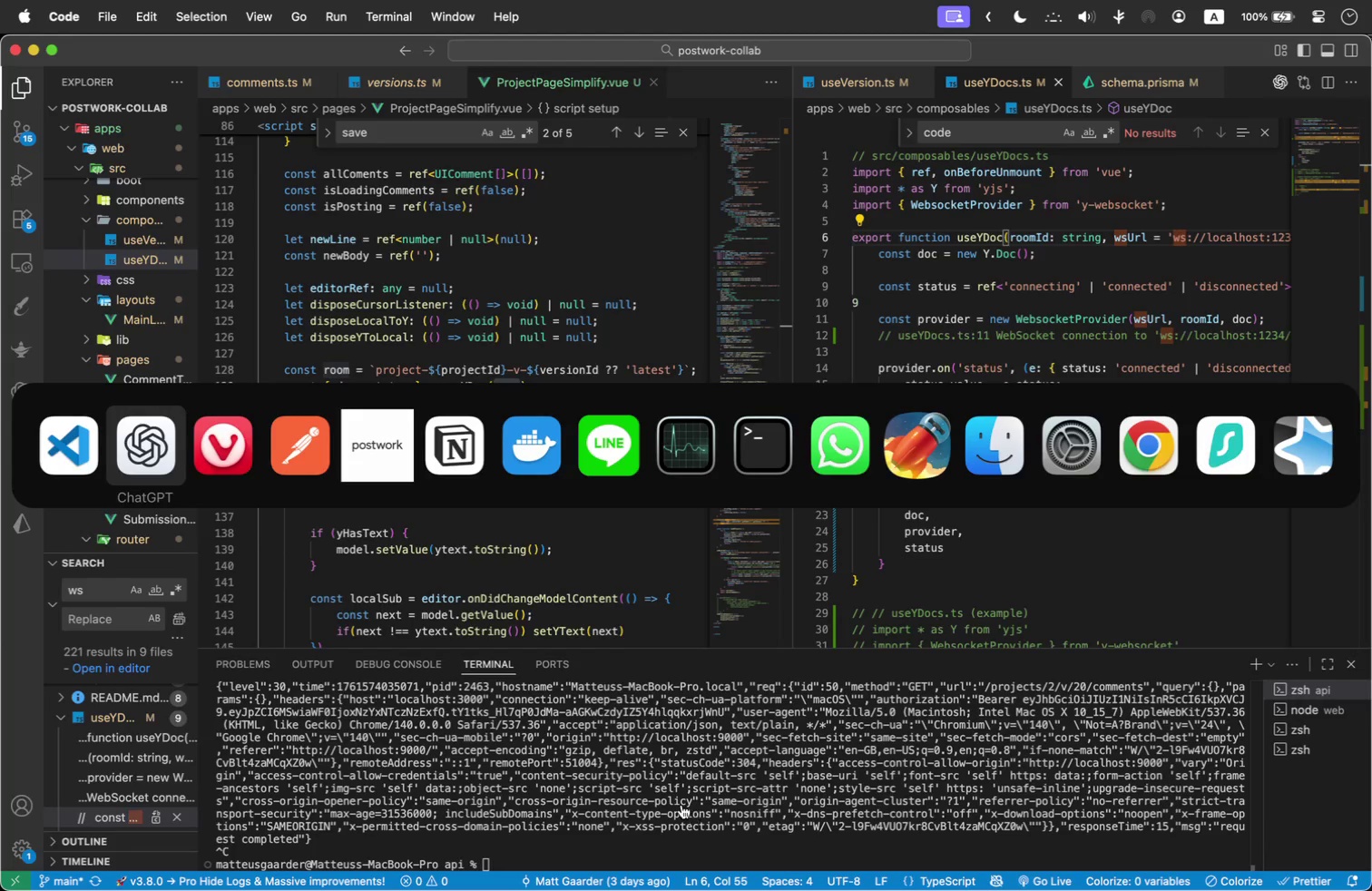 
wait(5.46)
 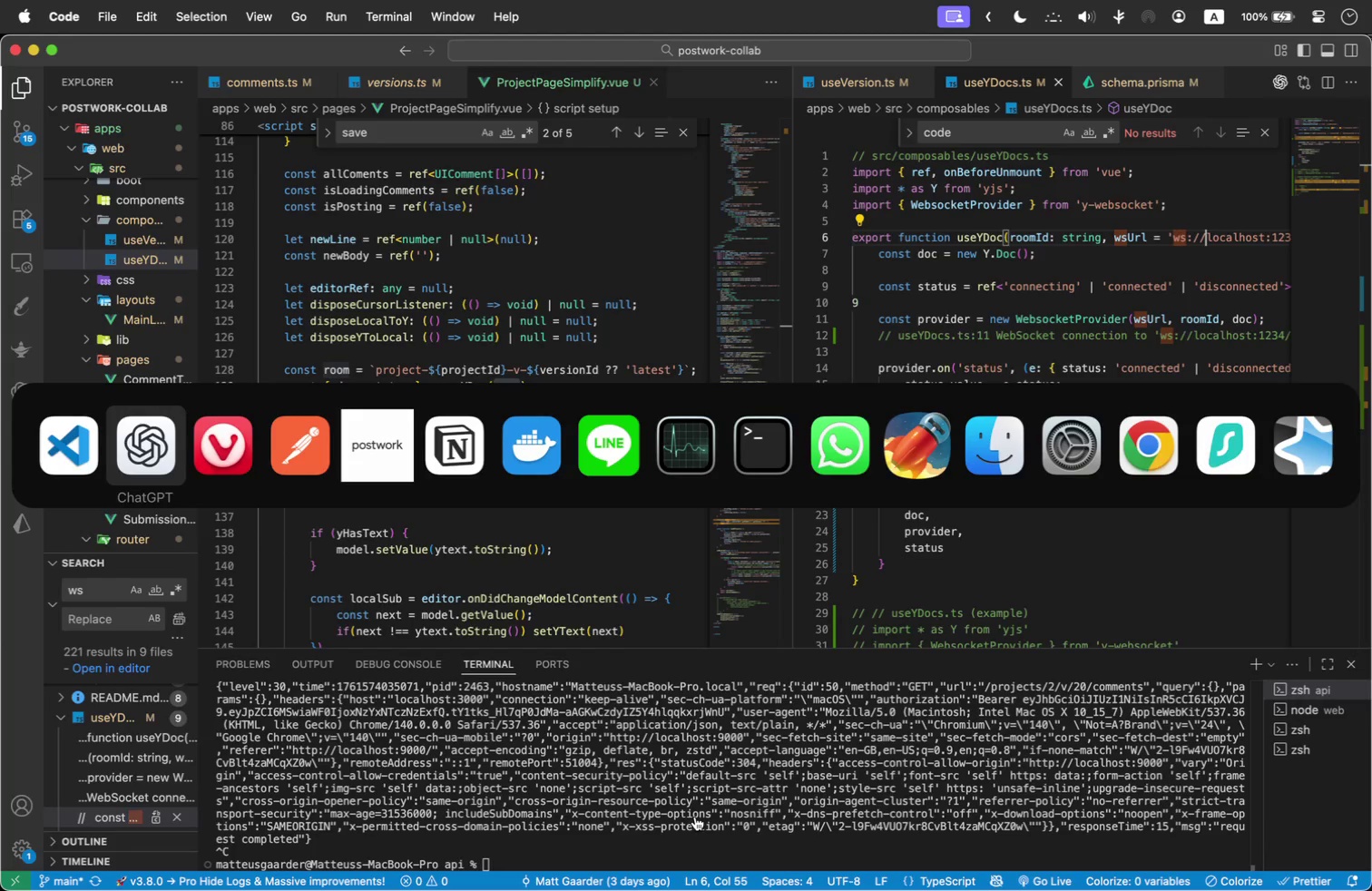 
left_click([552, 833])
 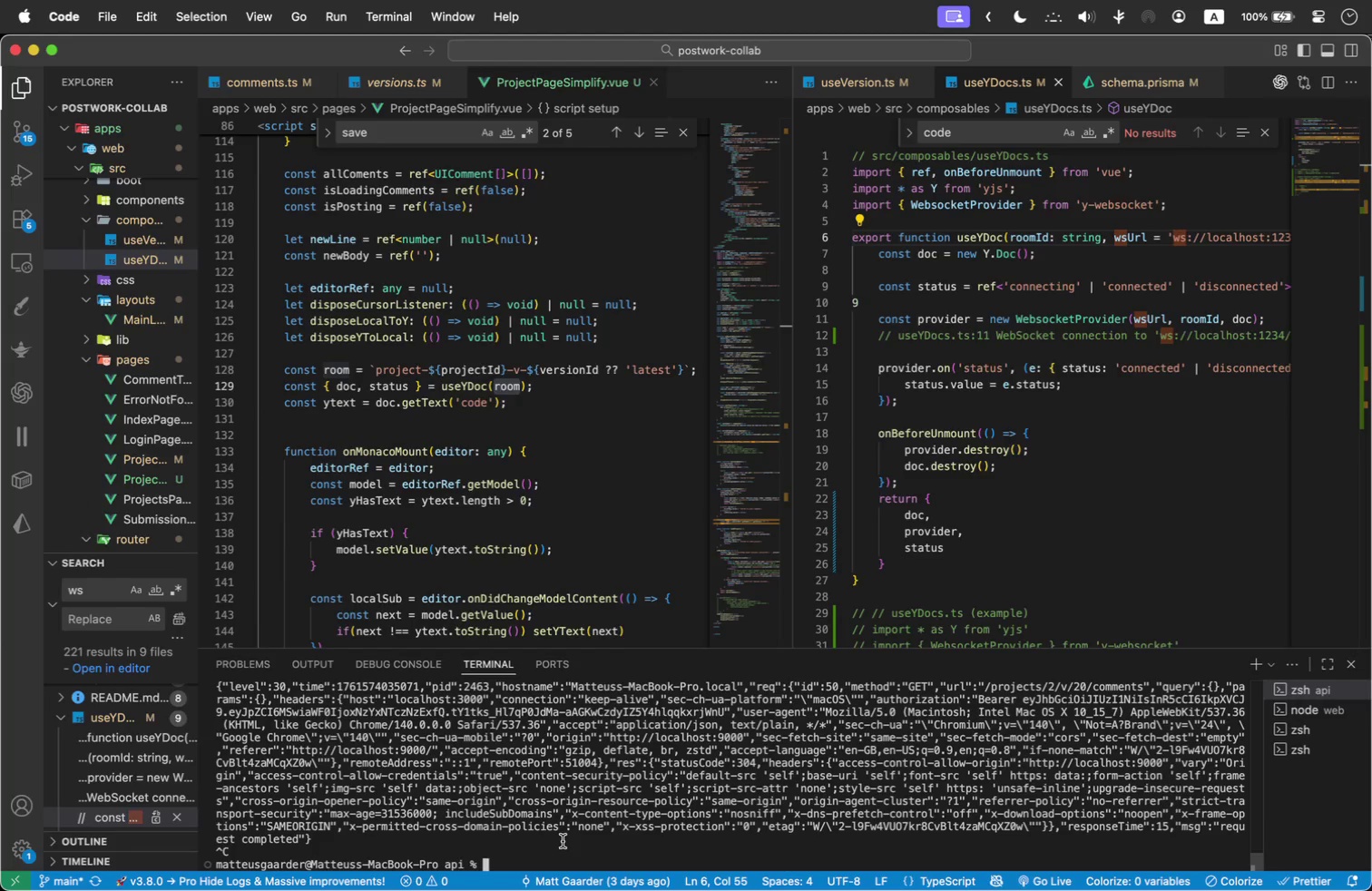 
left_click([563, 841])
 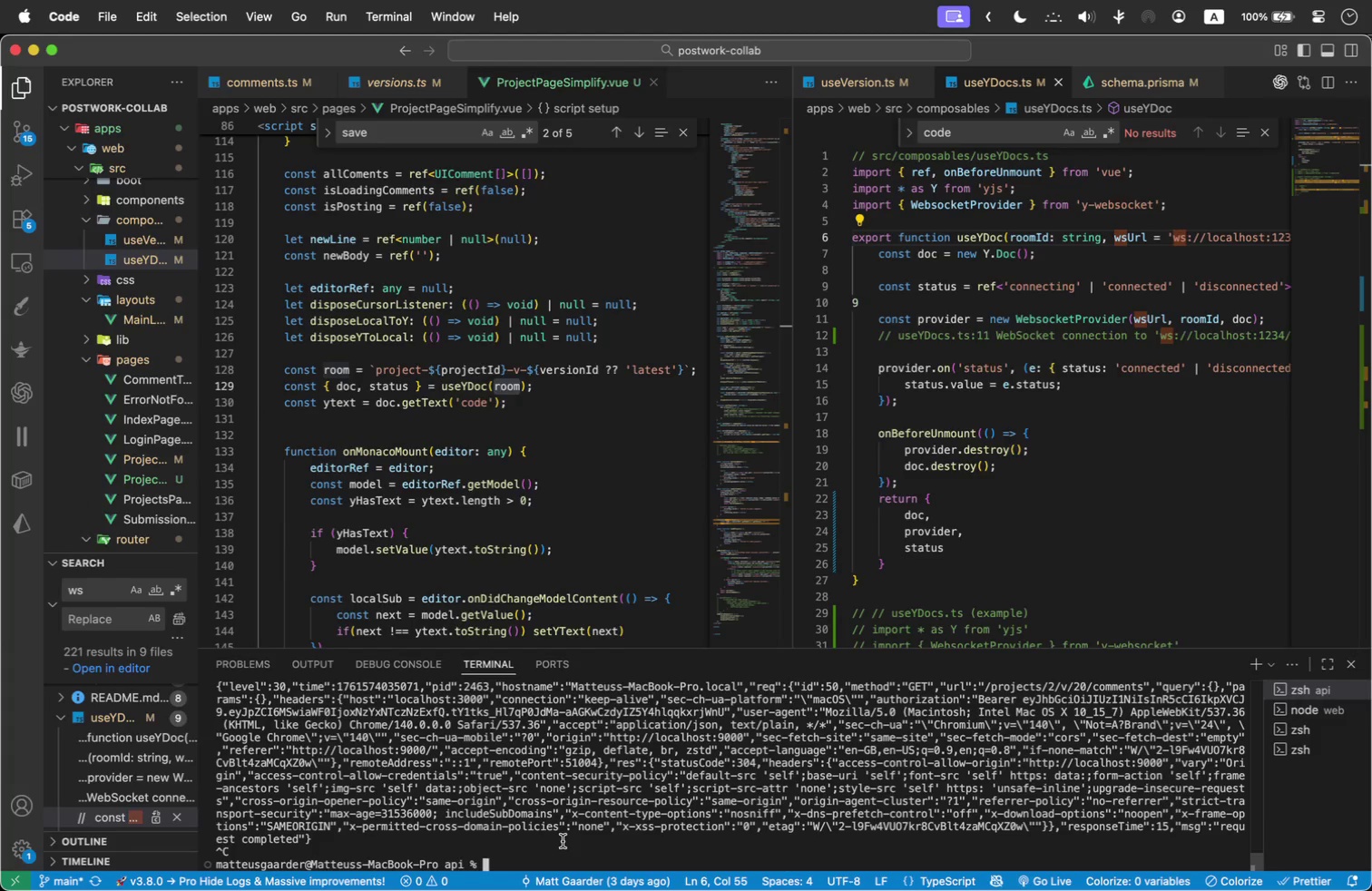 
key(Meta+Tab)
 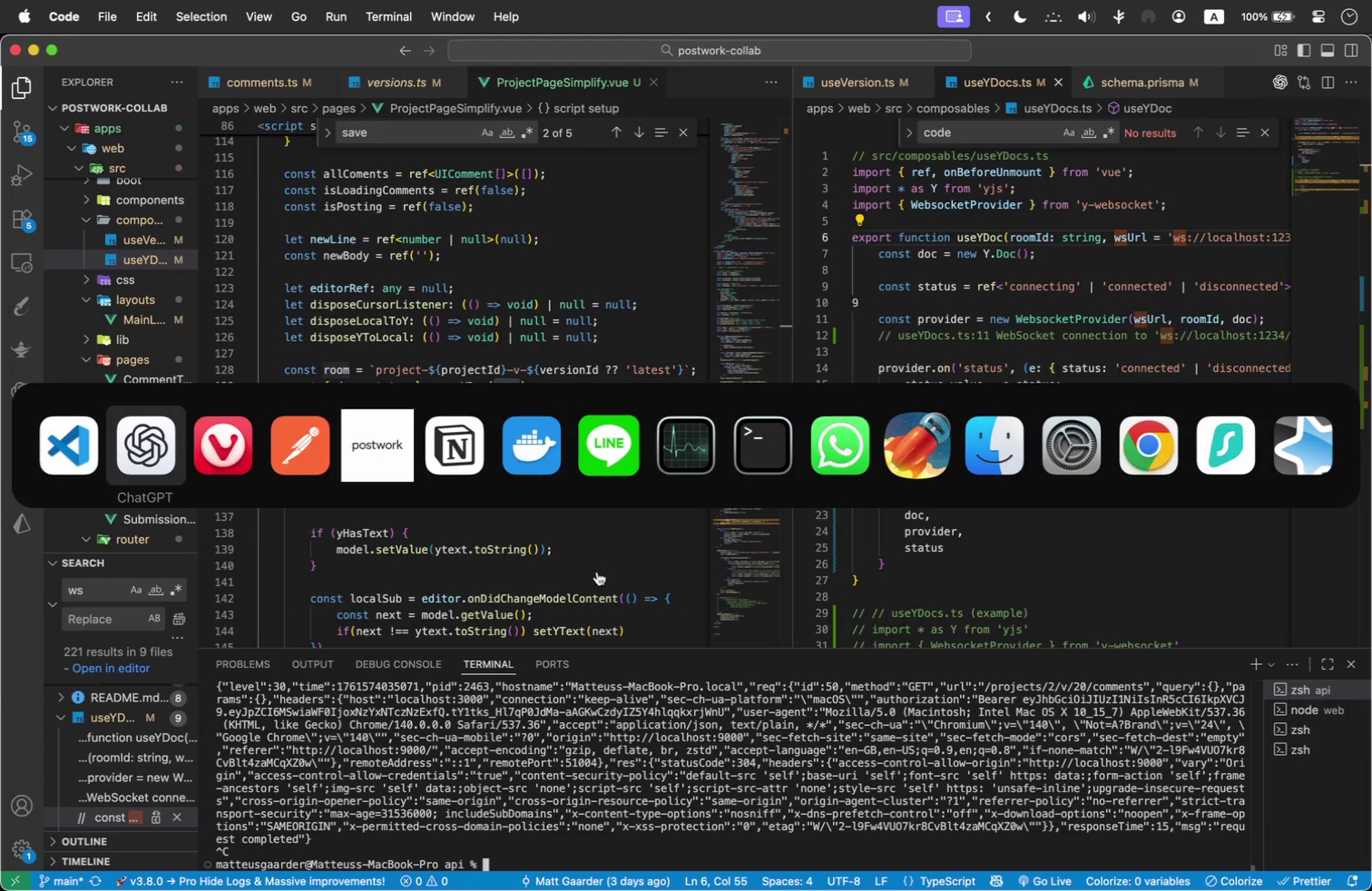 
left_click([592, 534])
 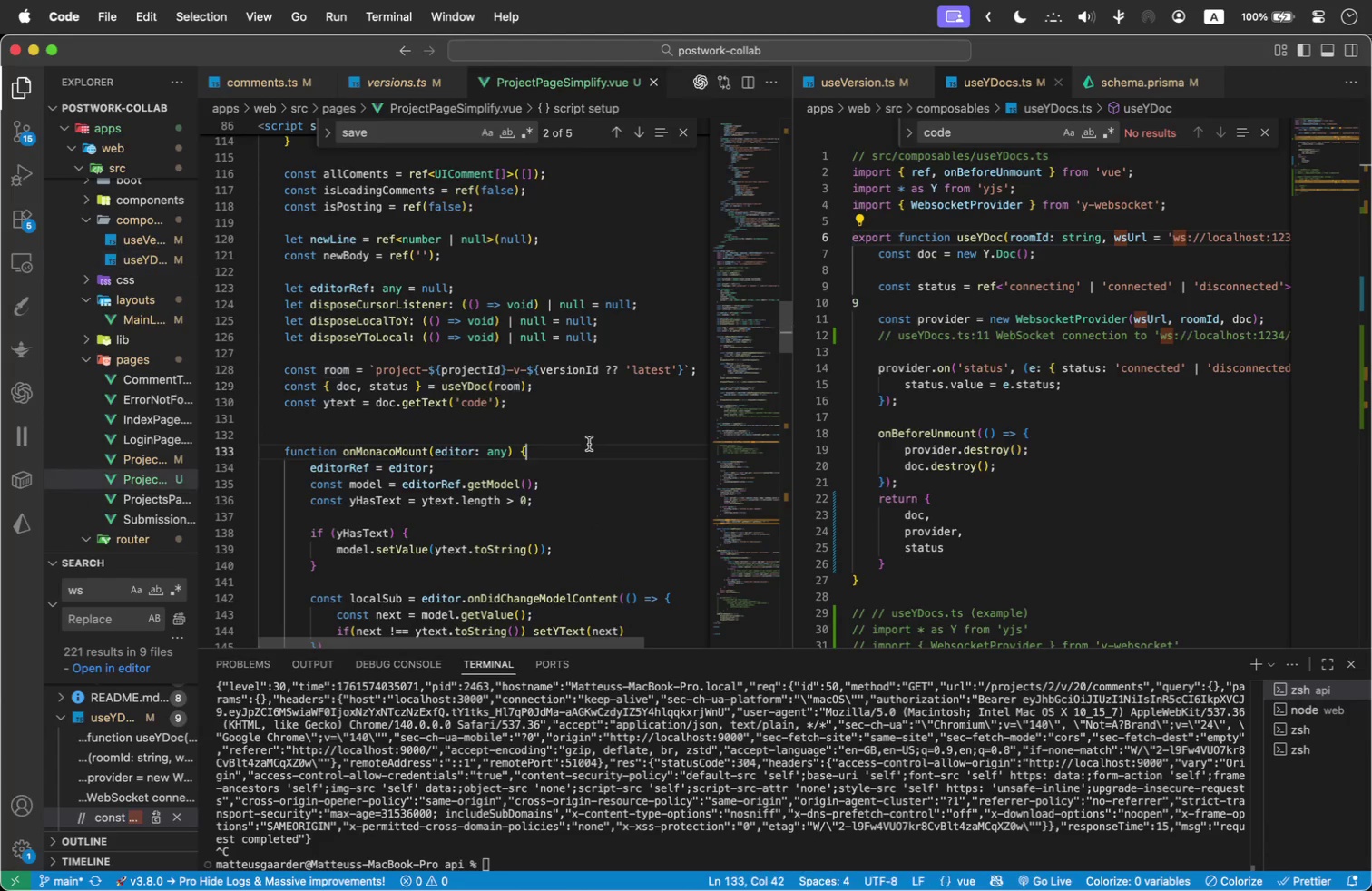 
double_click([589, 444])
 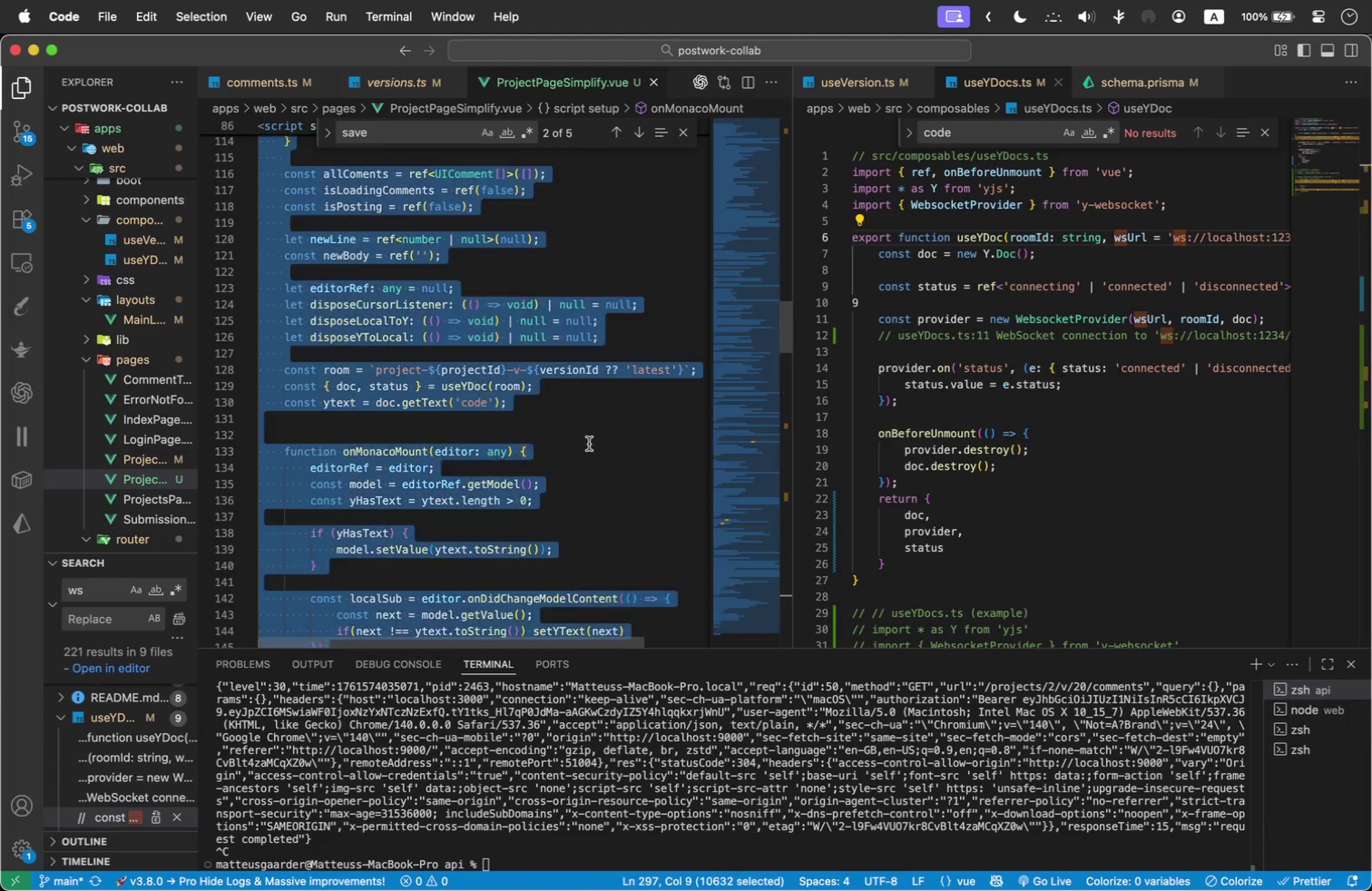 
key(Meta+A)
 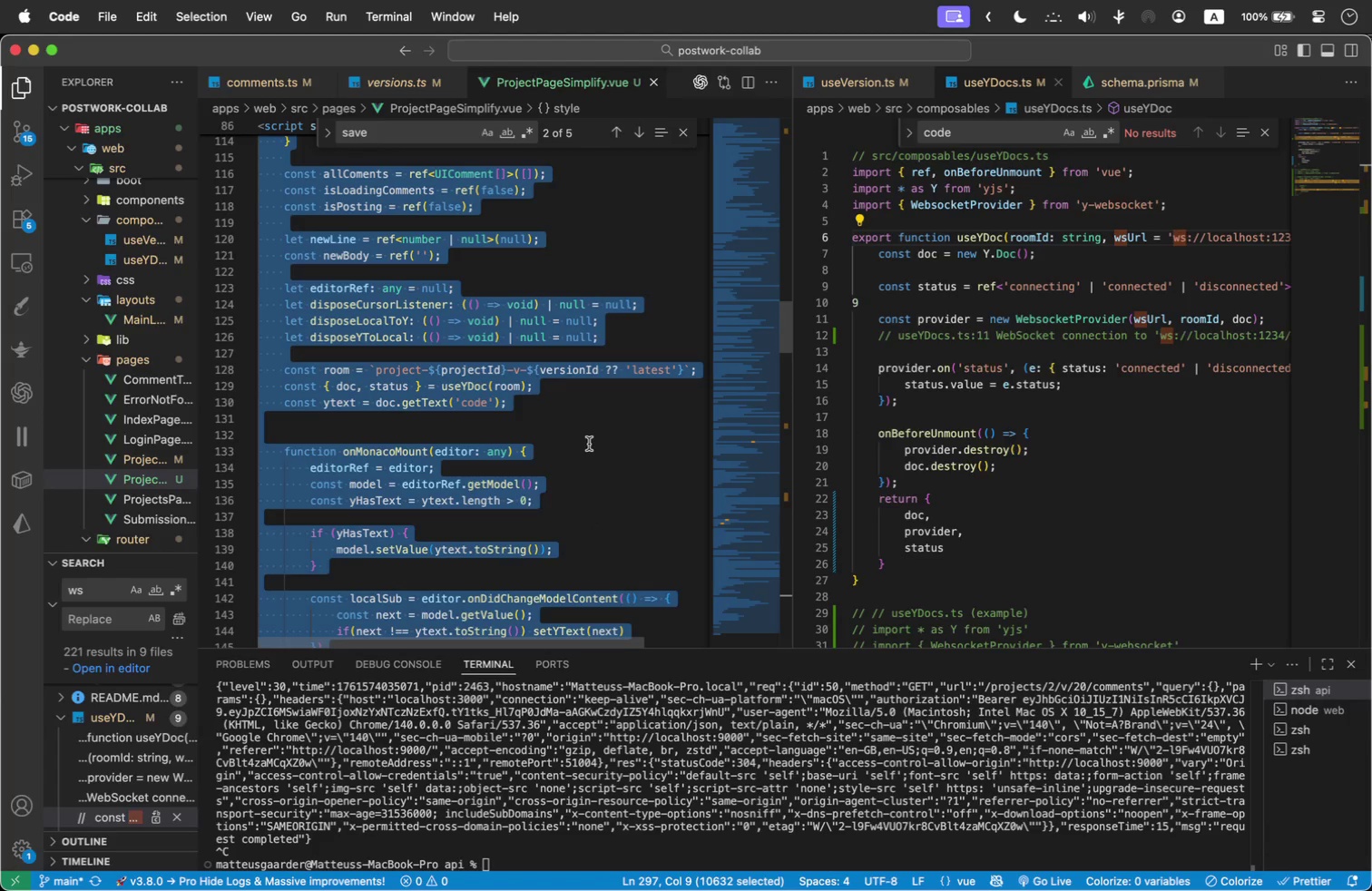 
key(Meta+C)
 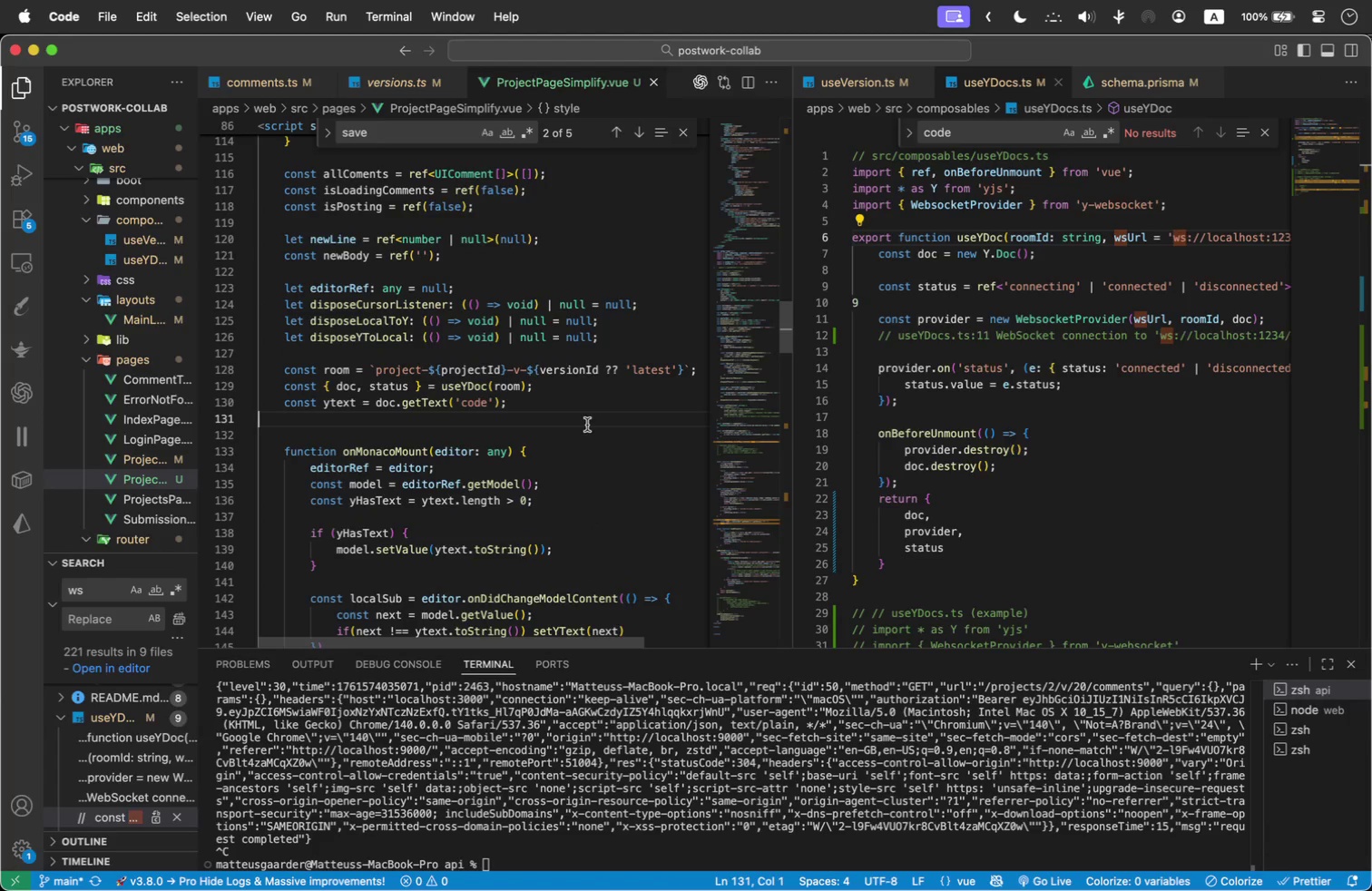 
left_click([587, 425])
 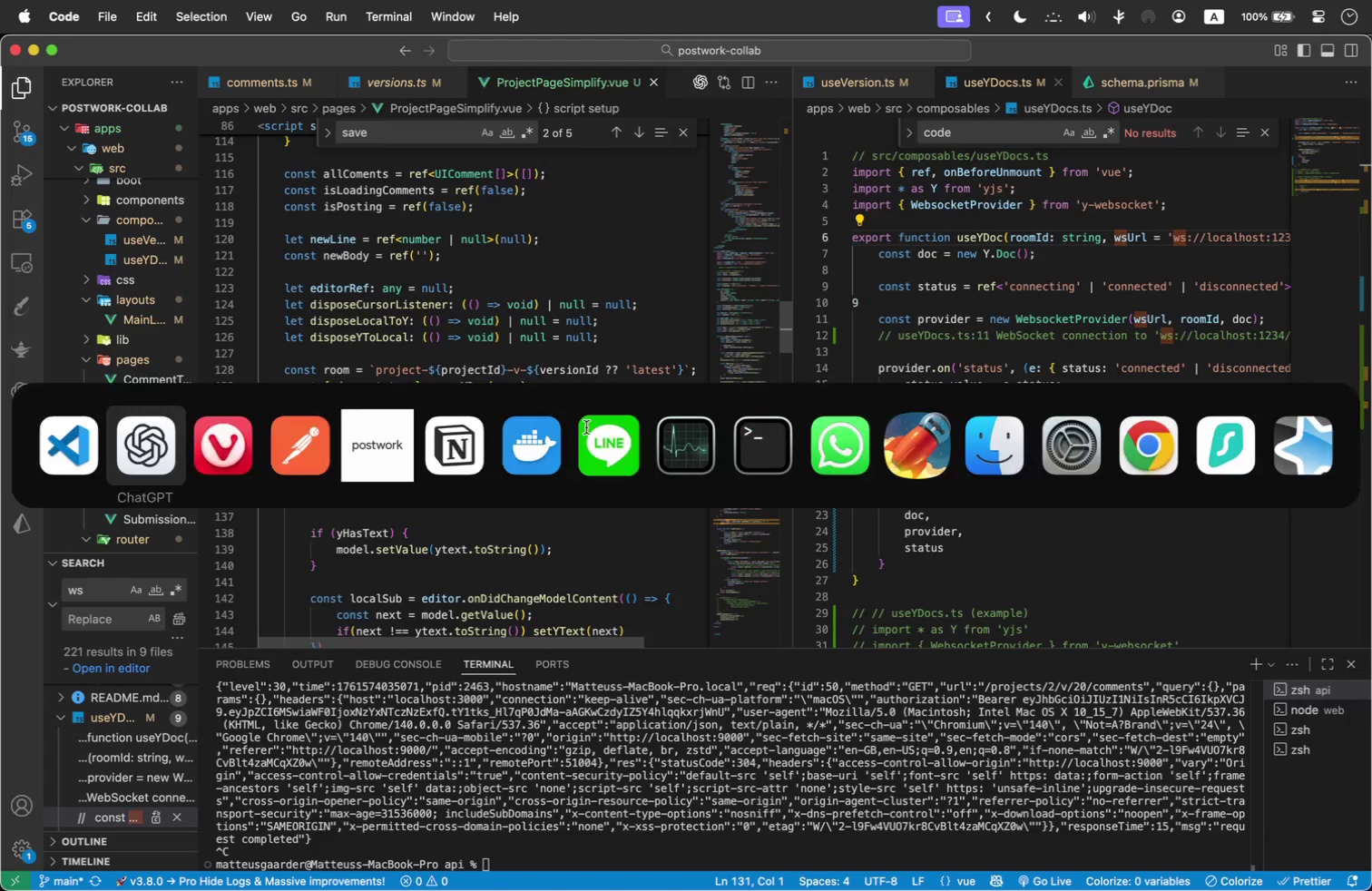 
key(Meta+Tab)
 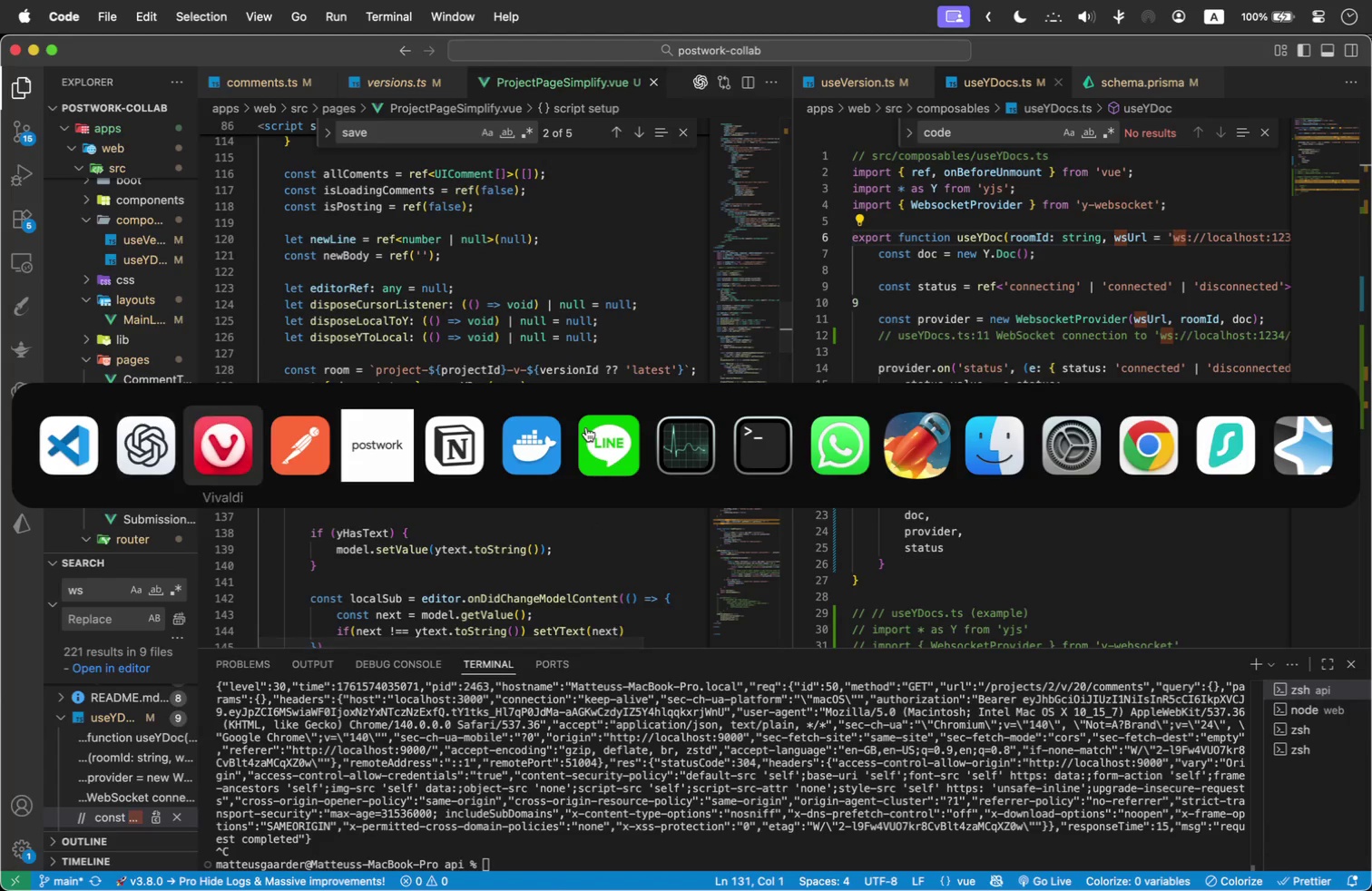 
key(Meta+Tab)
 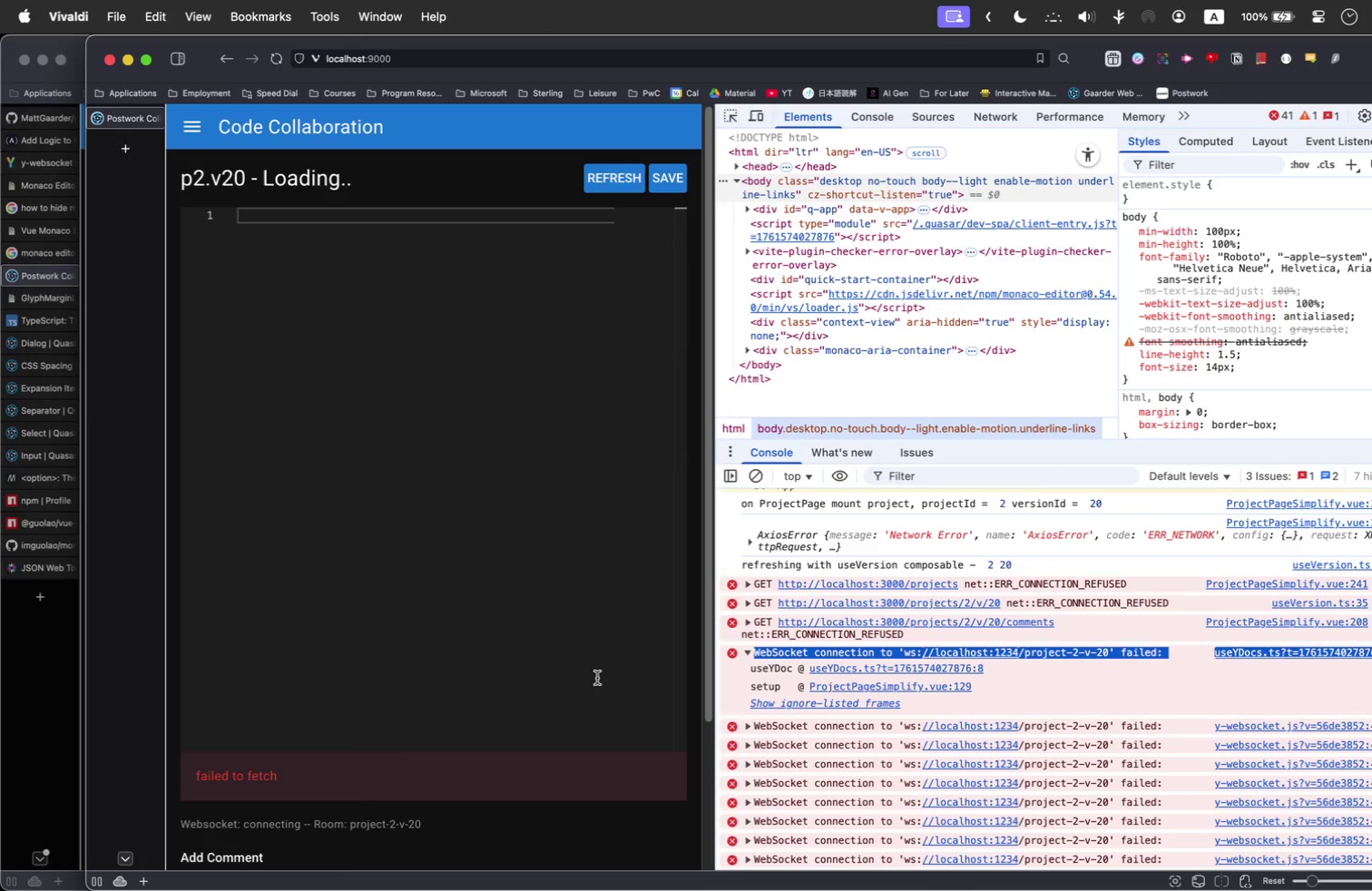 
scroll: coordinate [500, 814], scroll_direction: down, amount: 44.0
 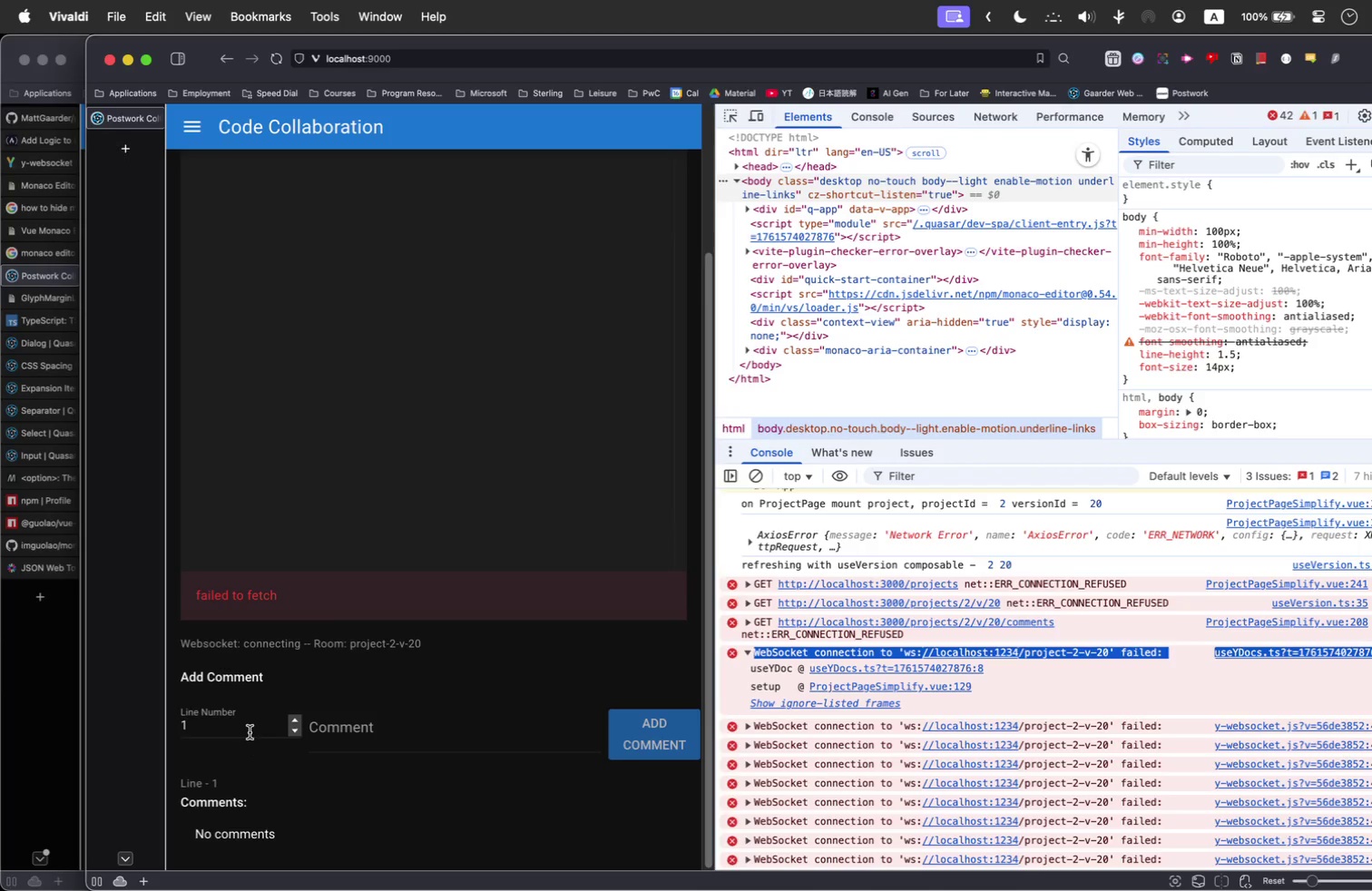 
left_click([385, 727])
 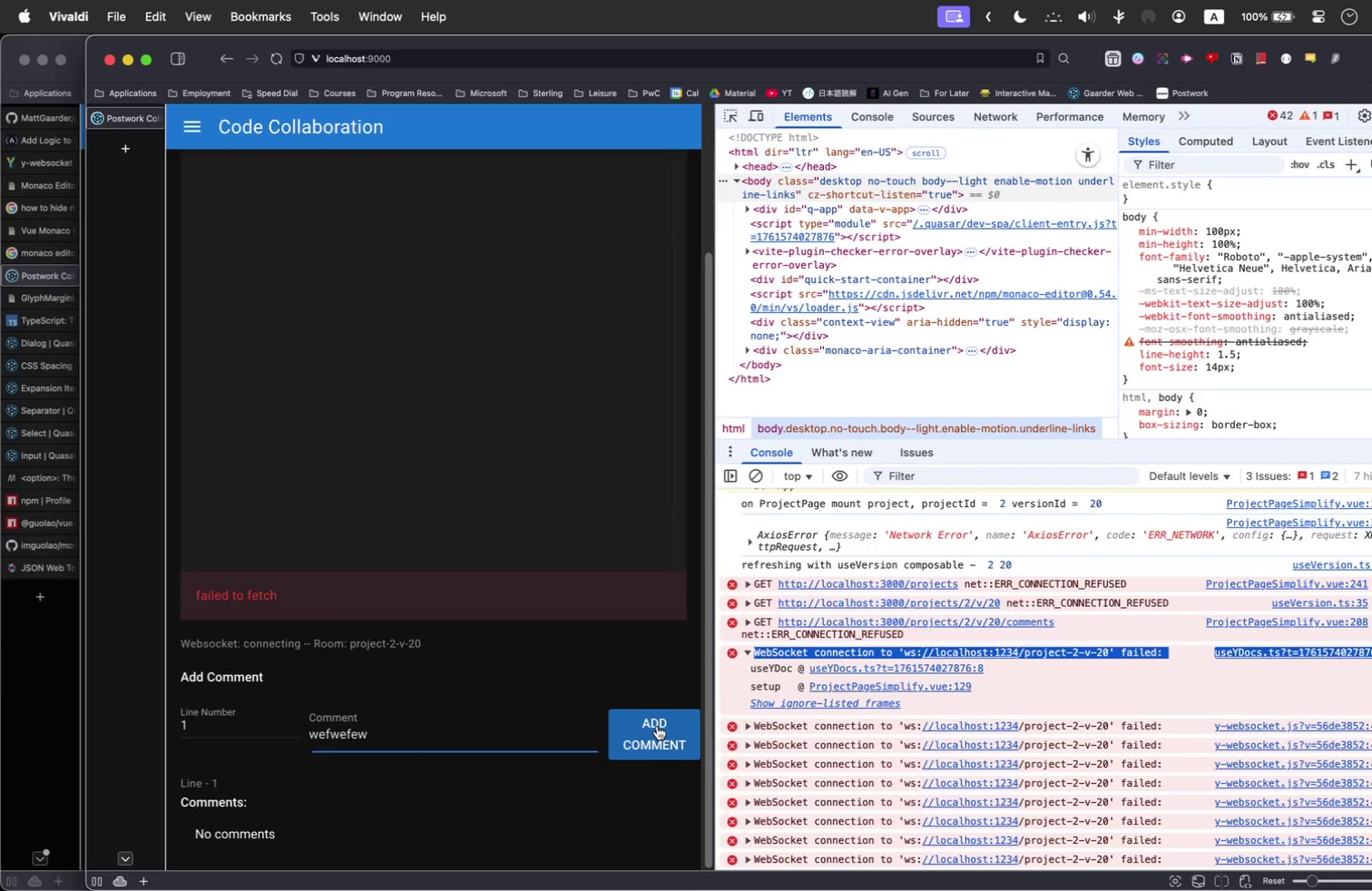 
type(wefwefew)
 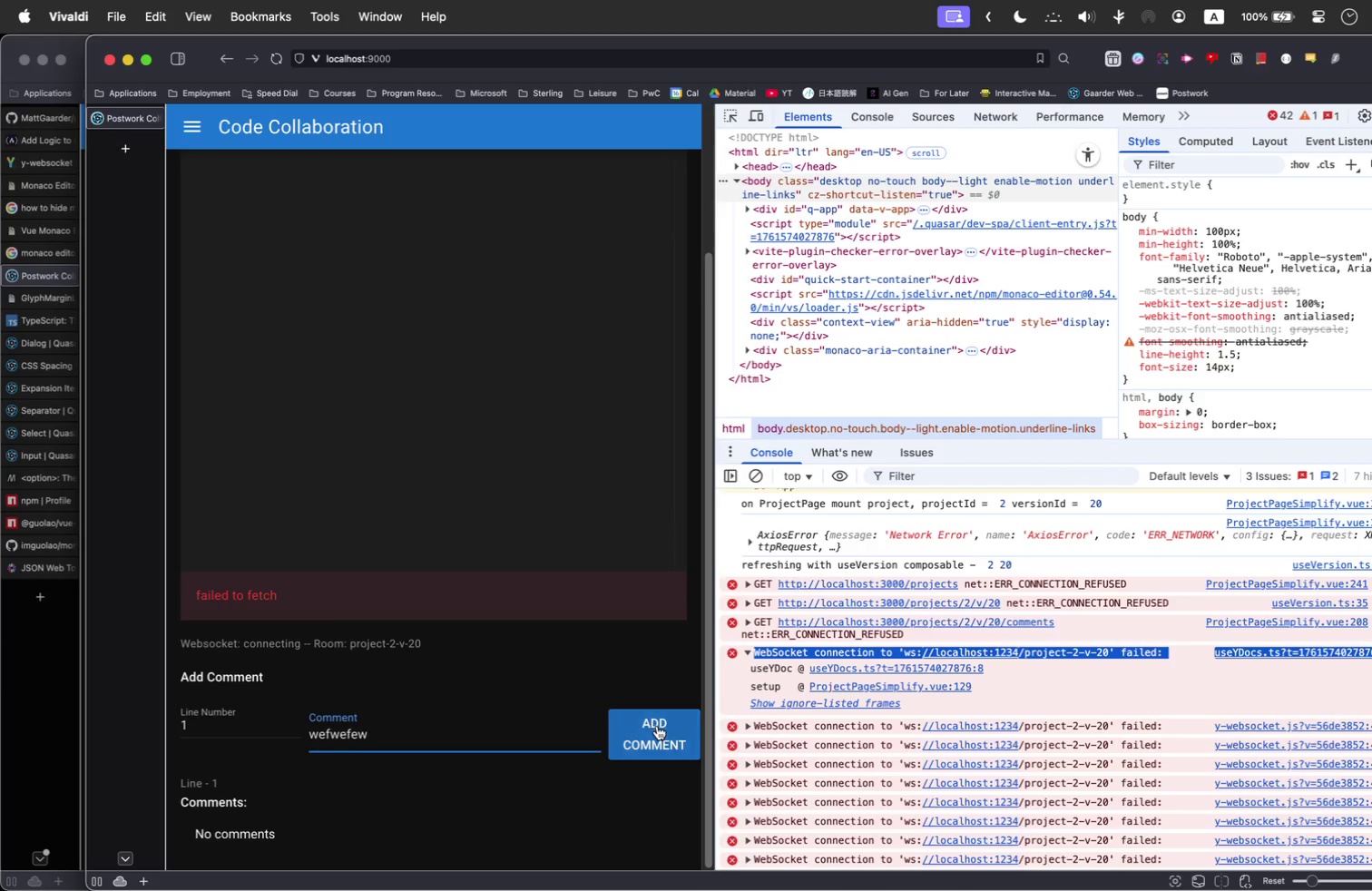 
left_click([657, 726])
 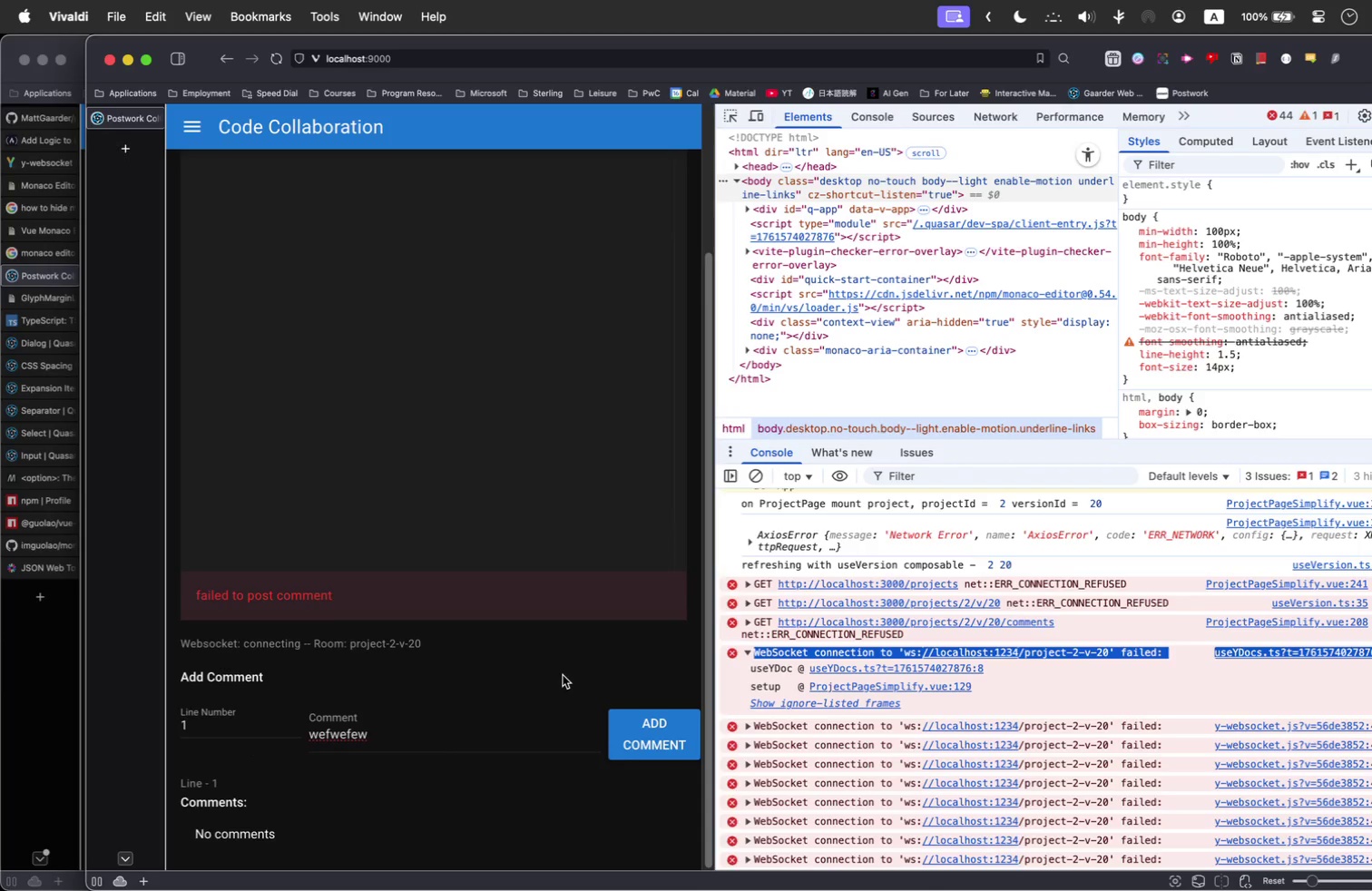 
key(Meta+Tab)
 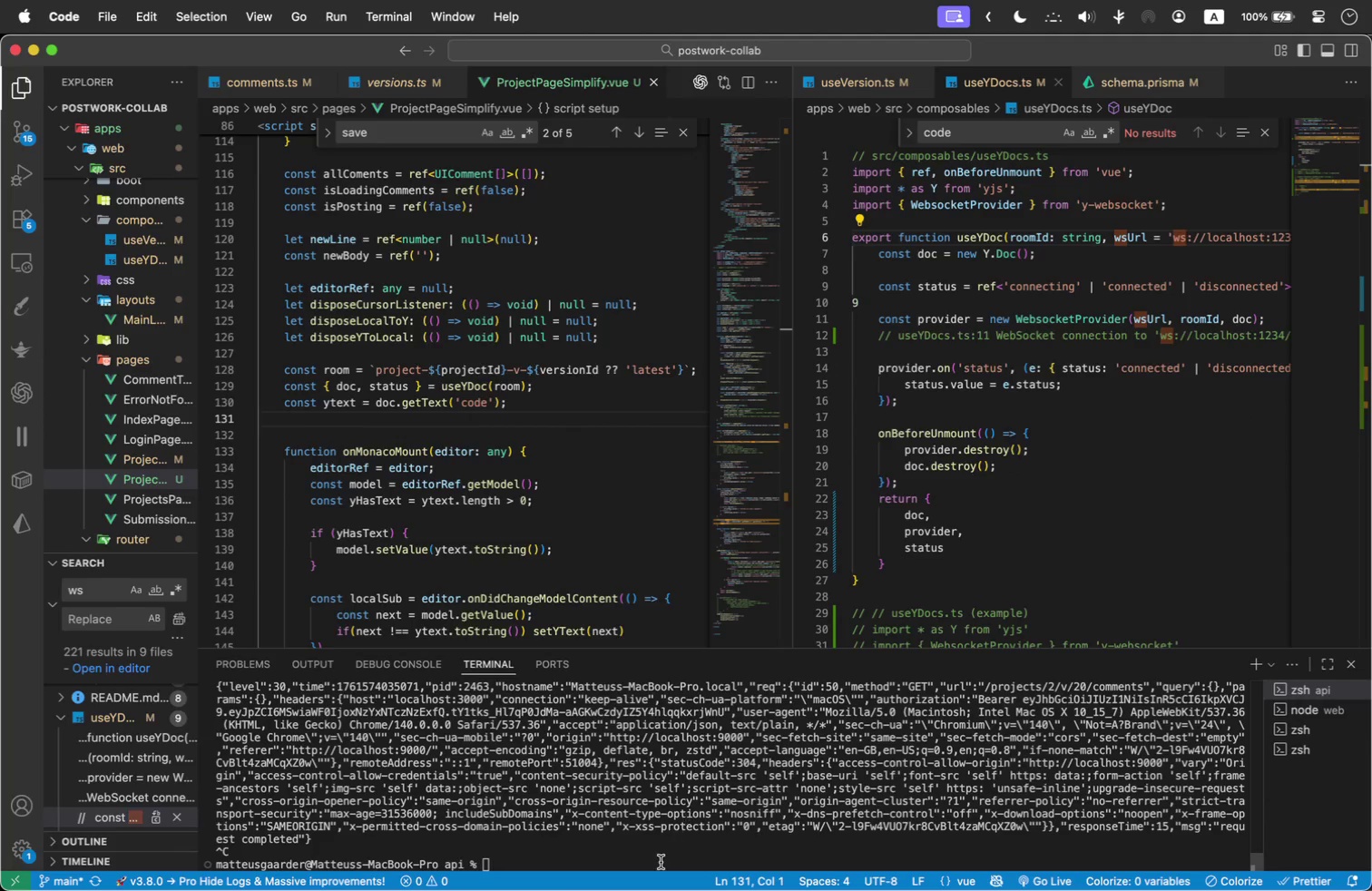 
left_click([661, 862])
 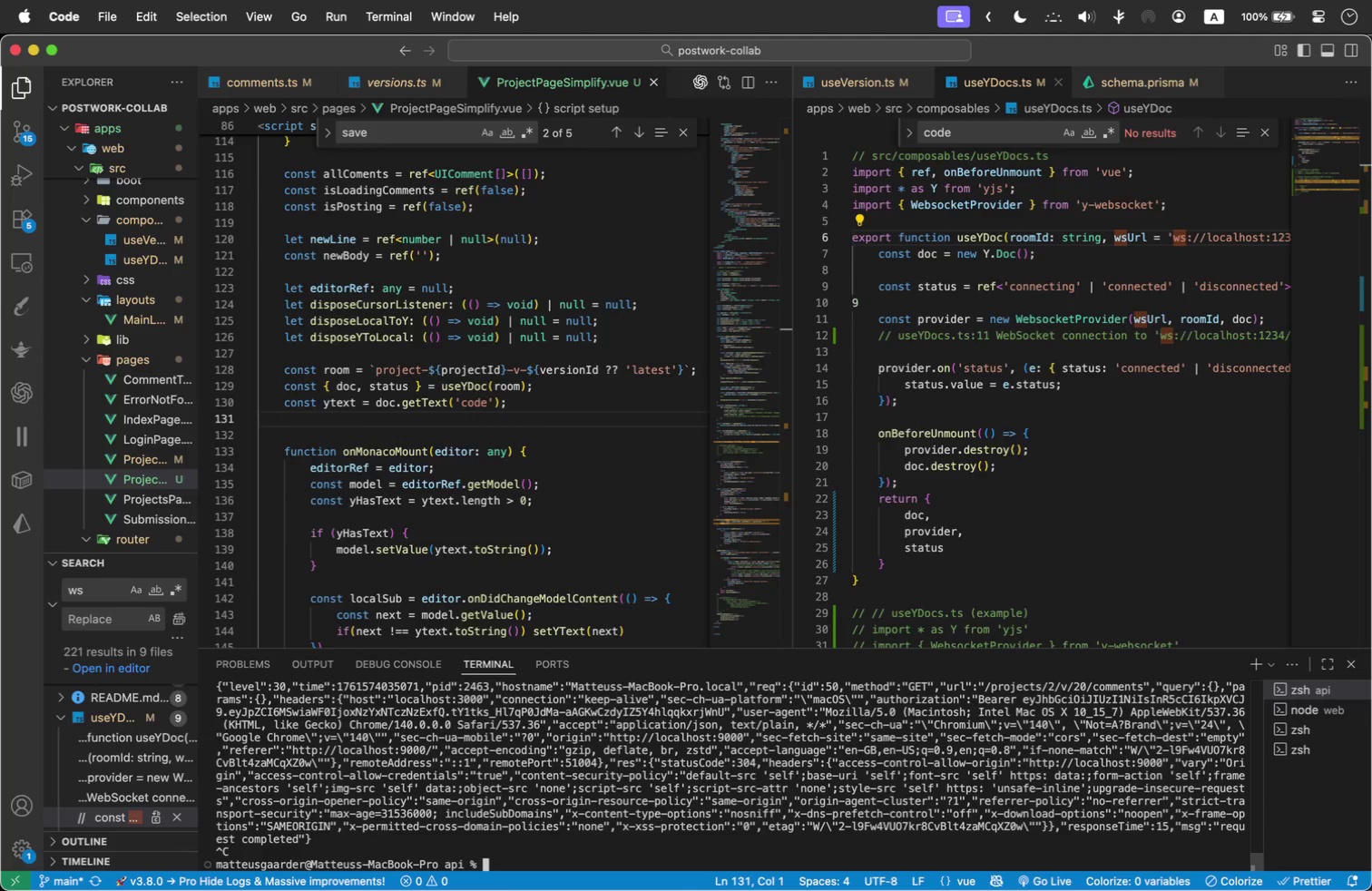 
type(npm run dev)
 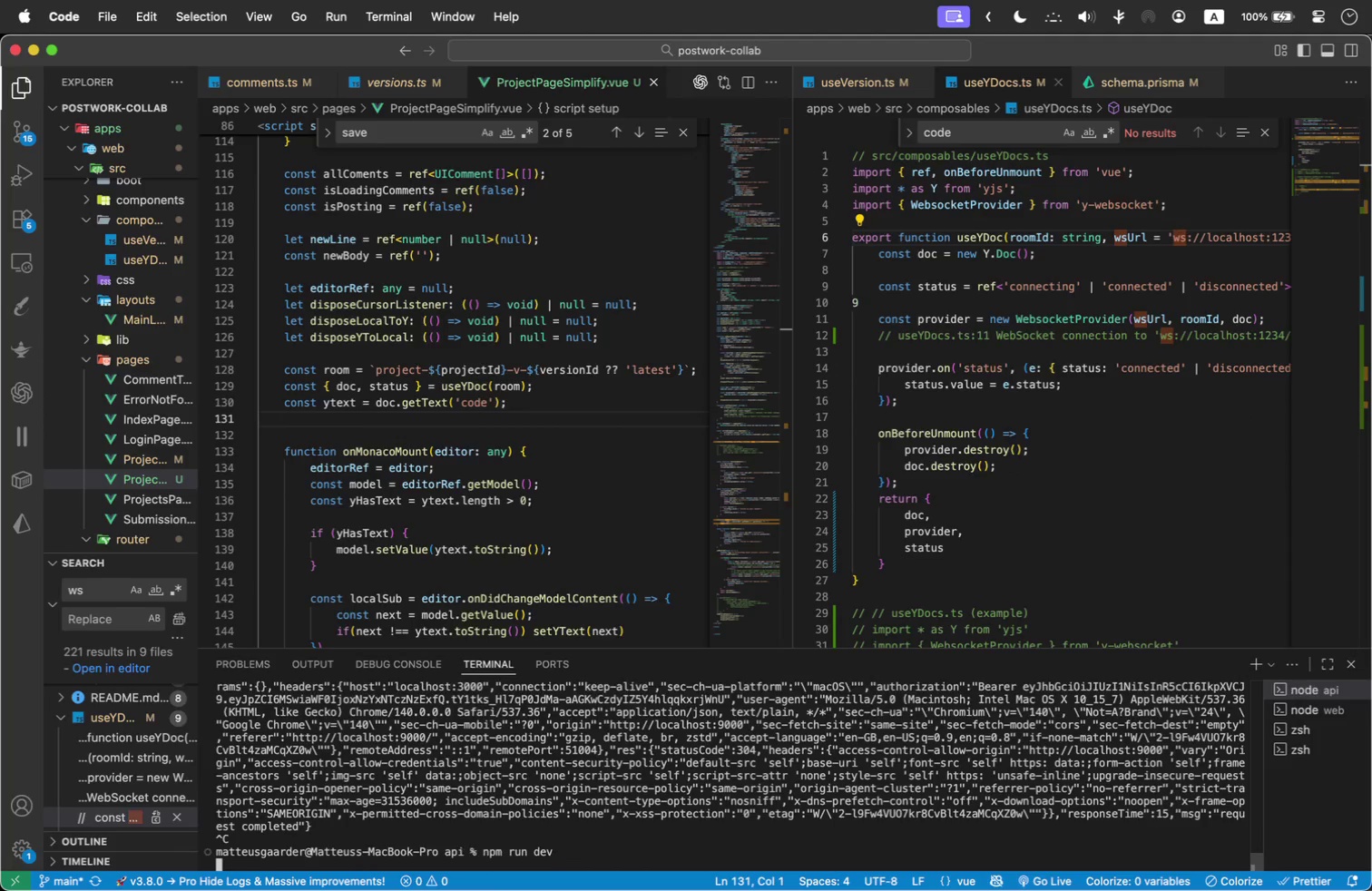 
key(Enter)
 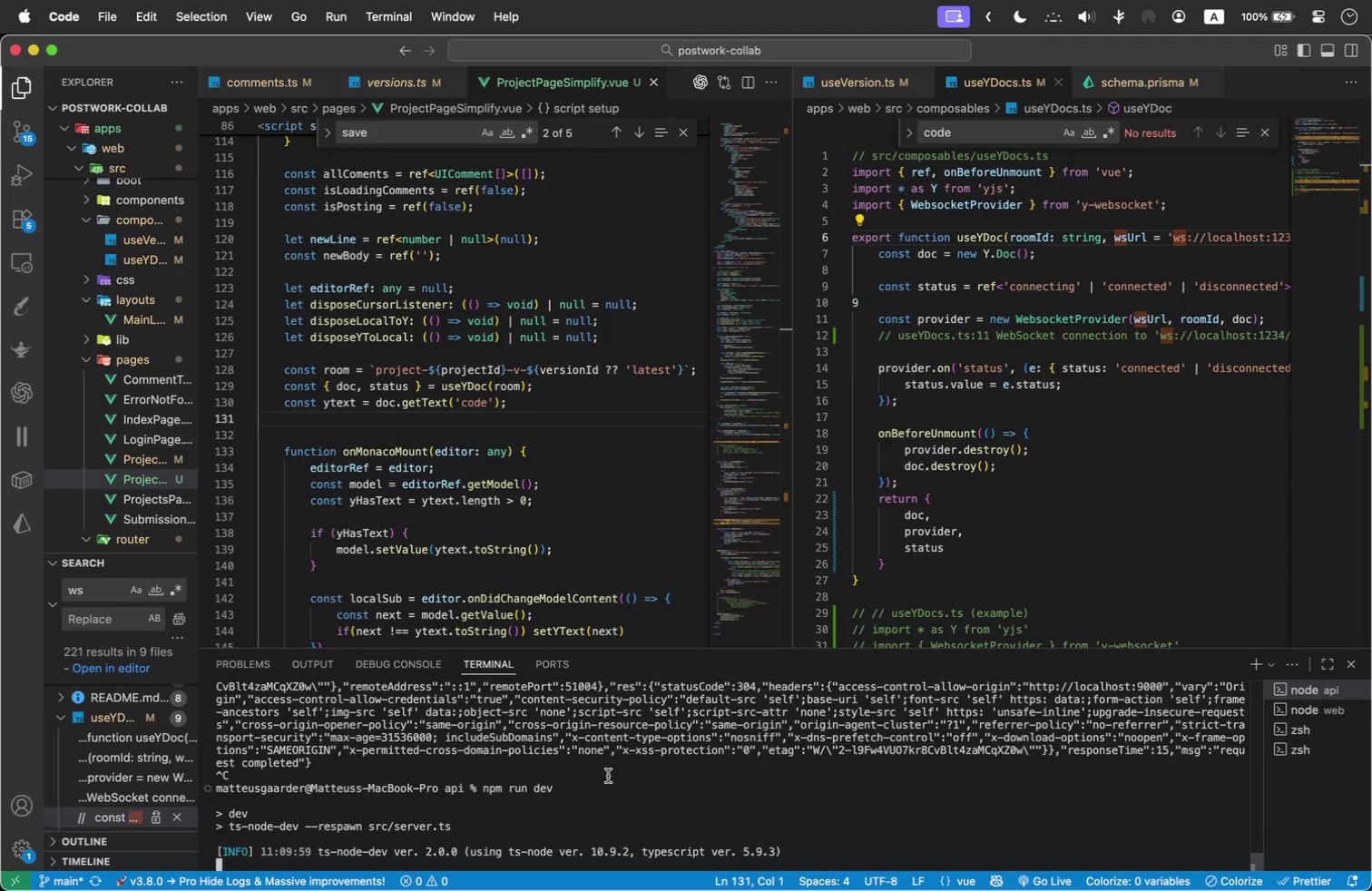 
scroll: coordinate [605, 776], scroll_direction: up, amount: 1.0
 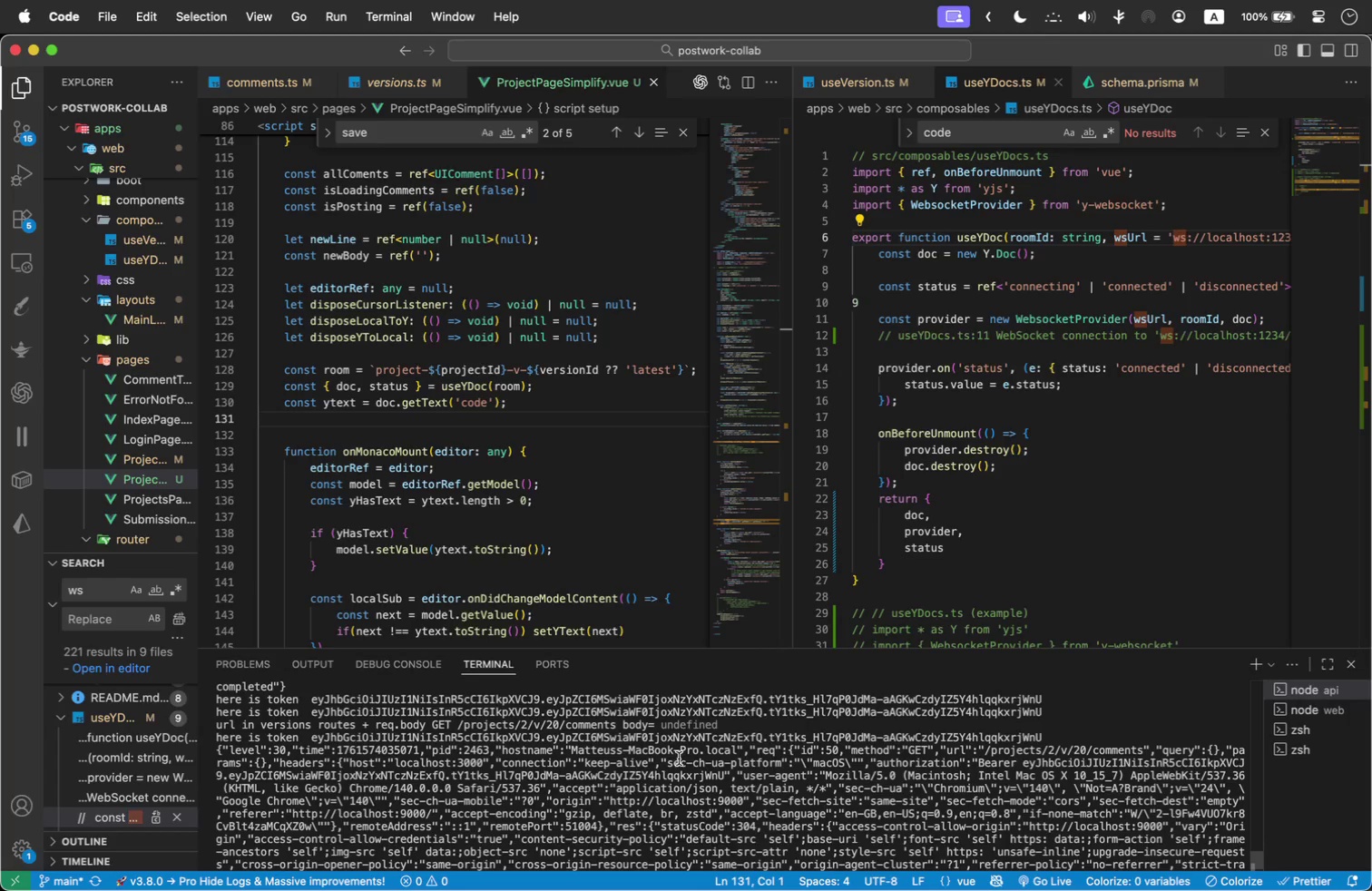 
wait(7.06)
 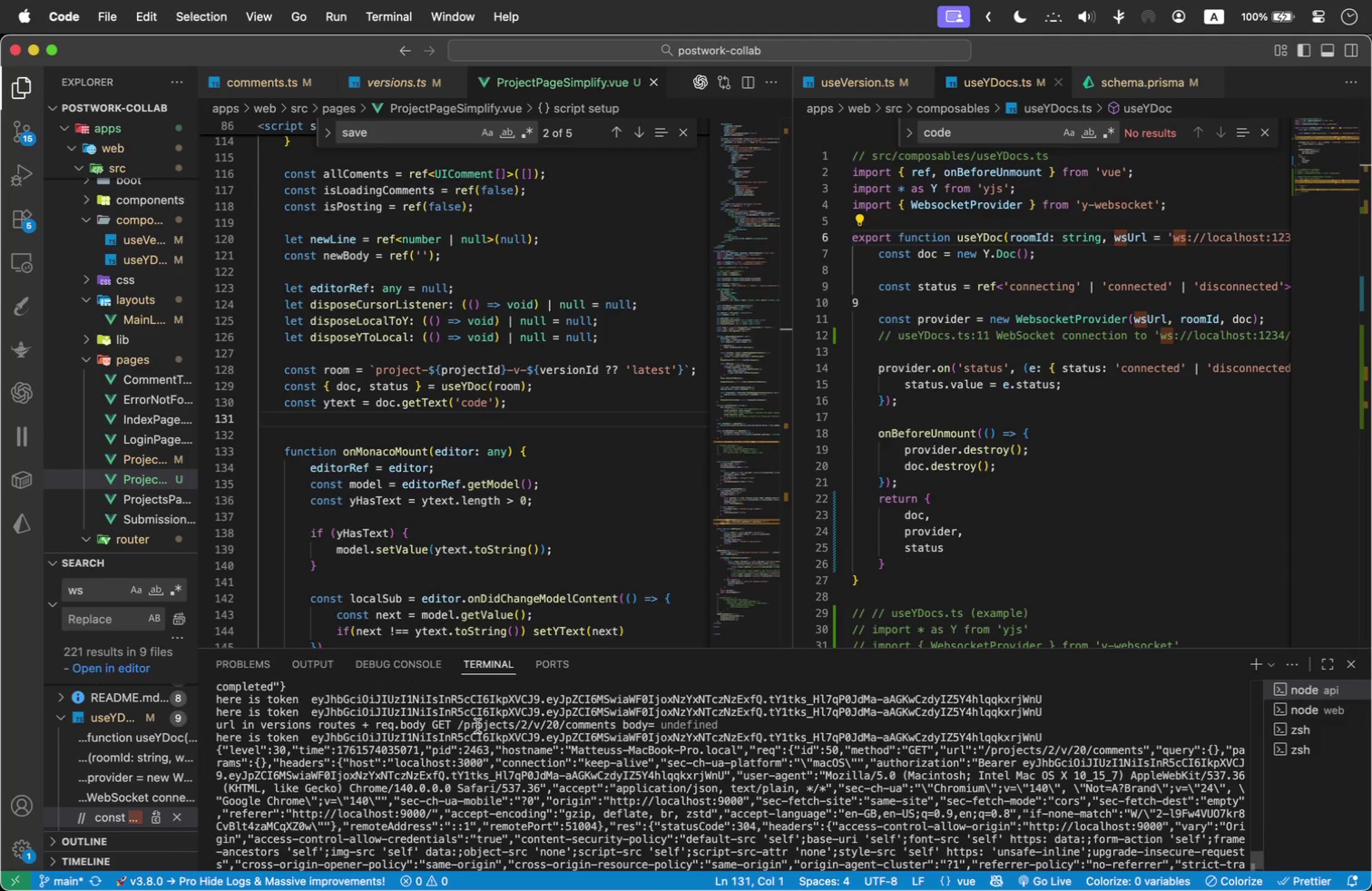 
left_click_drag(start_coordinate=[220, 726], to_coordinate=[393, 754])
 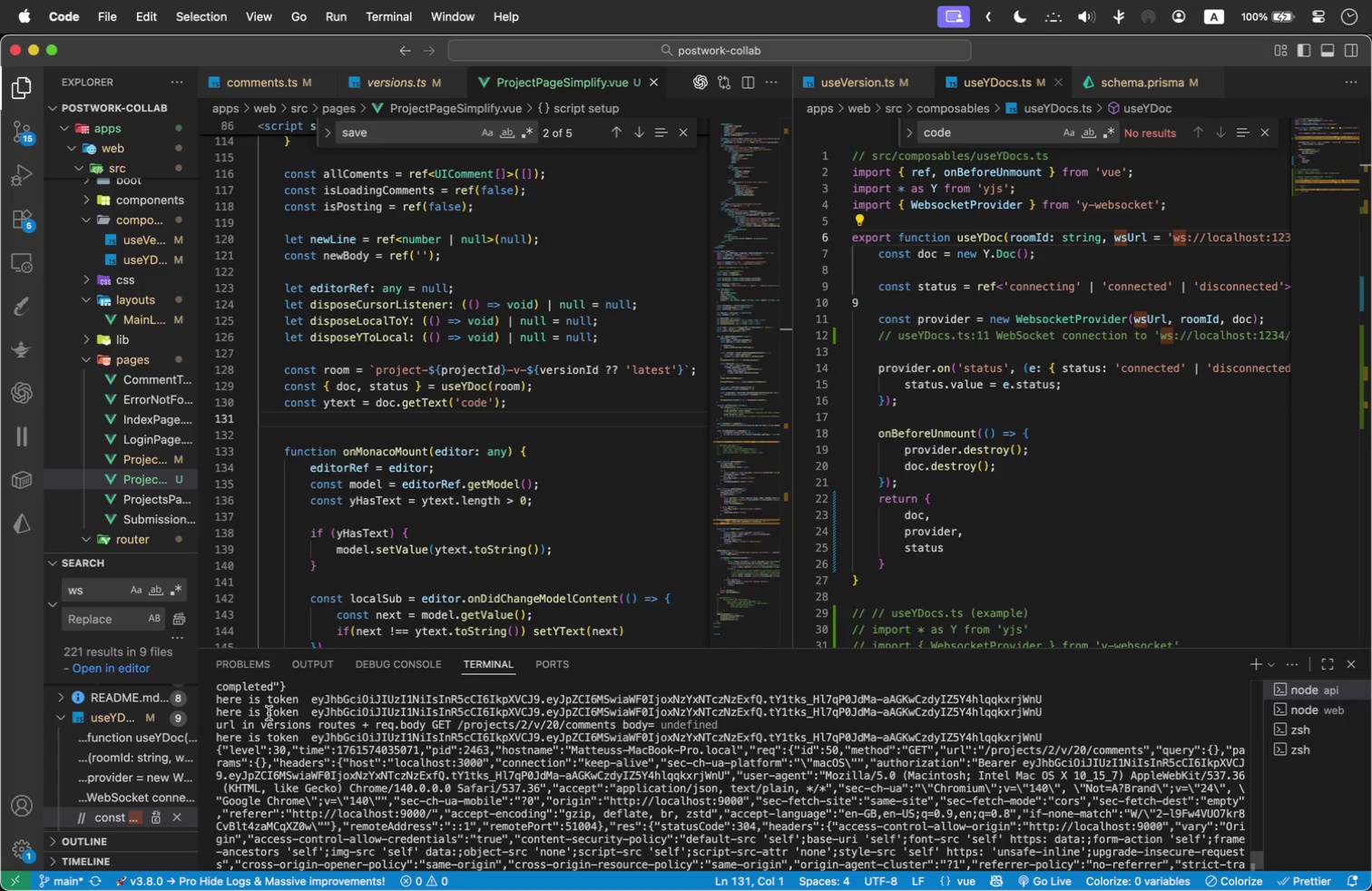 
left_click([269, 713])
 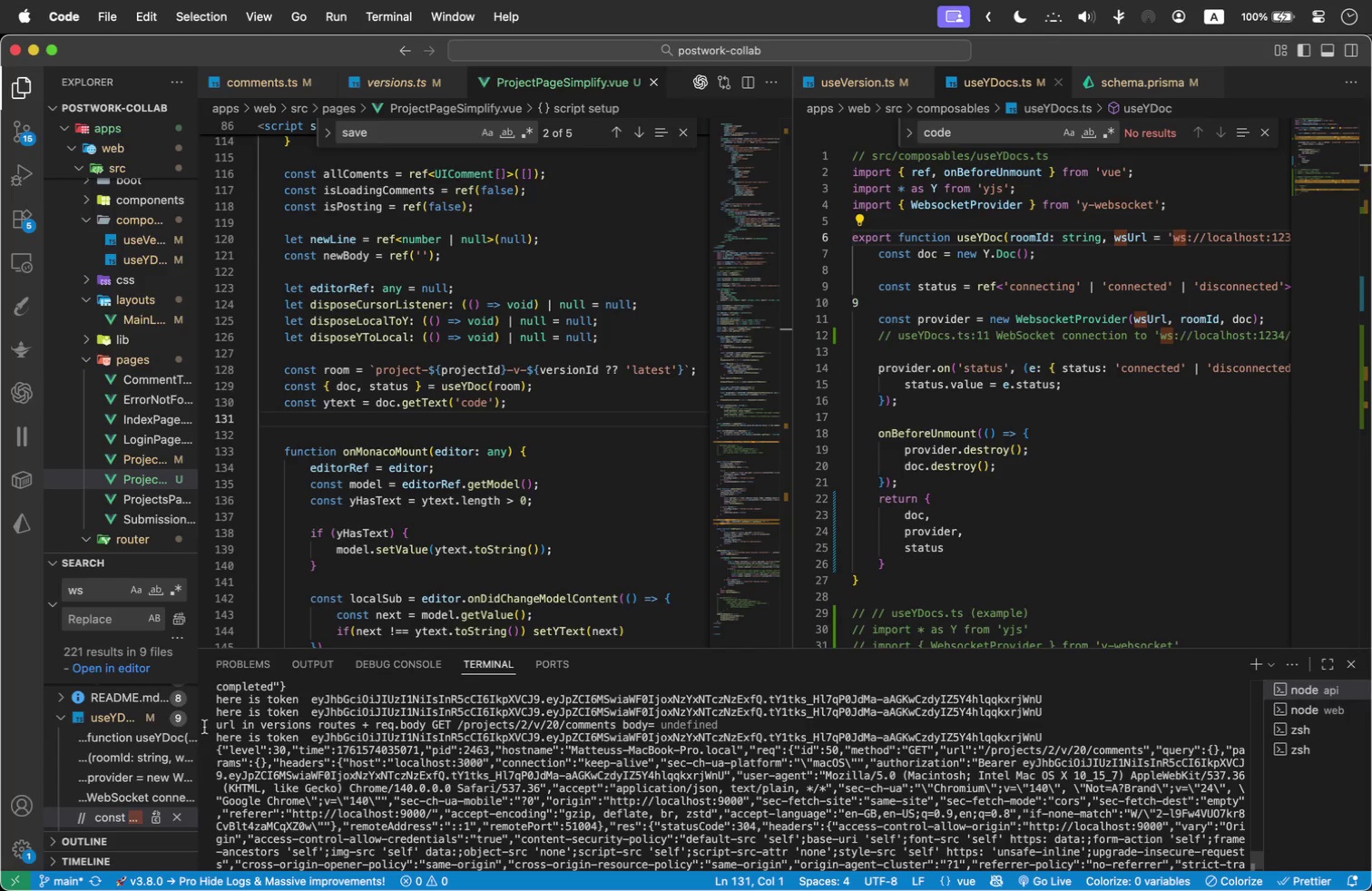 
left_click_drag(start_coordinate=[214, 727], to_coordinate=[669, 857])
 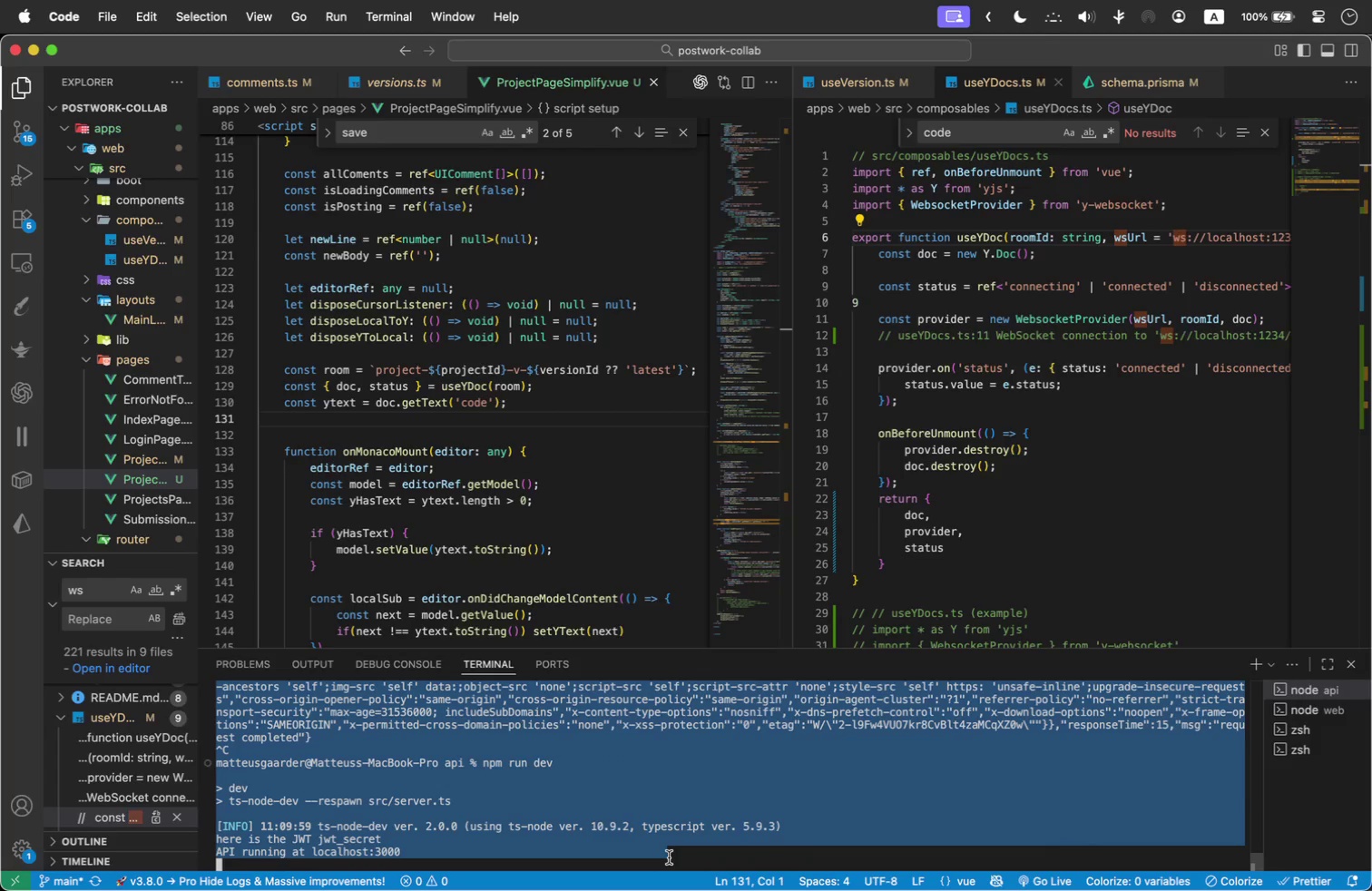 
scroll: coordinate [564, 800], scroll_direction: down, amount: 4.0
 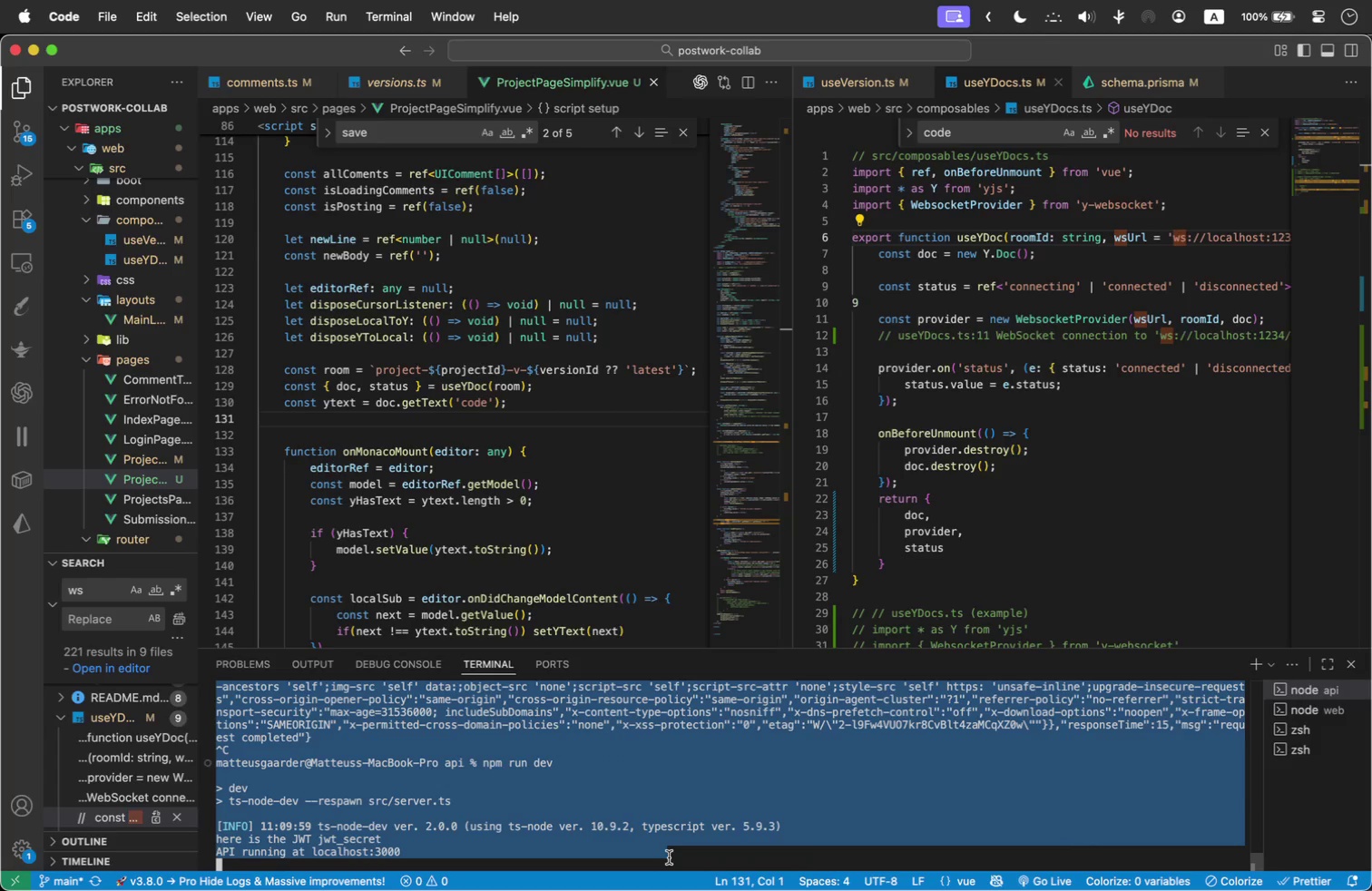 
key(Meta+C)
 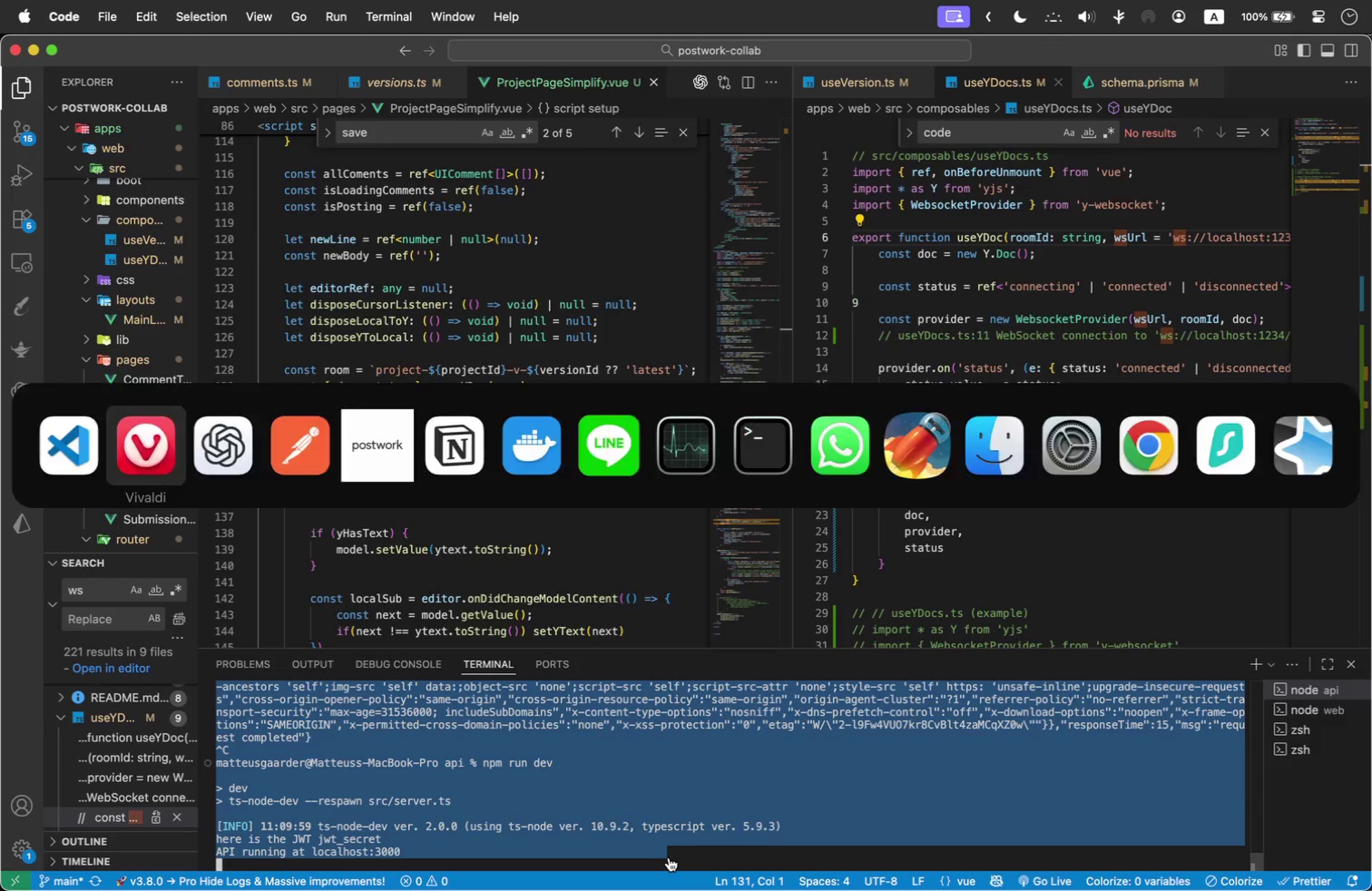 
key(Meta+Tab)
 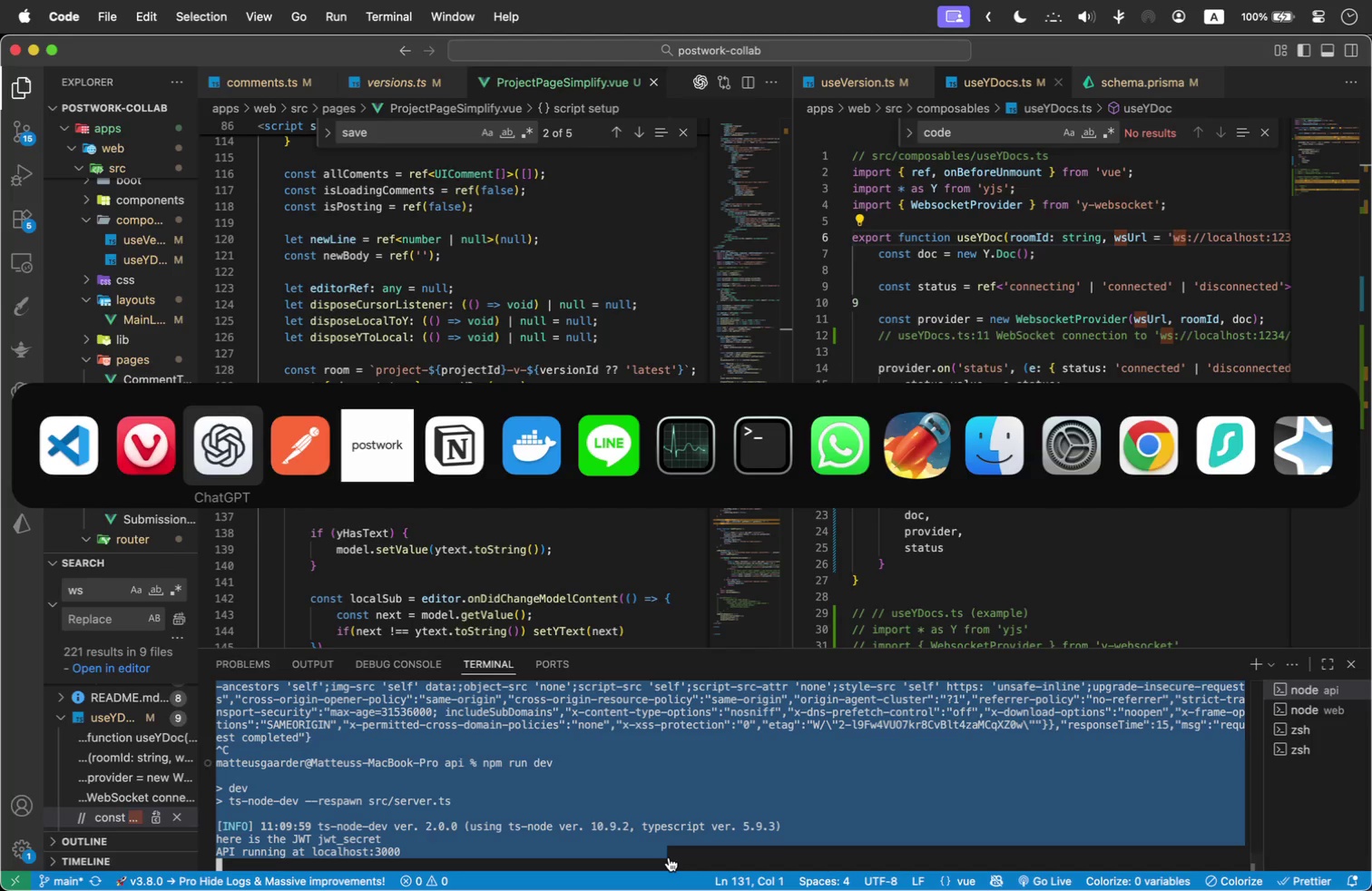 
key(Meta+Tab)
 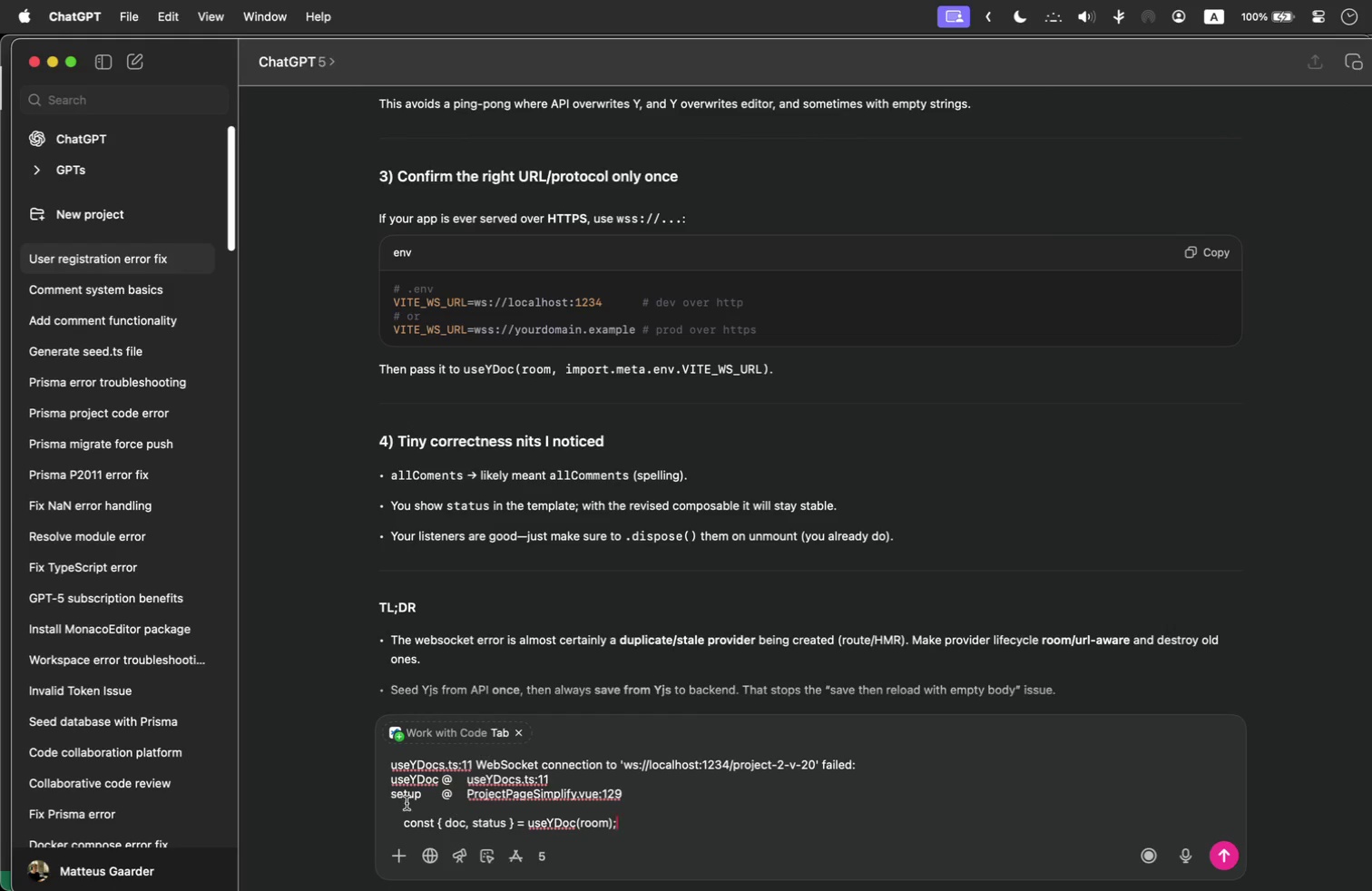 
left_click([418, 810])
 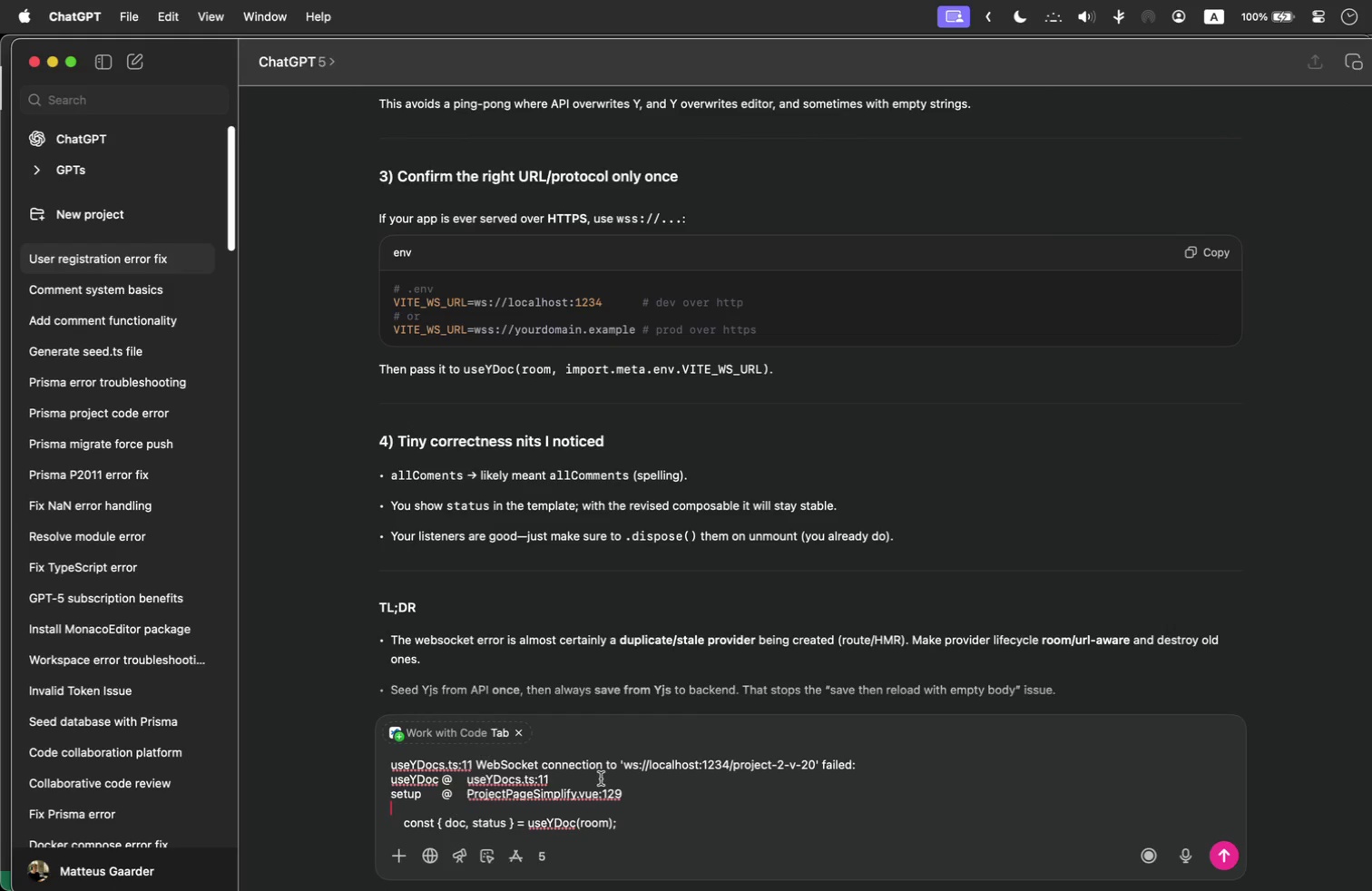 
type(- that is this line)
 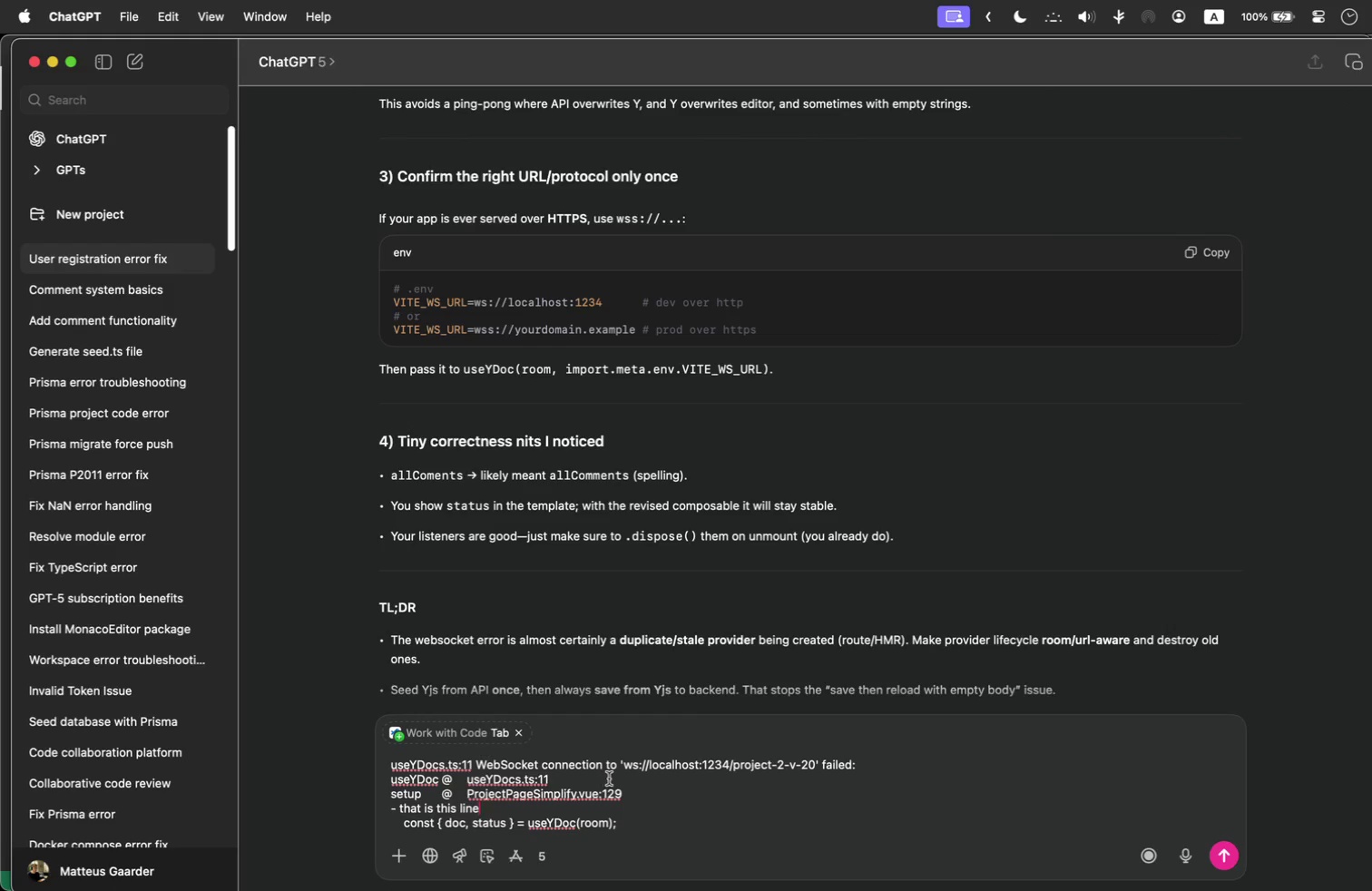 
left_click([650, 821])
 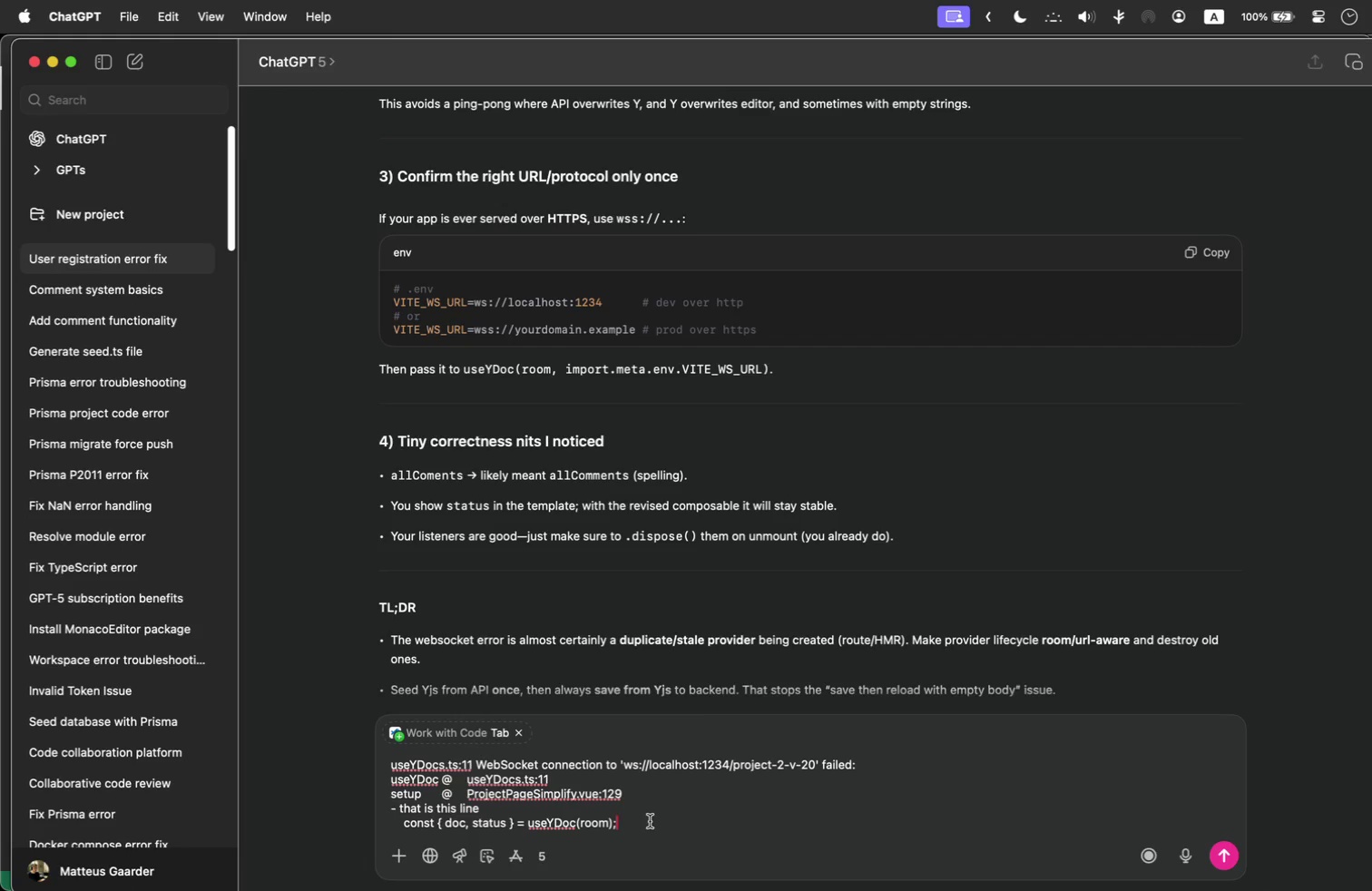 
key(Shift+Enter)
 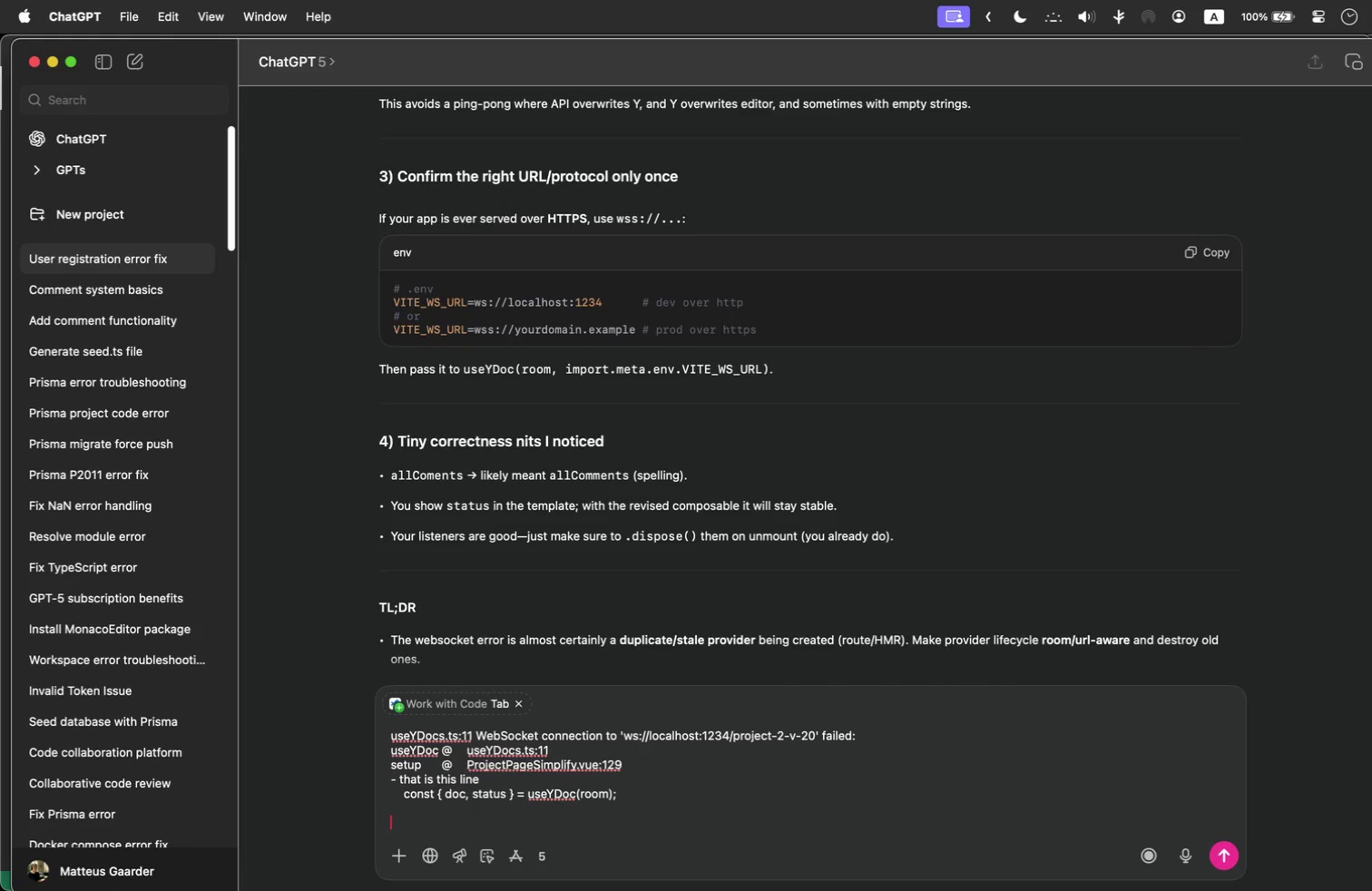 
key(Shift+Enter)
 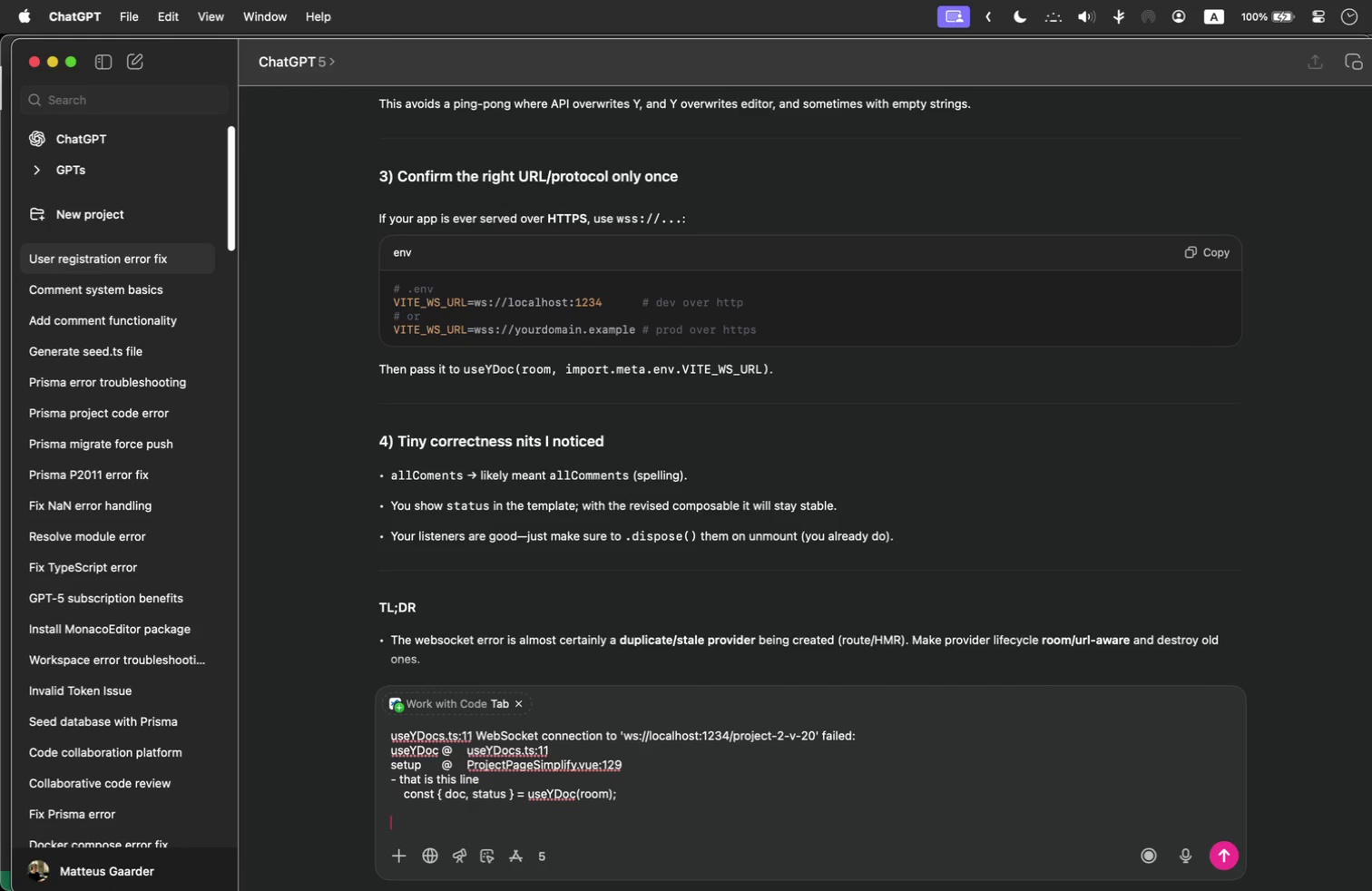 
type(is there anything you can parse from )
 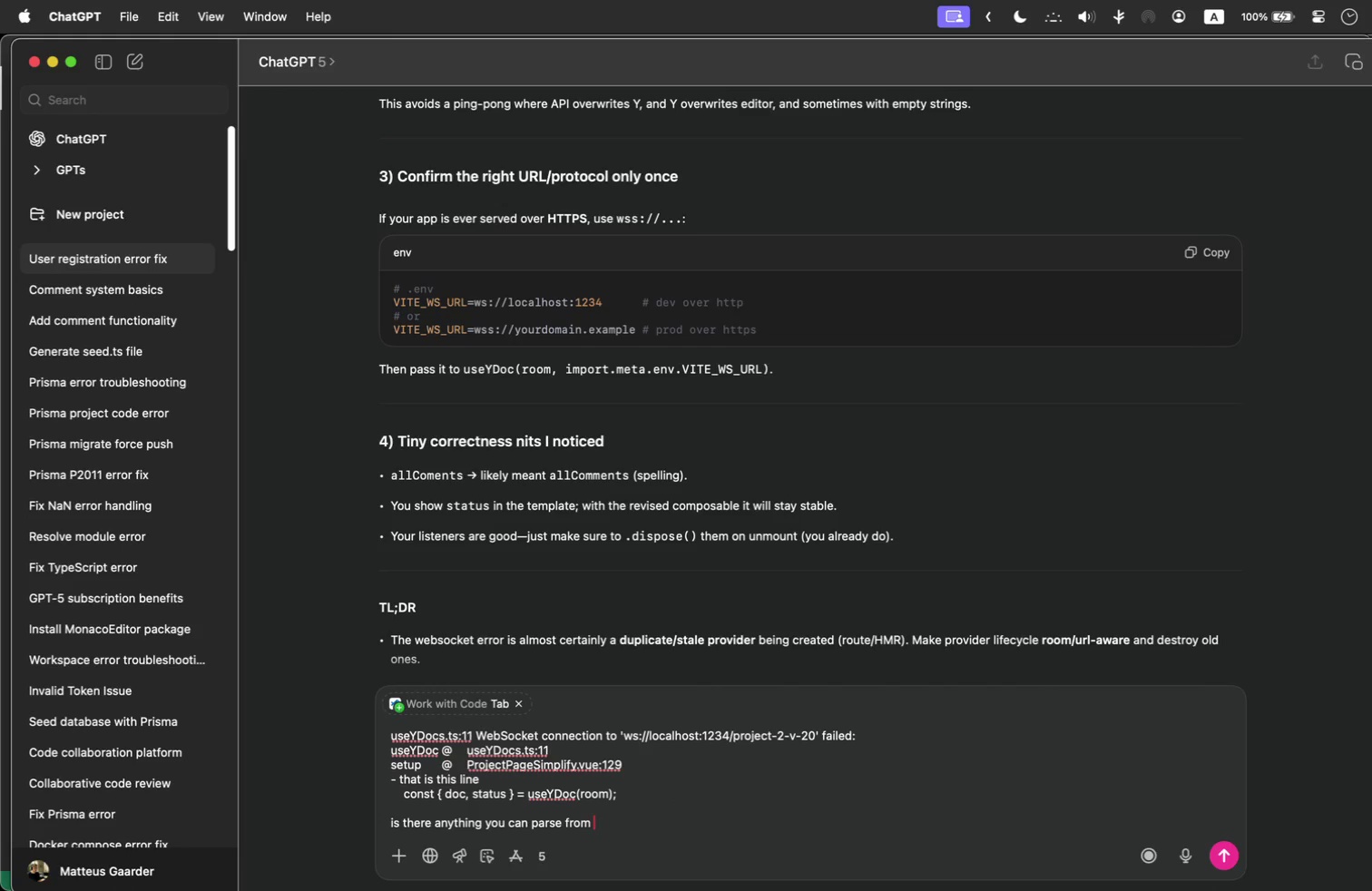 
type(theses)
key(Backspace)
key(Backspace)
key(Backspace)
type(se logs?)
 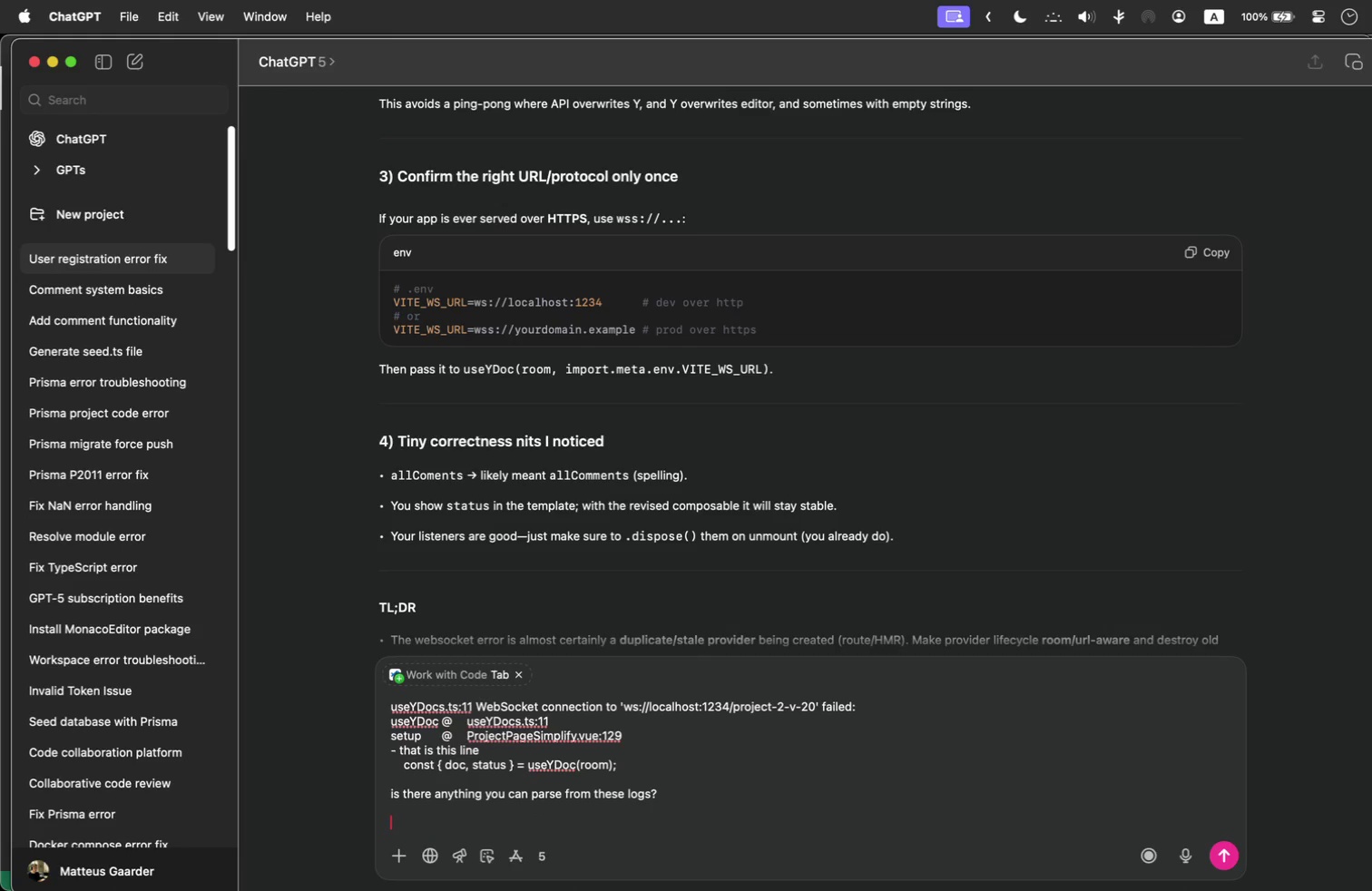 
key(Shift+Enter)
 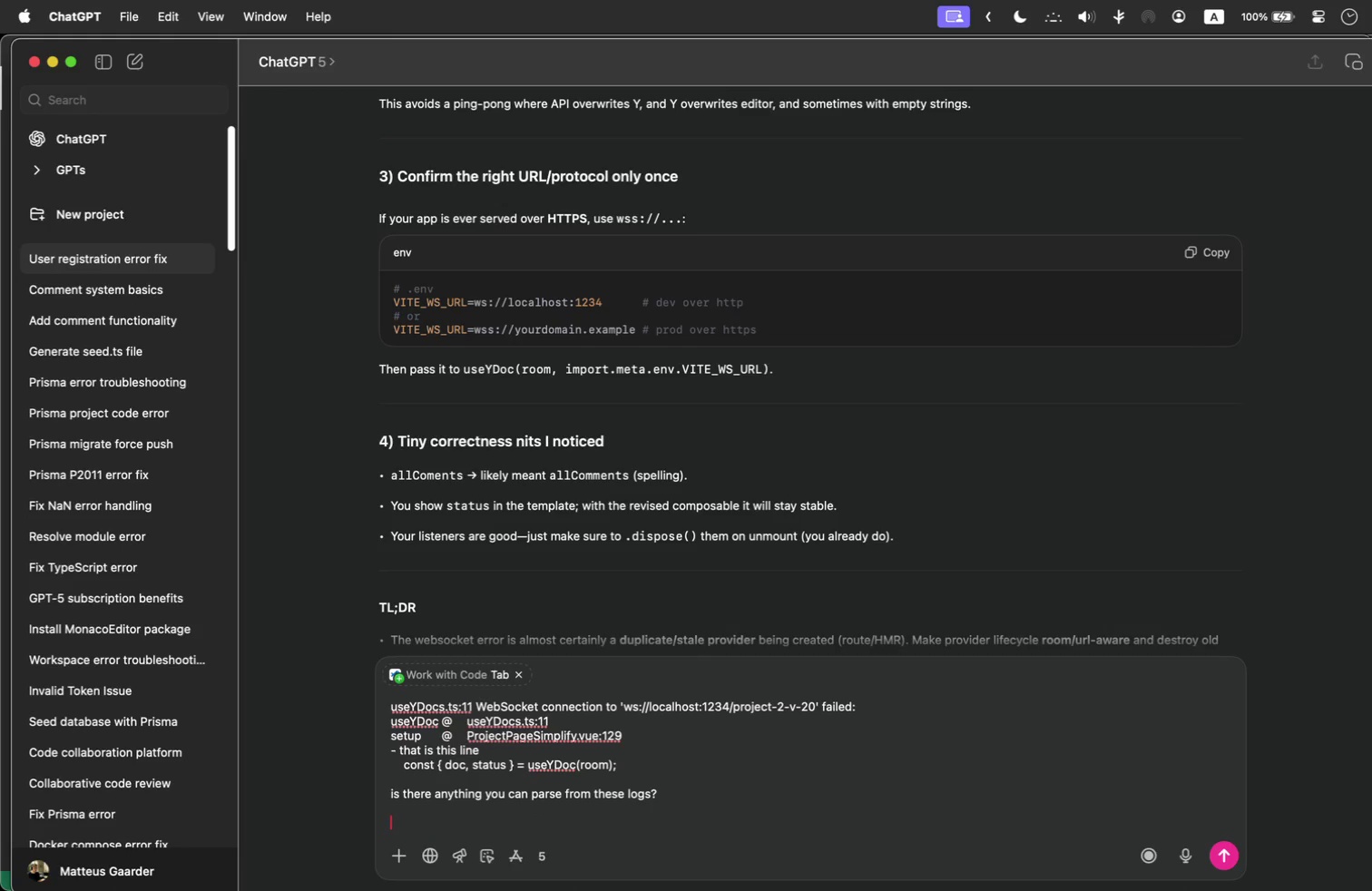 
key(Shift+Enter)
 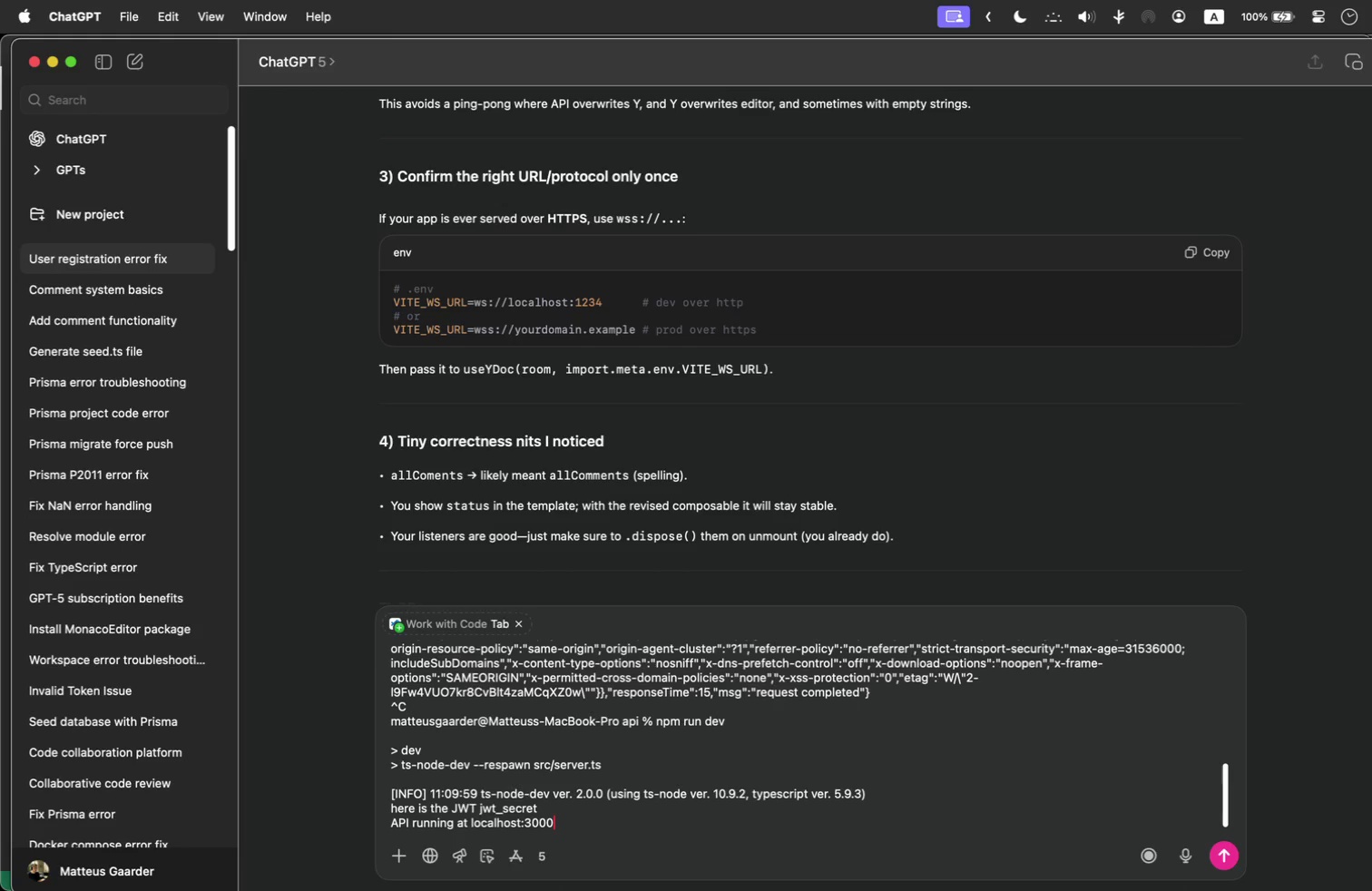 
key(Meta+Shift+V)
 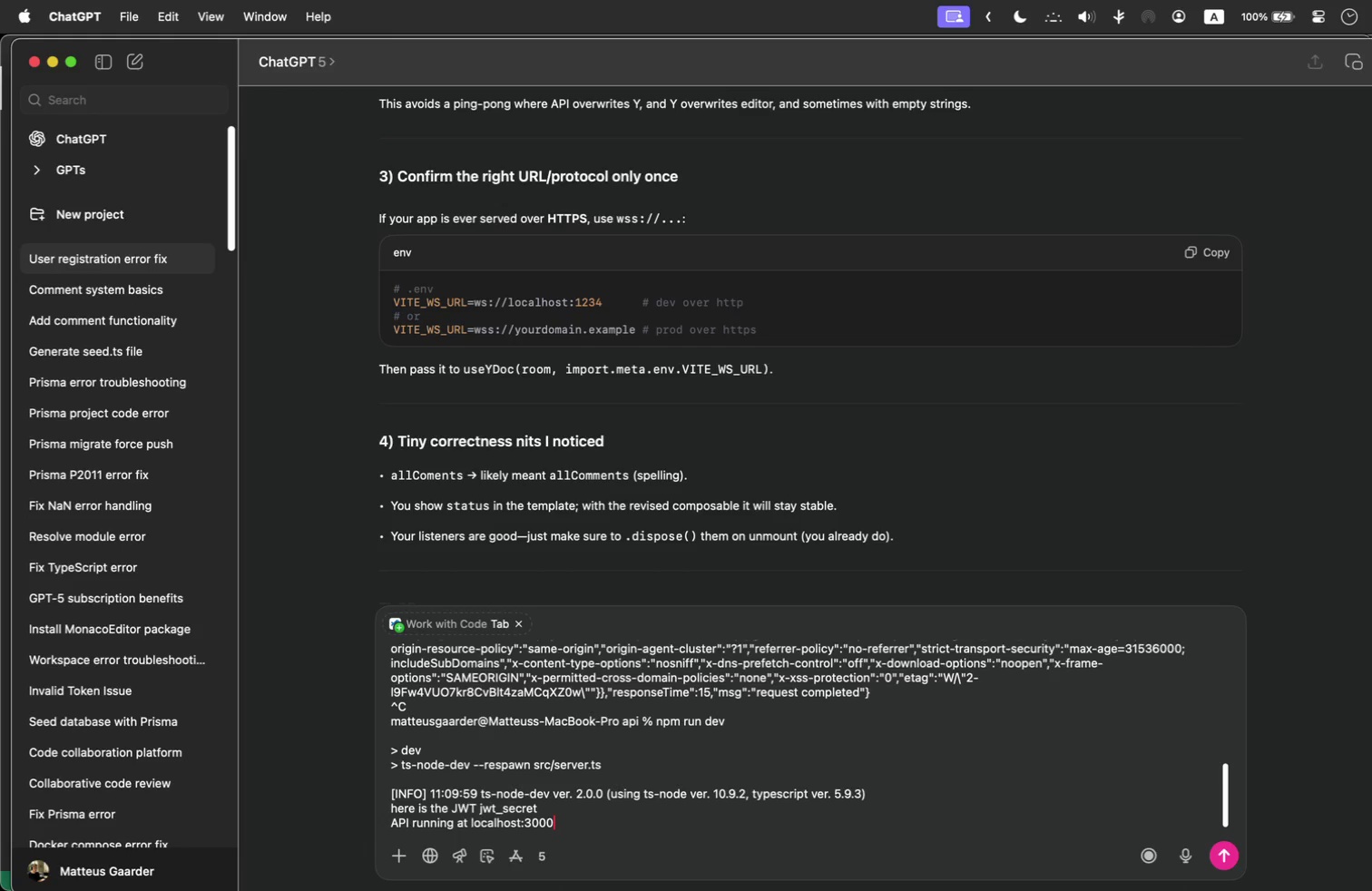 
key(Shift+Enter)
 